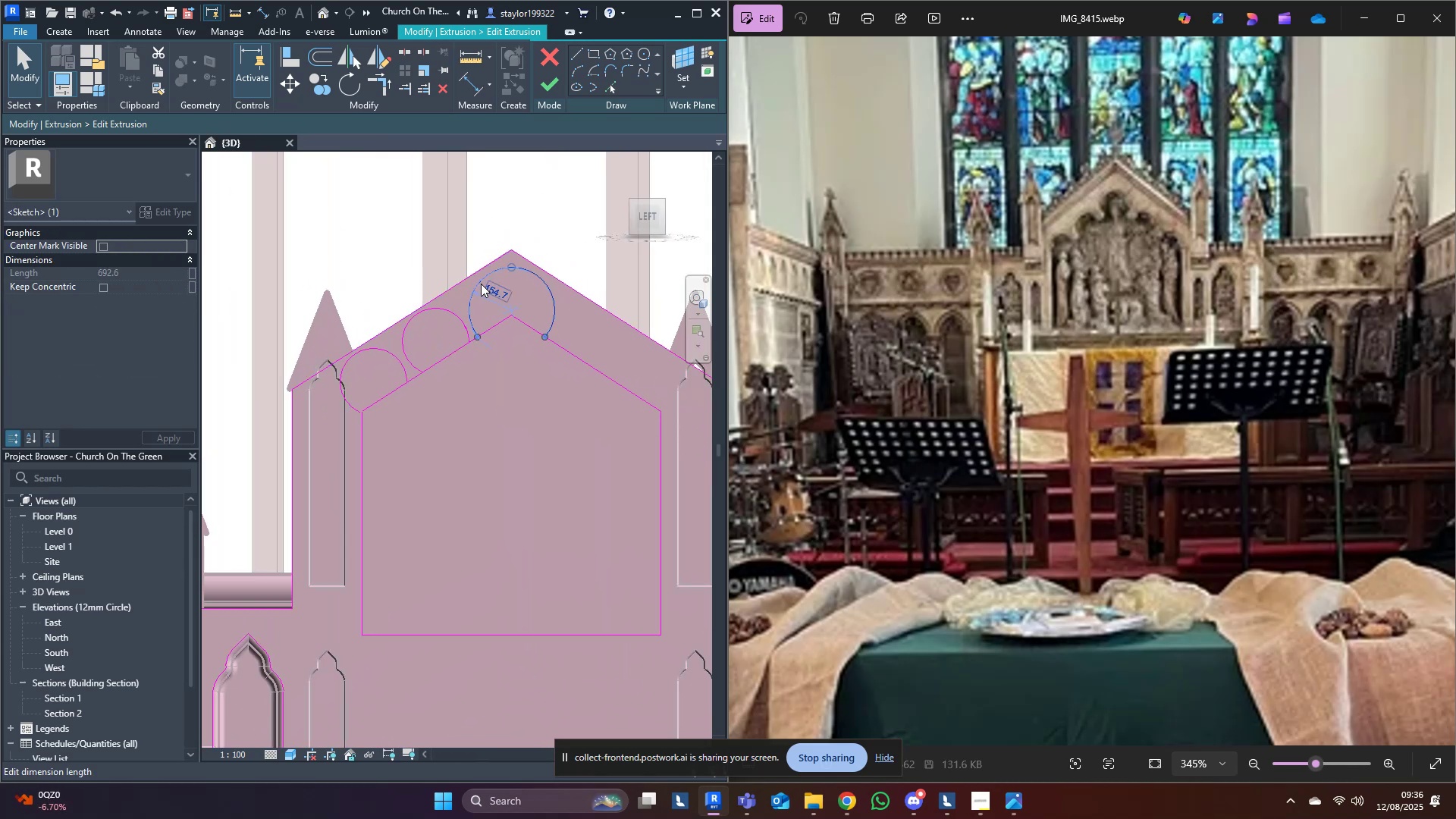 
hold_key(key=ControlLeft, duration=1.54)
left_click_drag(start_coordinate=[385, 347], to_coordinate=[408, 362])
 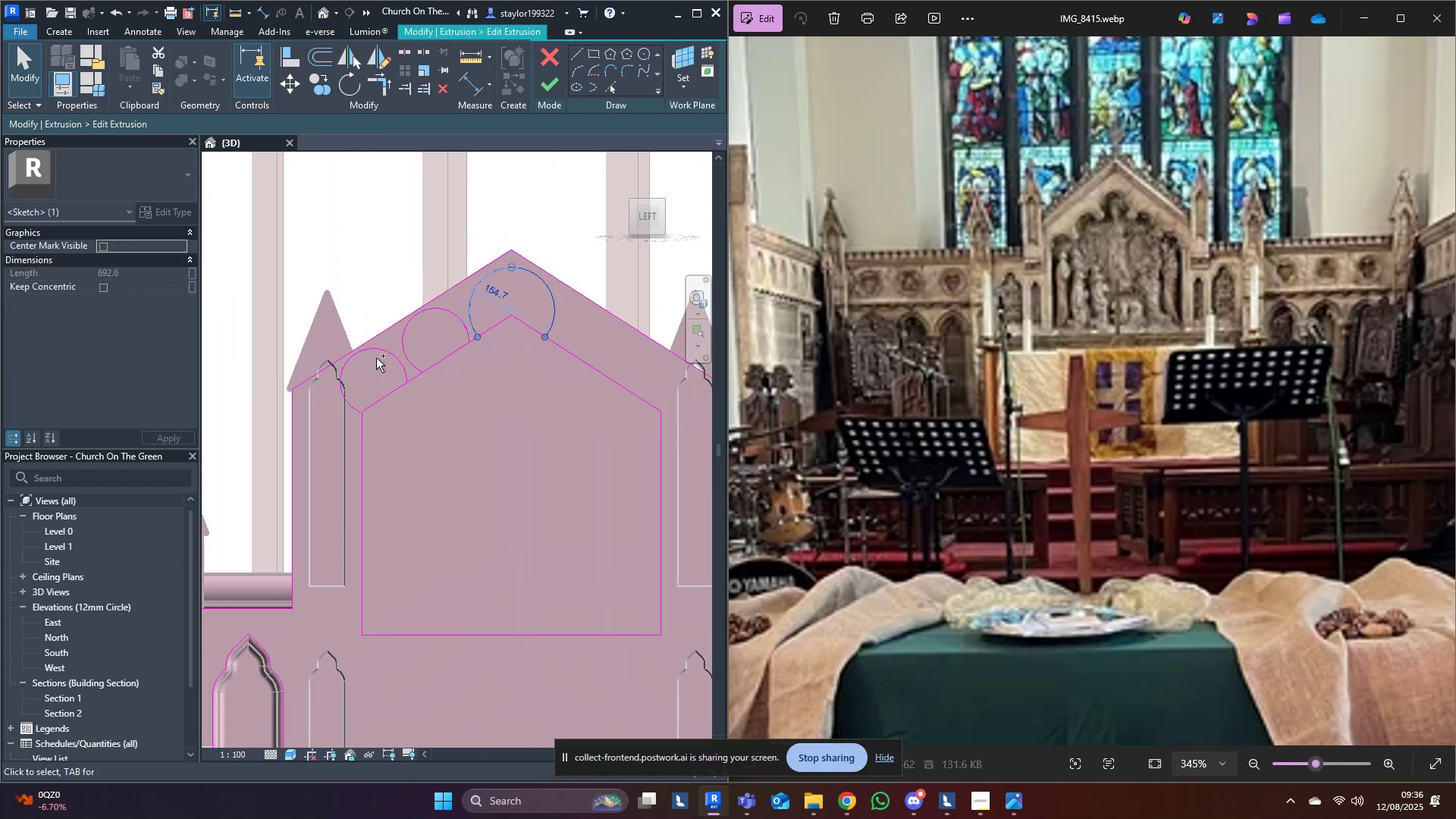 
hold_key(key=ControlLeft, duration=1.51)
left_click([379, 353])
 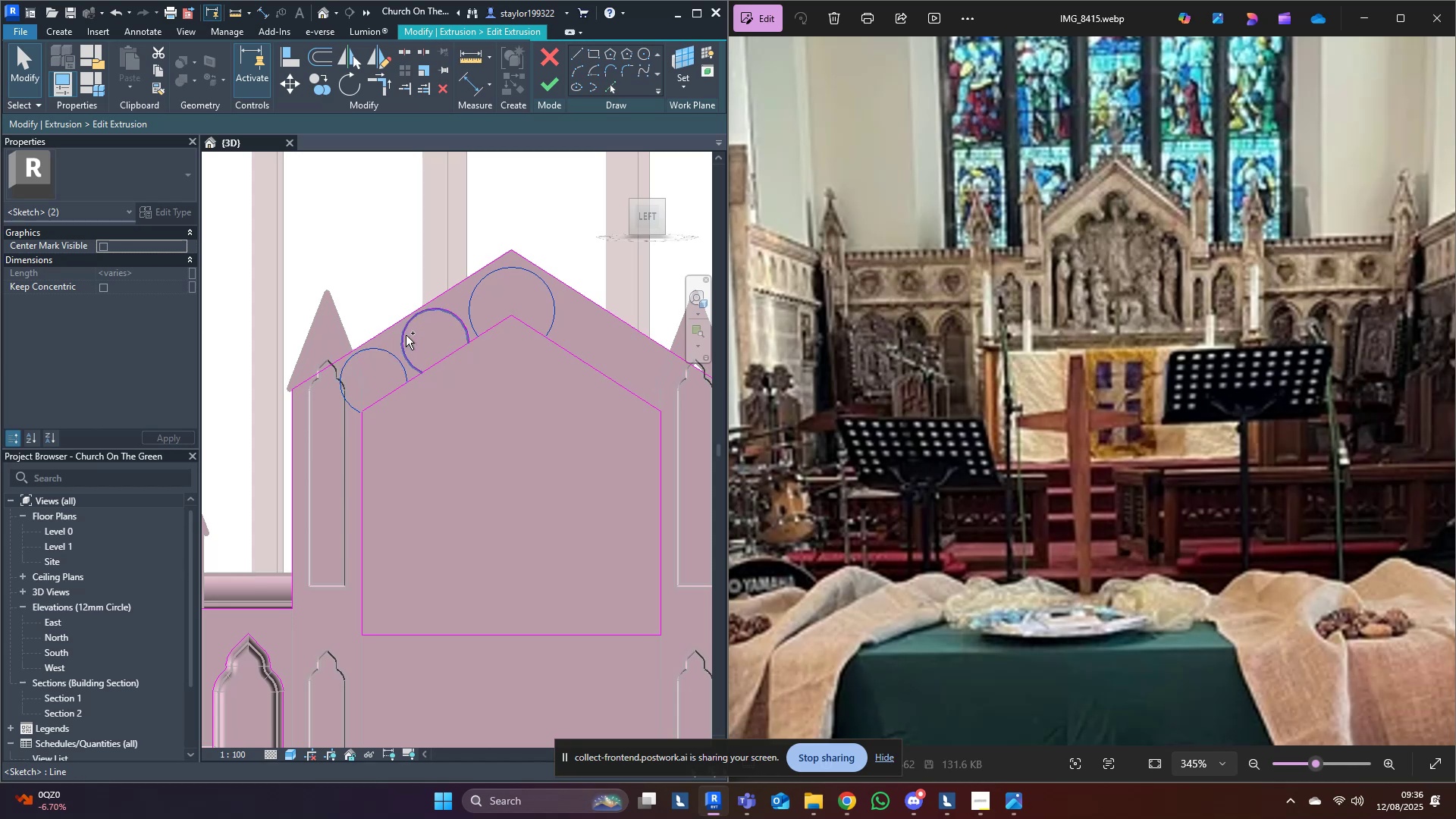 
double_click([406, 335])
 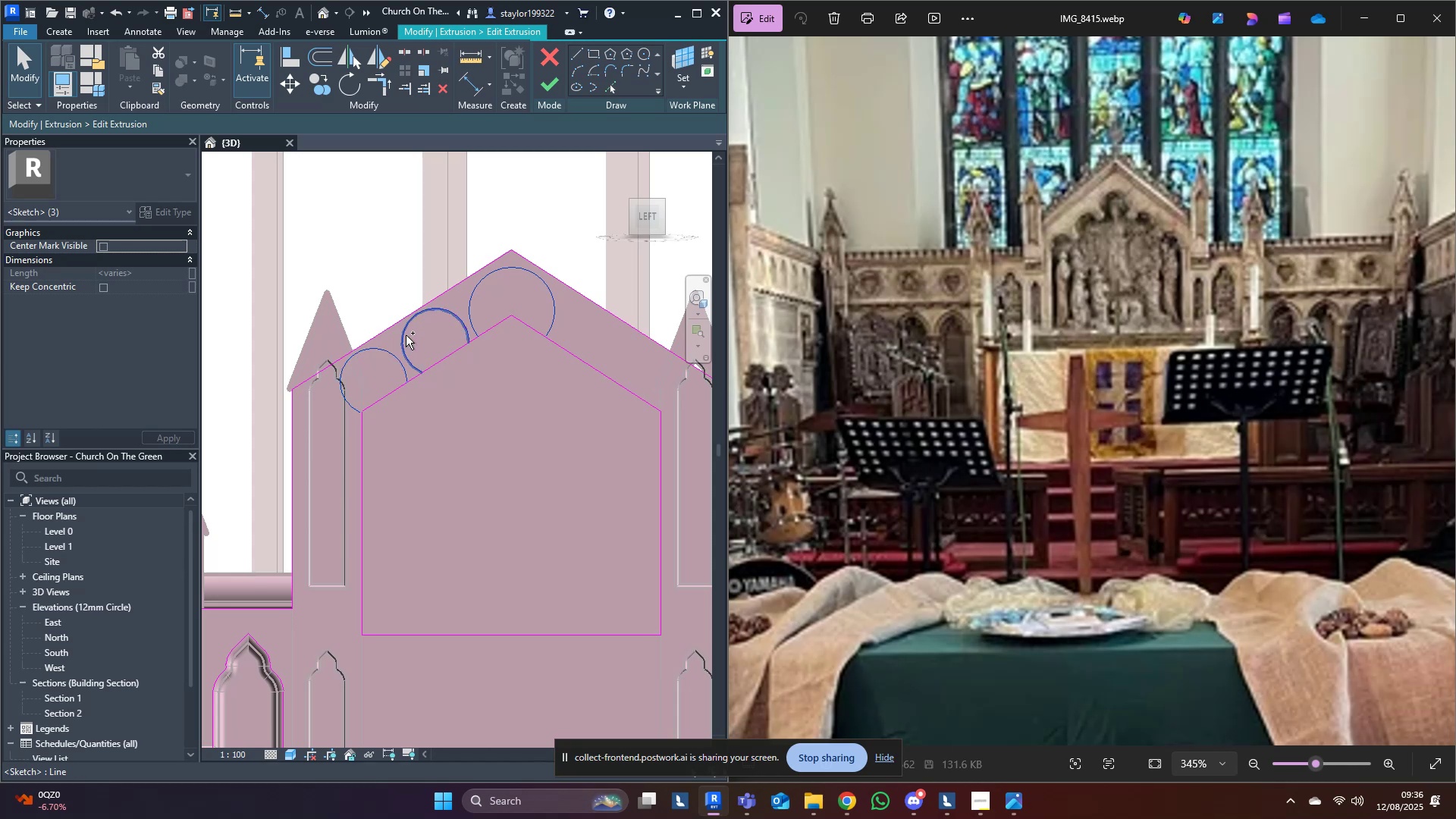 
key(Control+ControlLeft)
 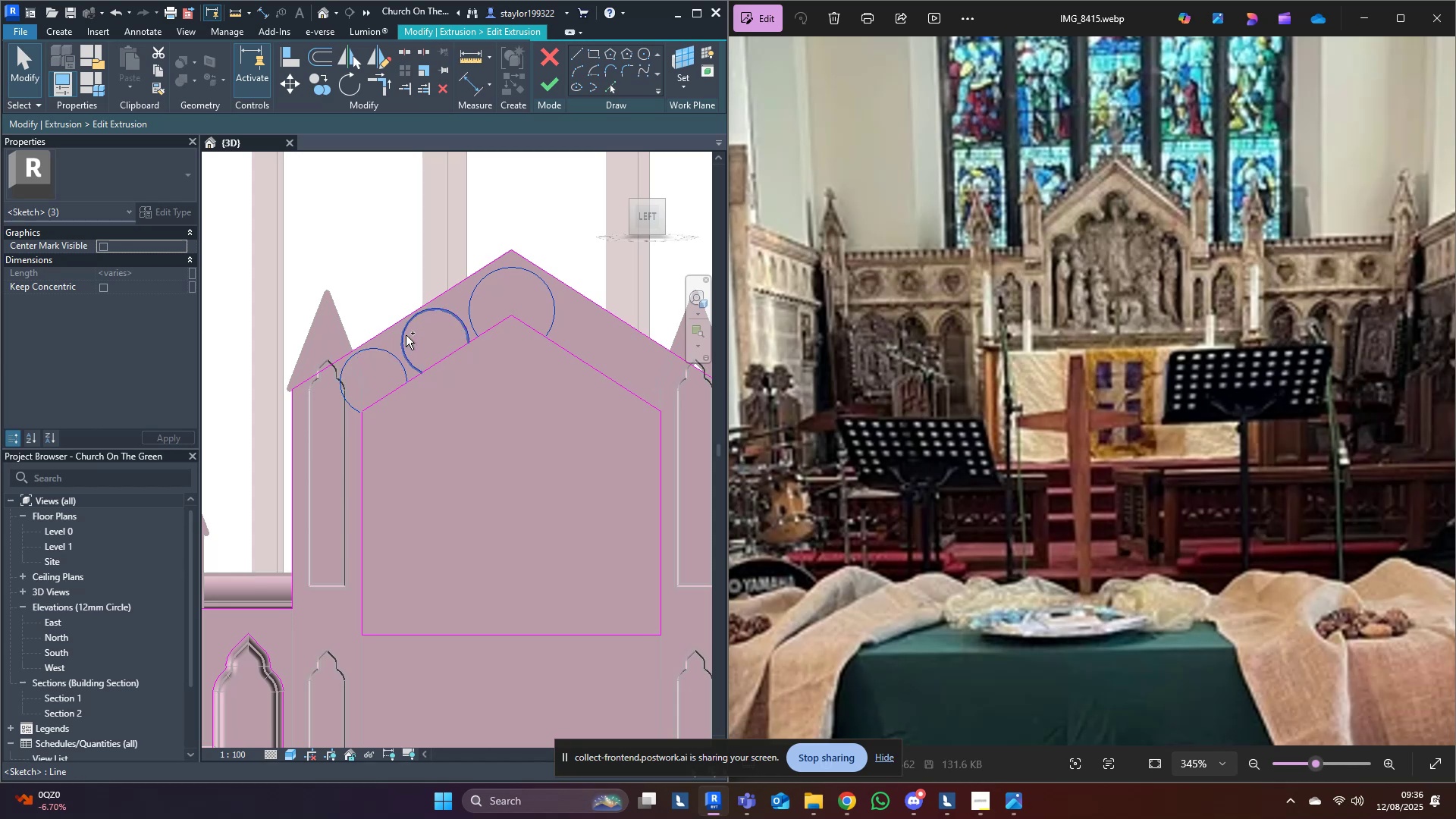 
key(Control+ControlLeft)
 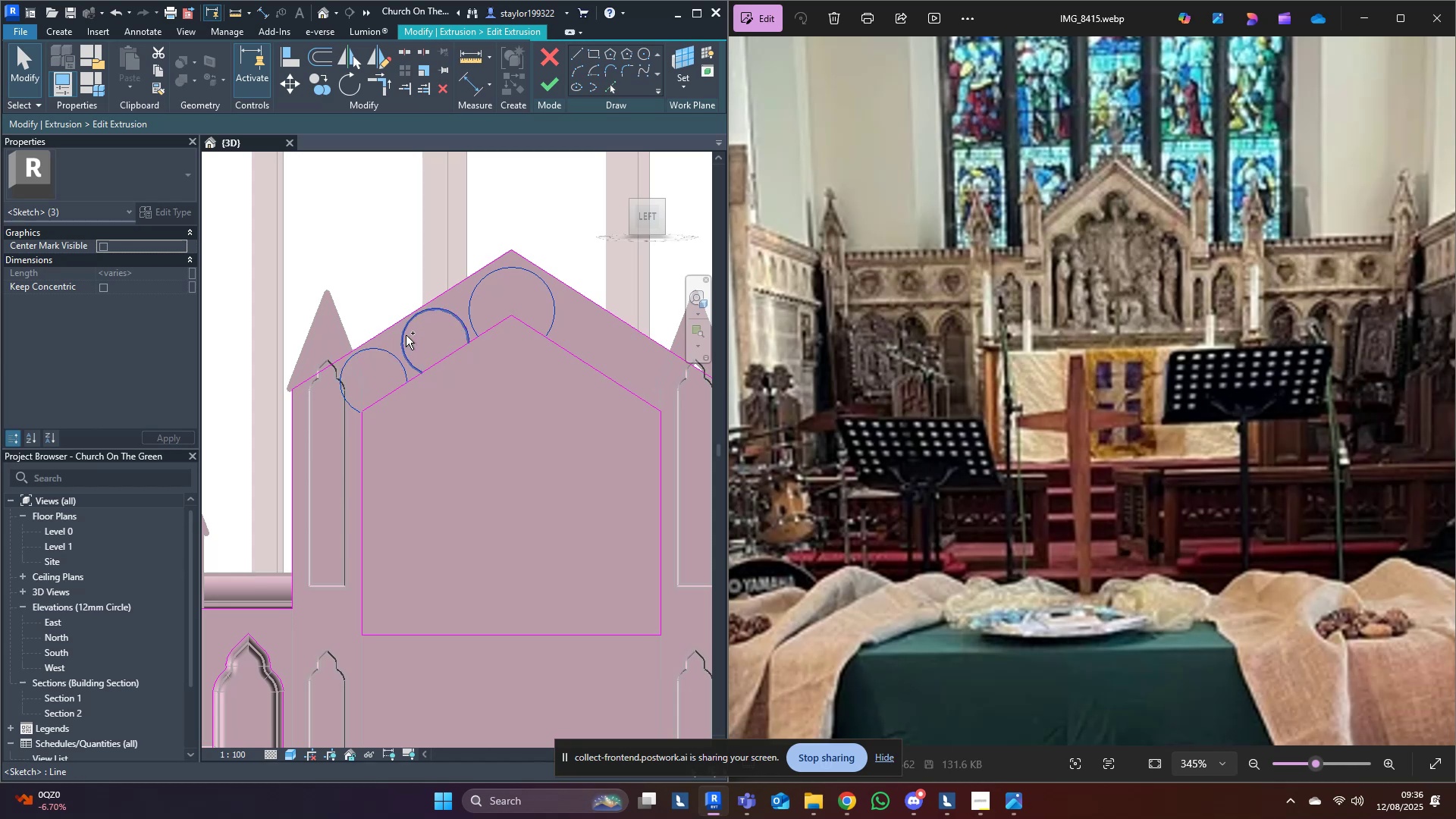 
key(Control+ControlLeft)
 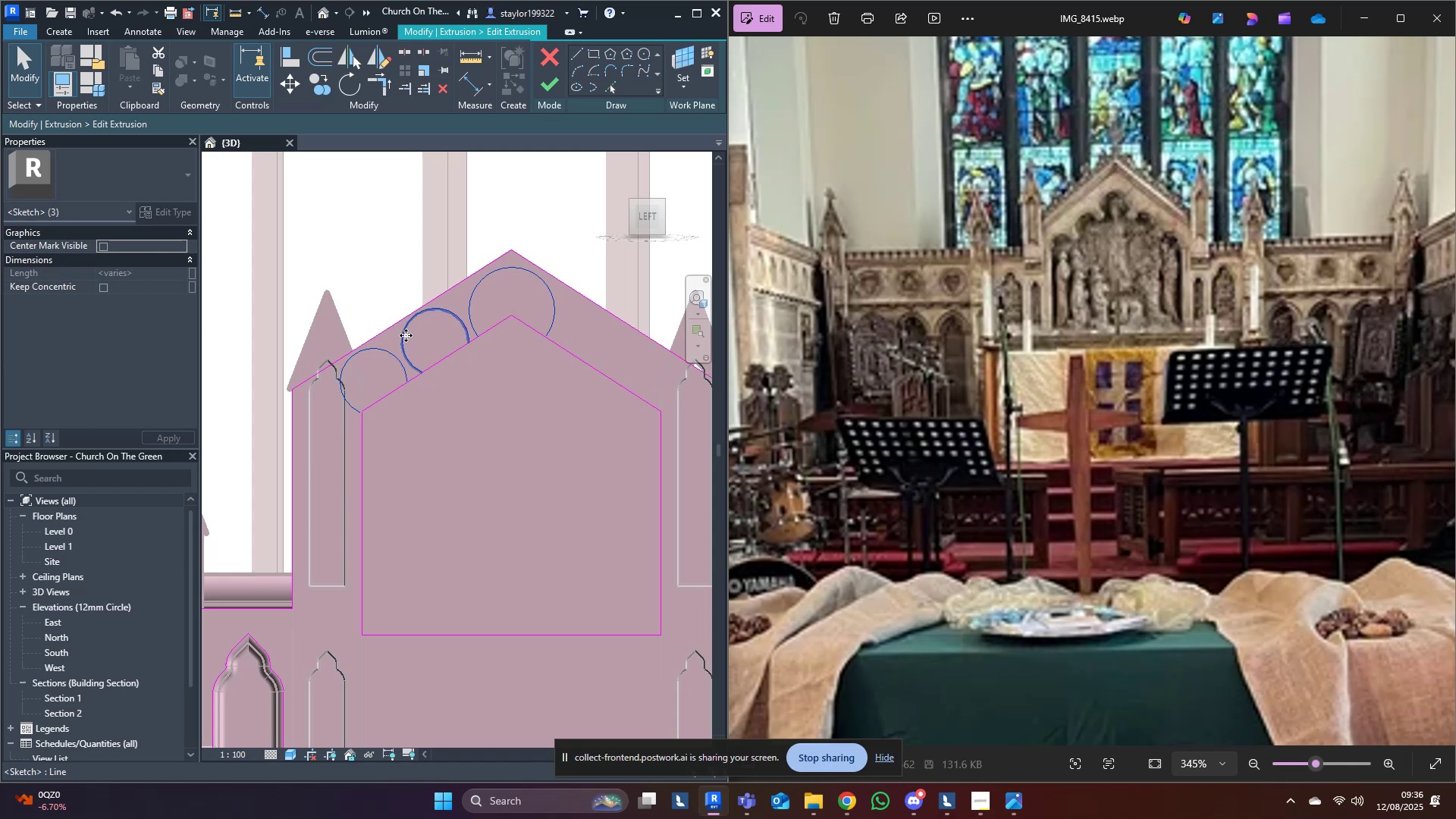 
key(Control+ControlLeft)
 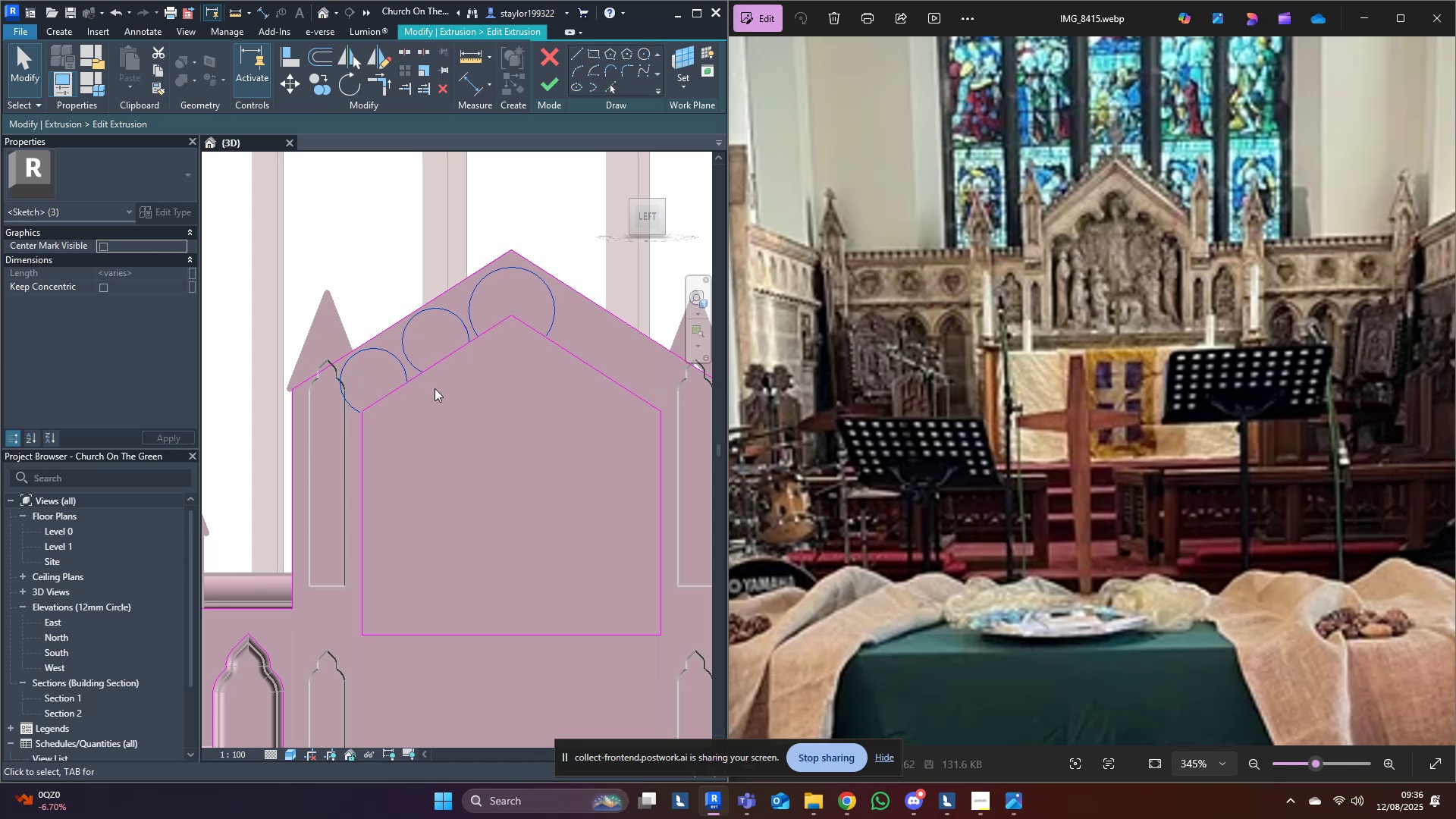 
type(re)
 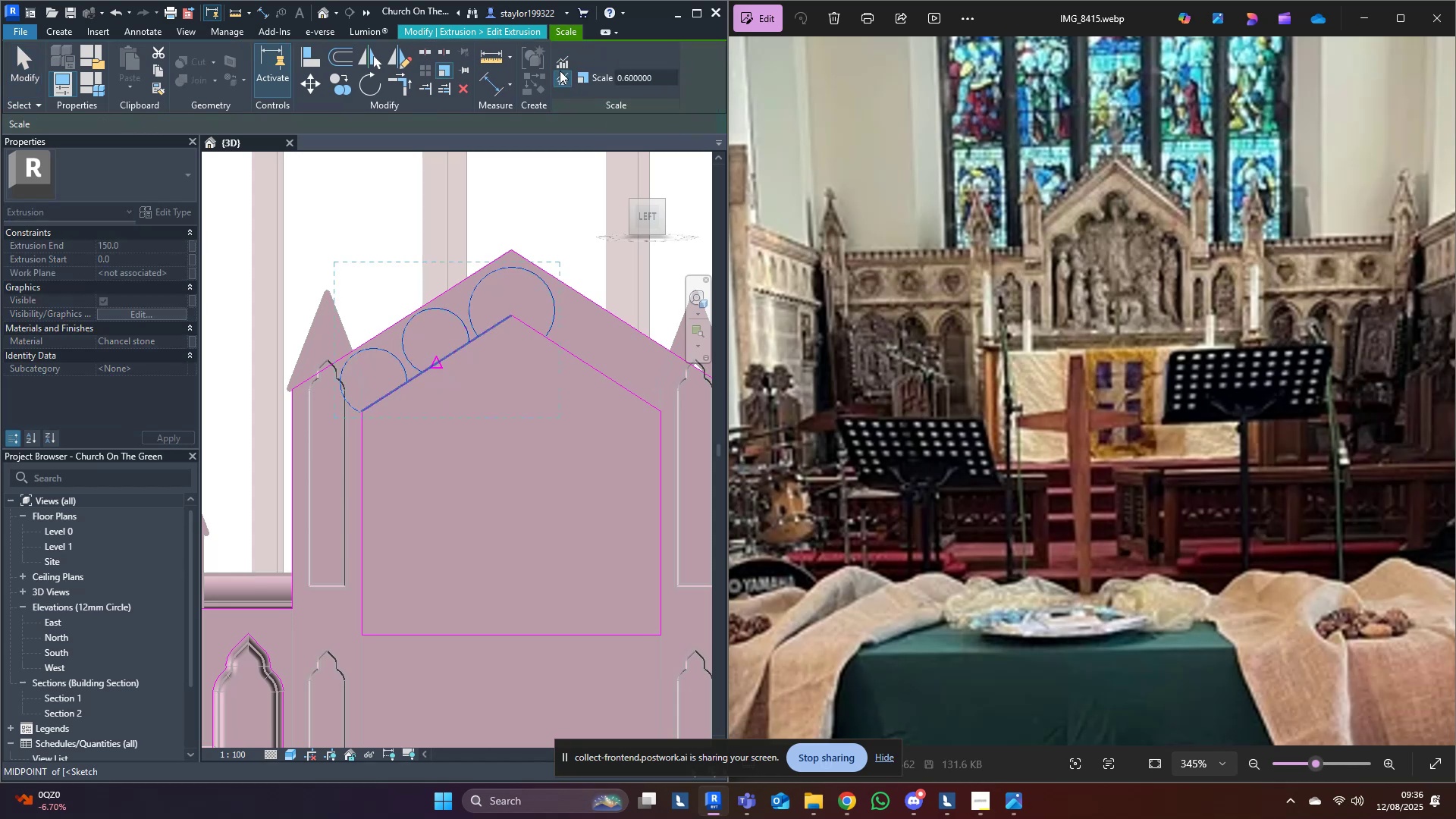 
left_click([569, 62])
 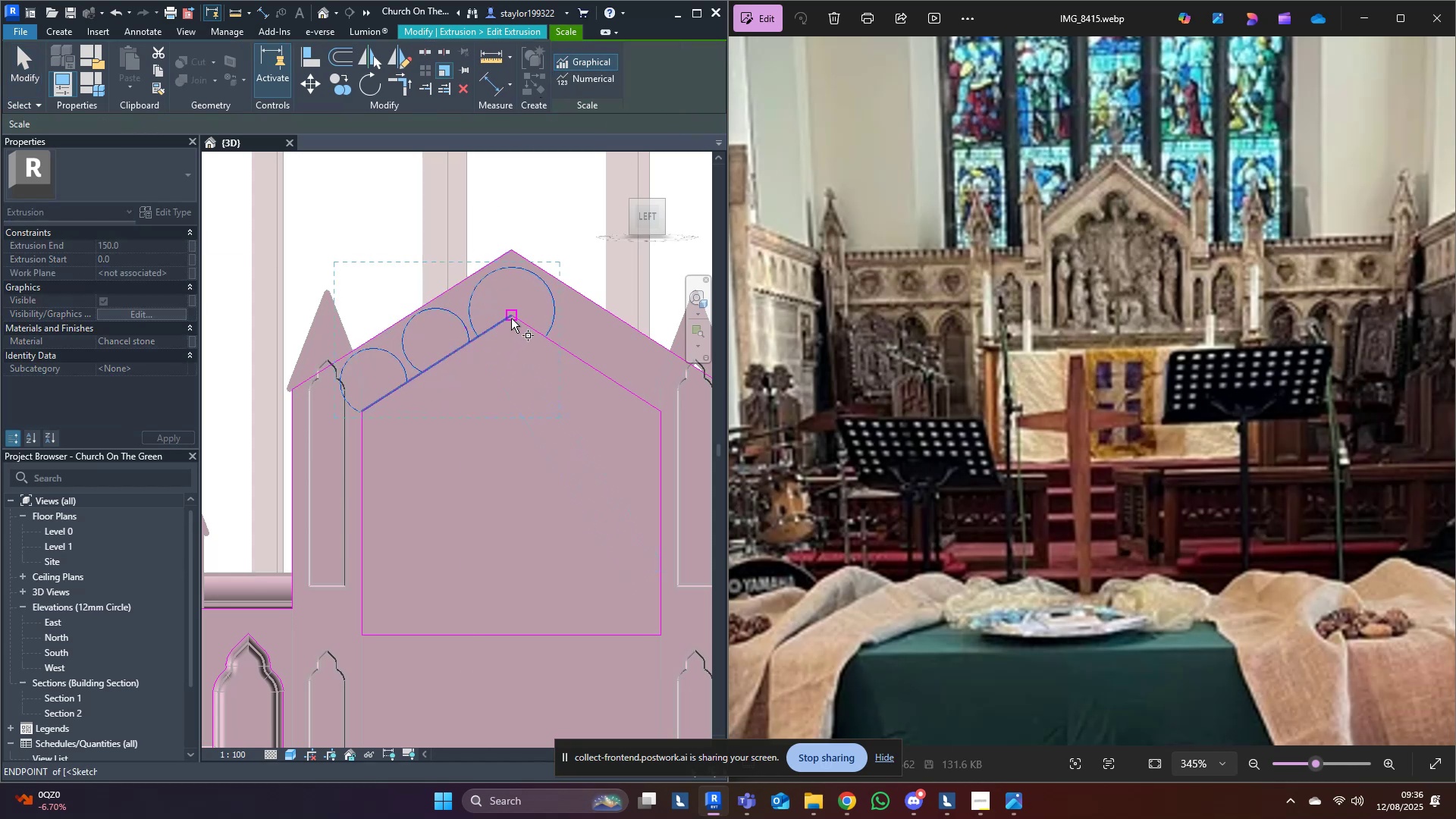 
left_click([510, 317])
 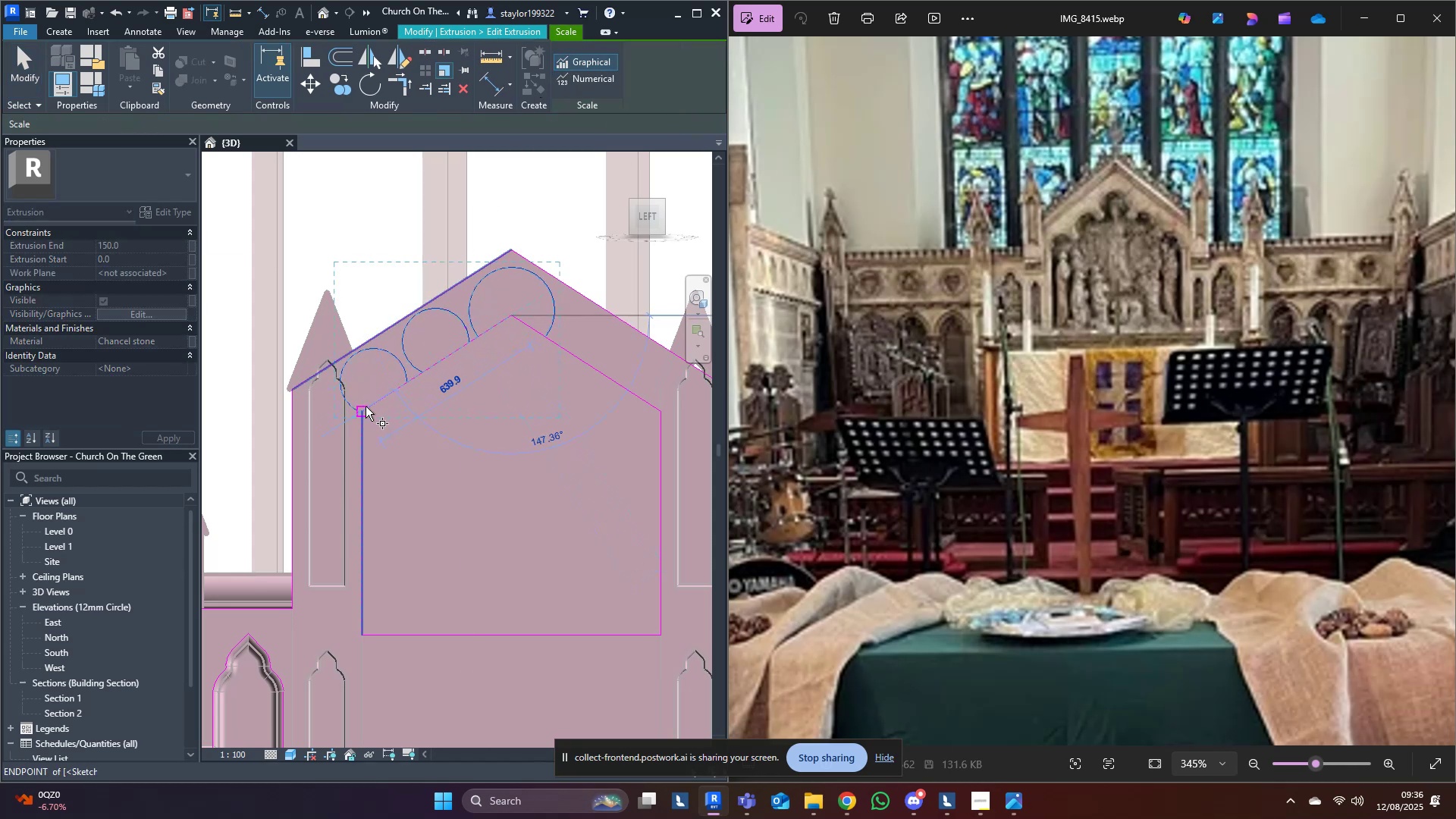 
left_click([366, 406])
 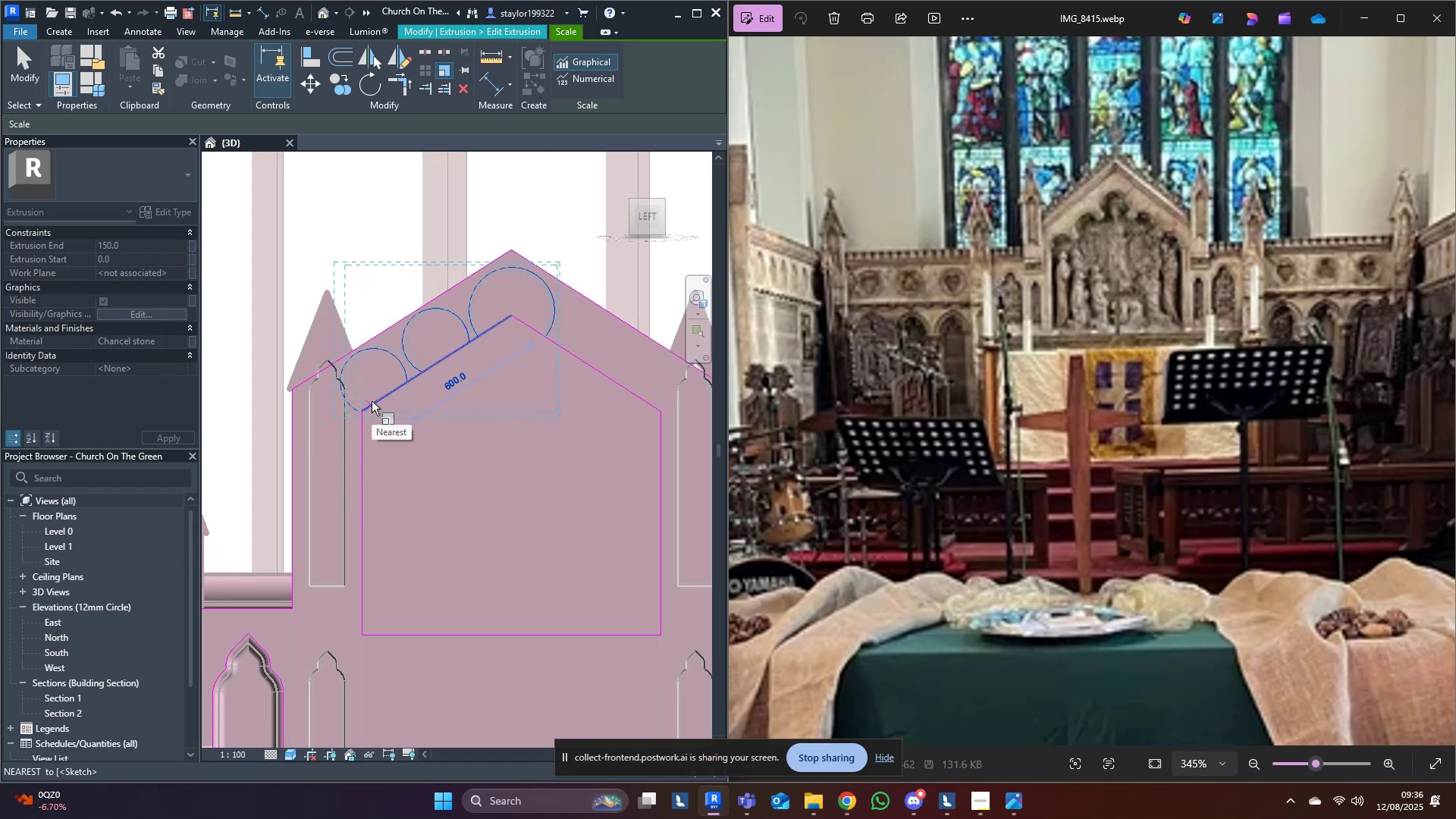 
left_click([372, 401])
 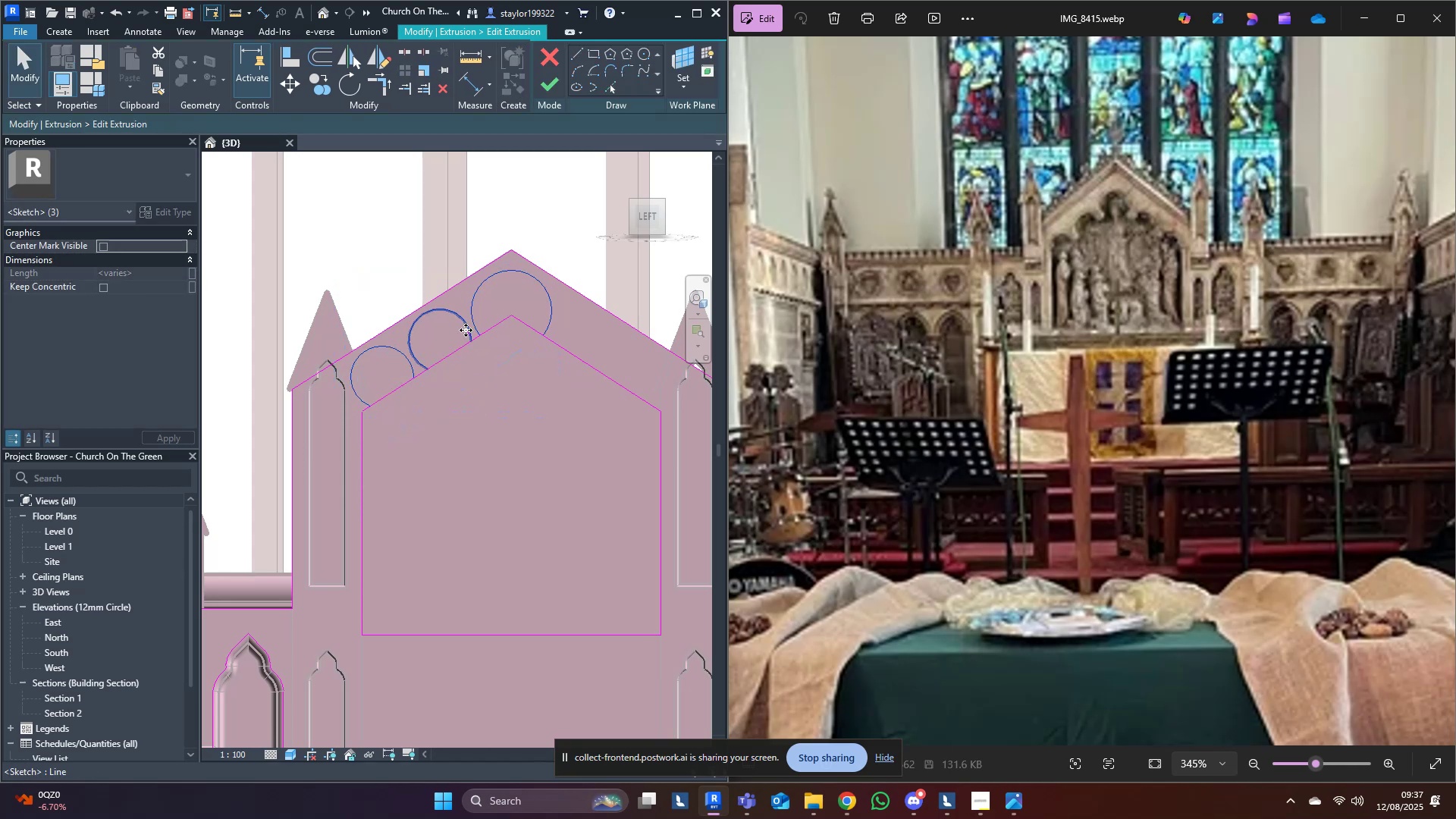 
left_click_drag(start_coordinate=[453, 322], to_coordinate=[475, 346])
 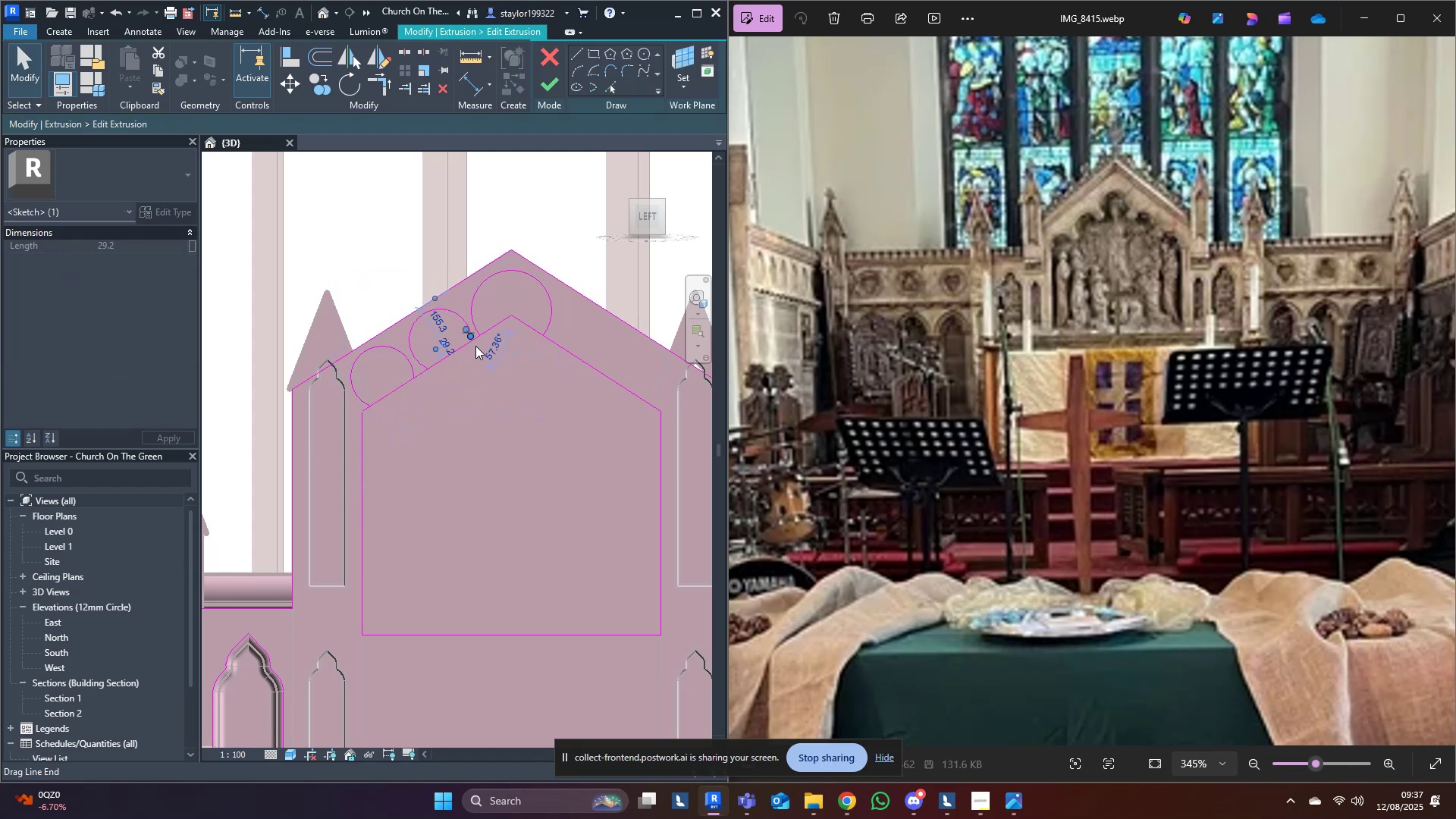 
key(Delete)
 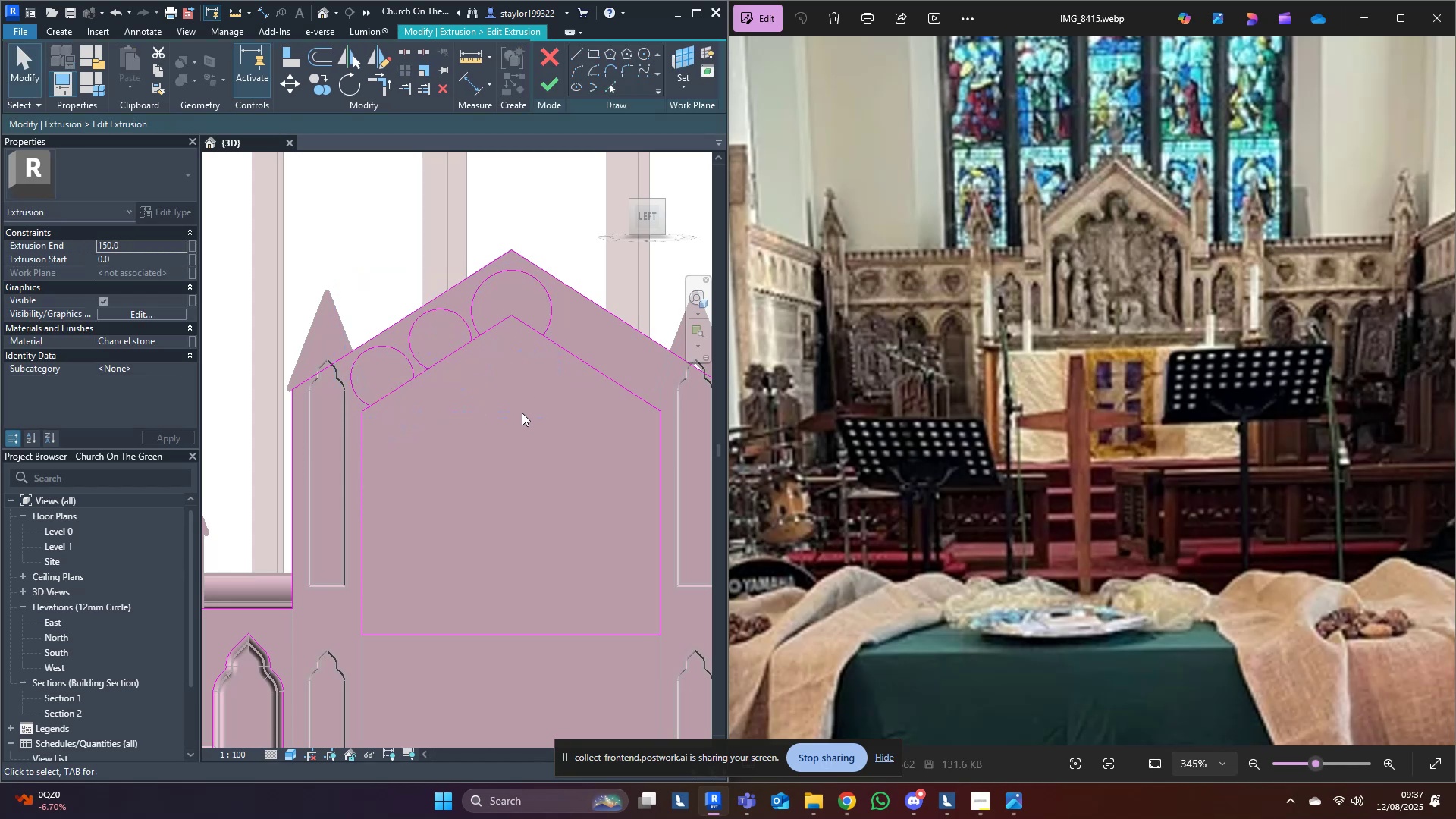 
left_click([522, 413])
 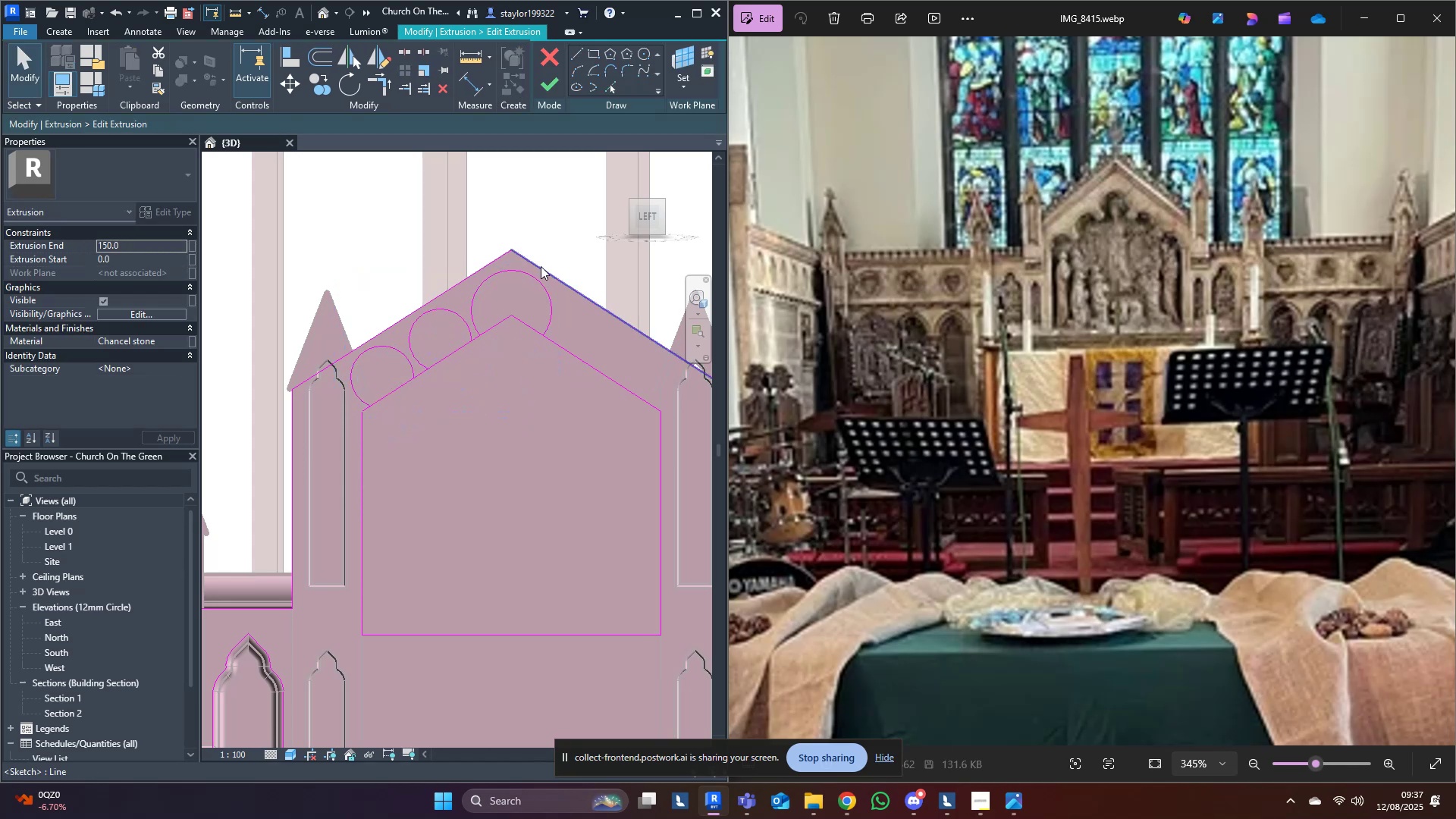 
left_click([541, 278])
 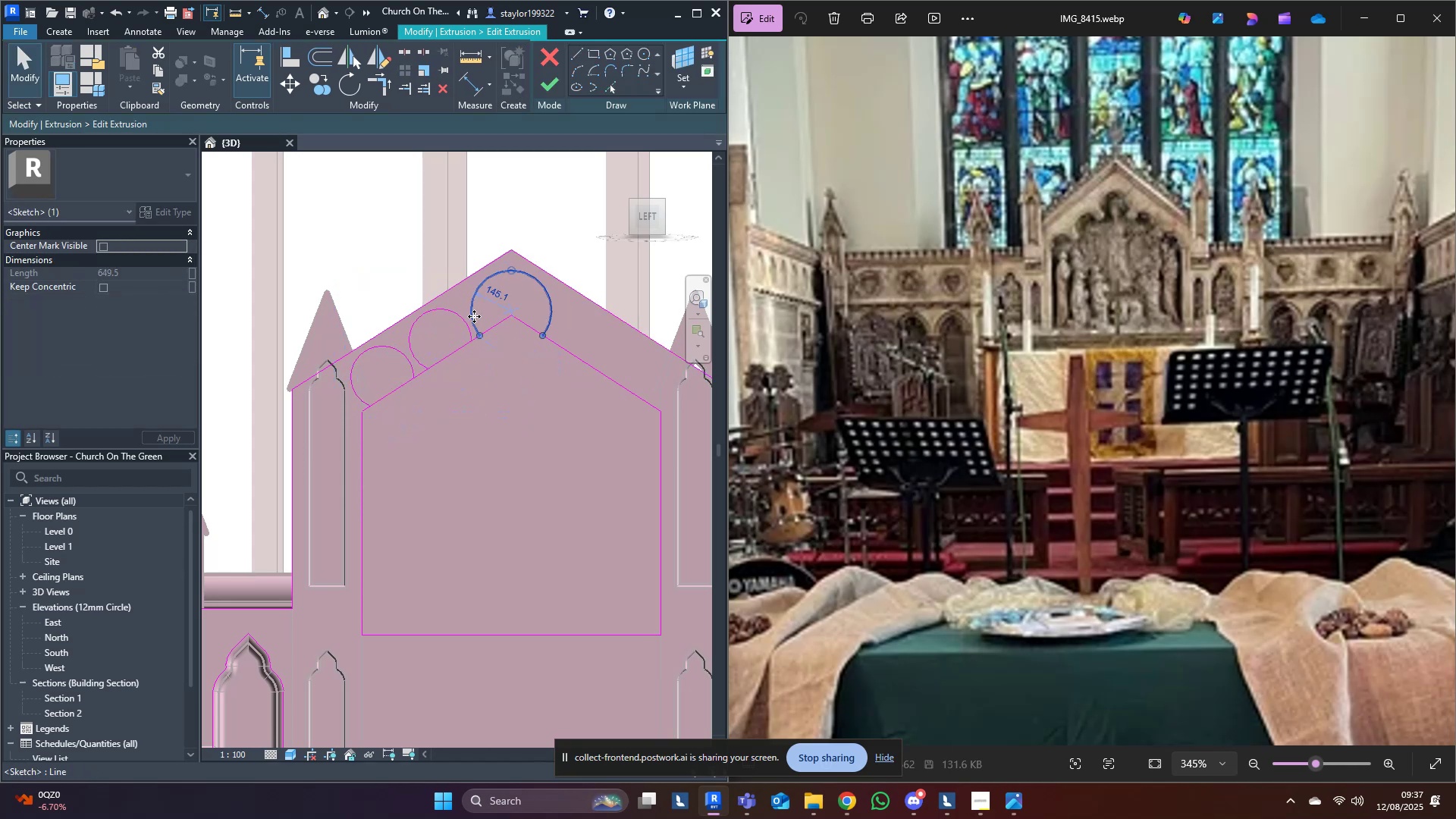 
hold_key(key=ControlLeft, duration=1.5)
left_click([457, 318])
 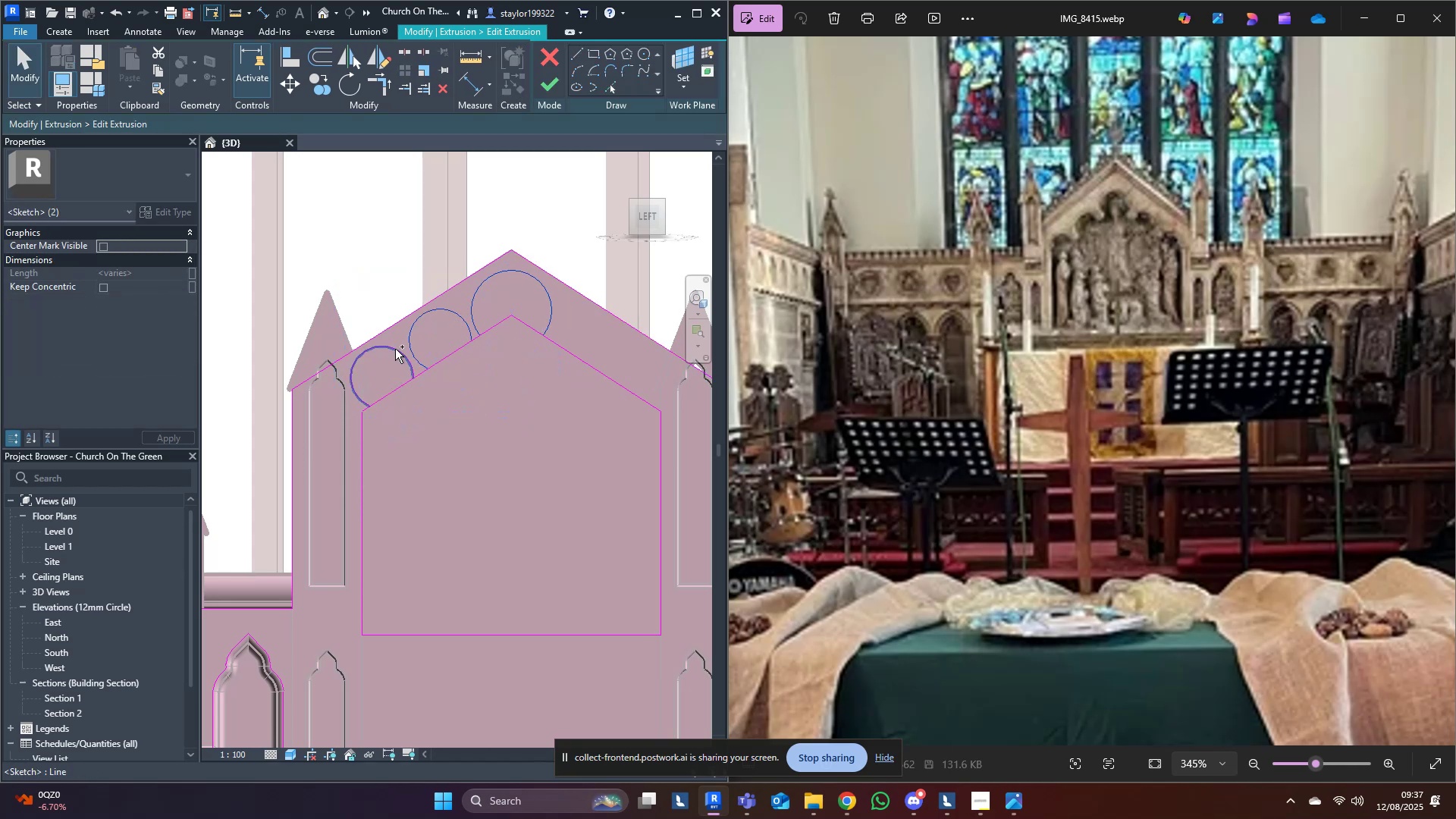 
double_click([395, 349])
 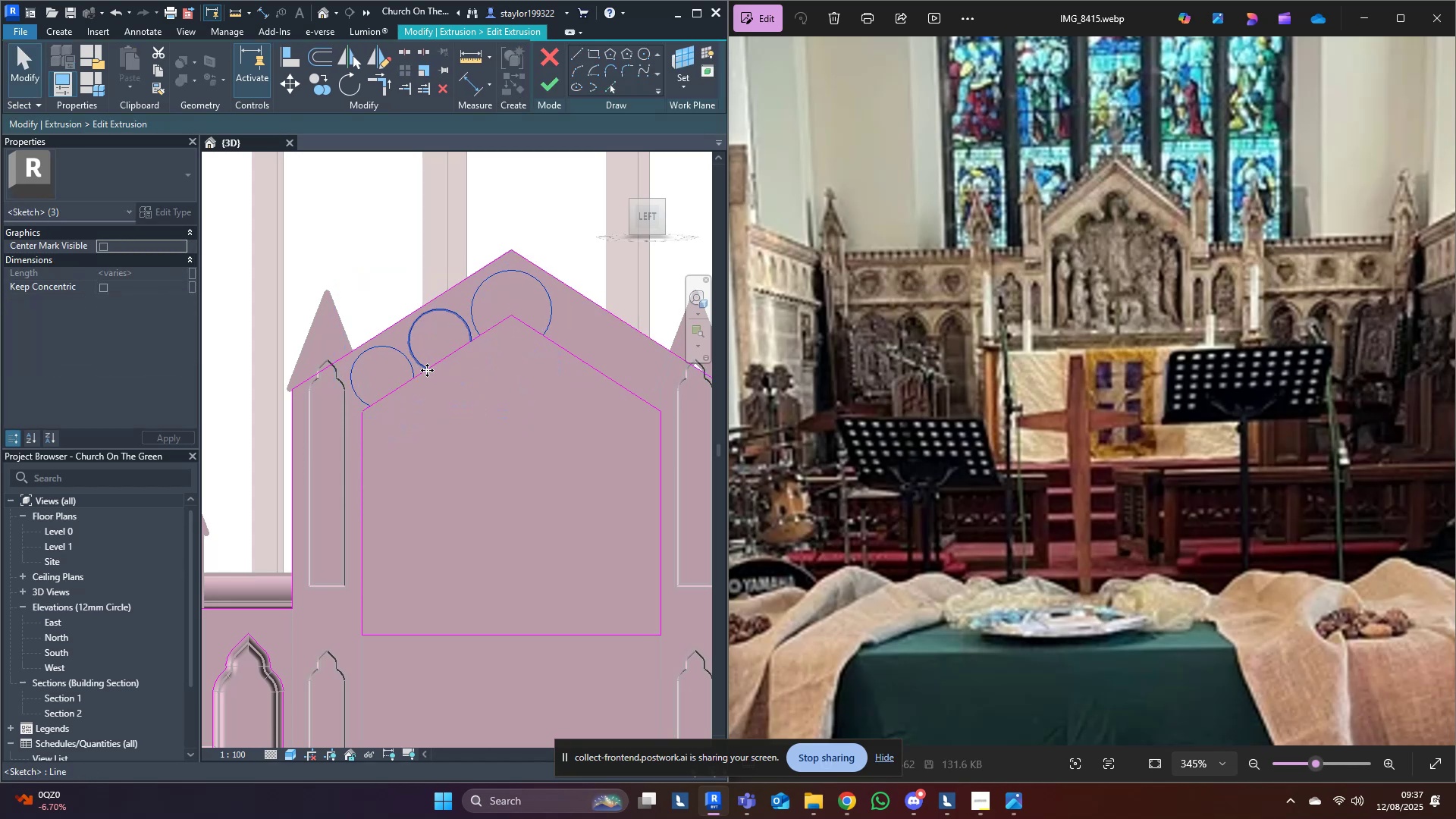 
hold_key(key=ControlLeft, duration=1.51)
left_click([419, 376])
 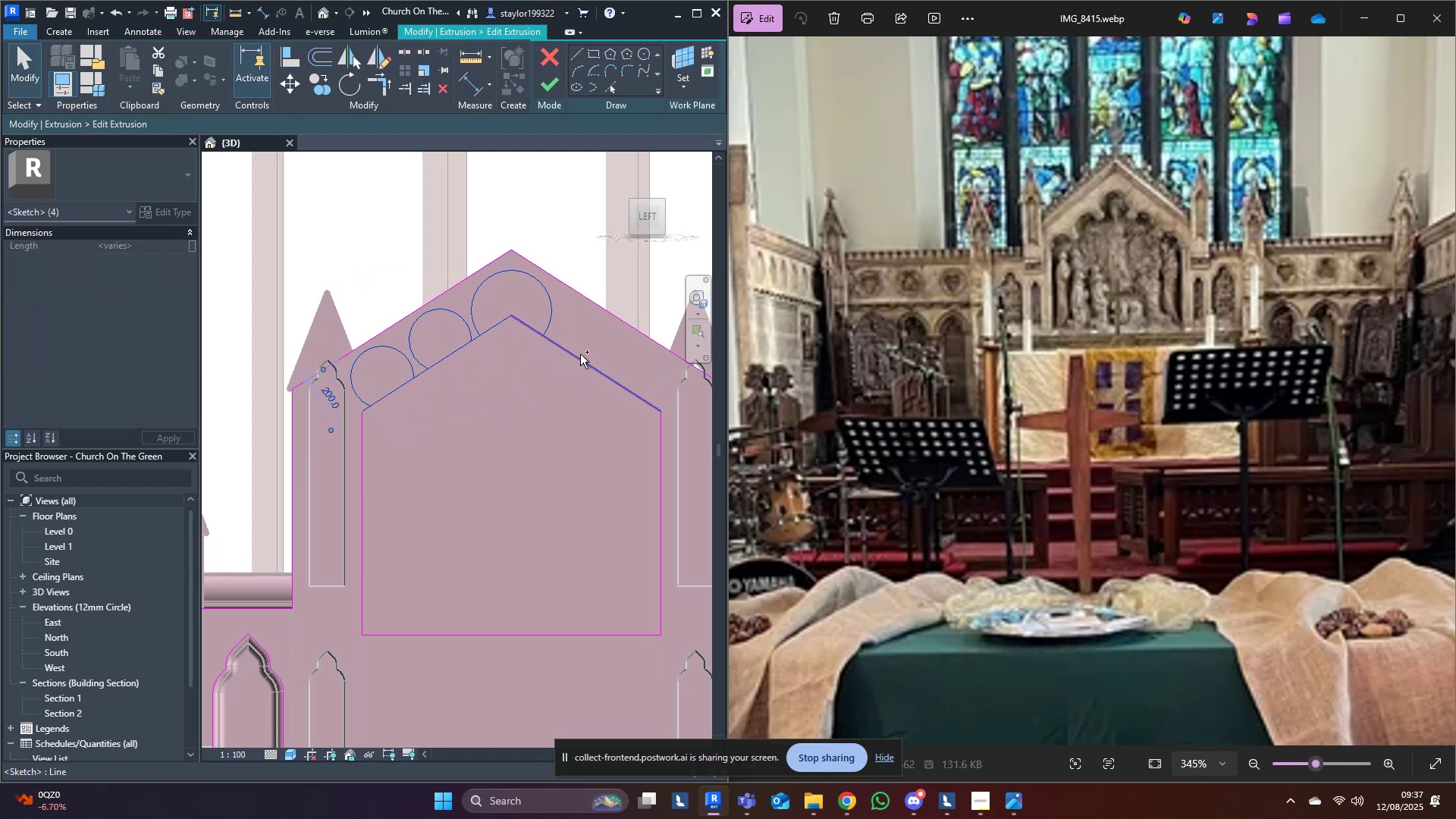 
left_click([580, 354])
 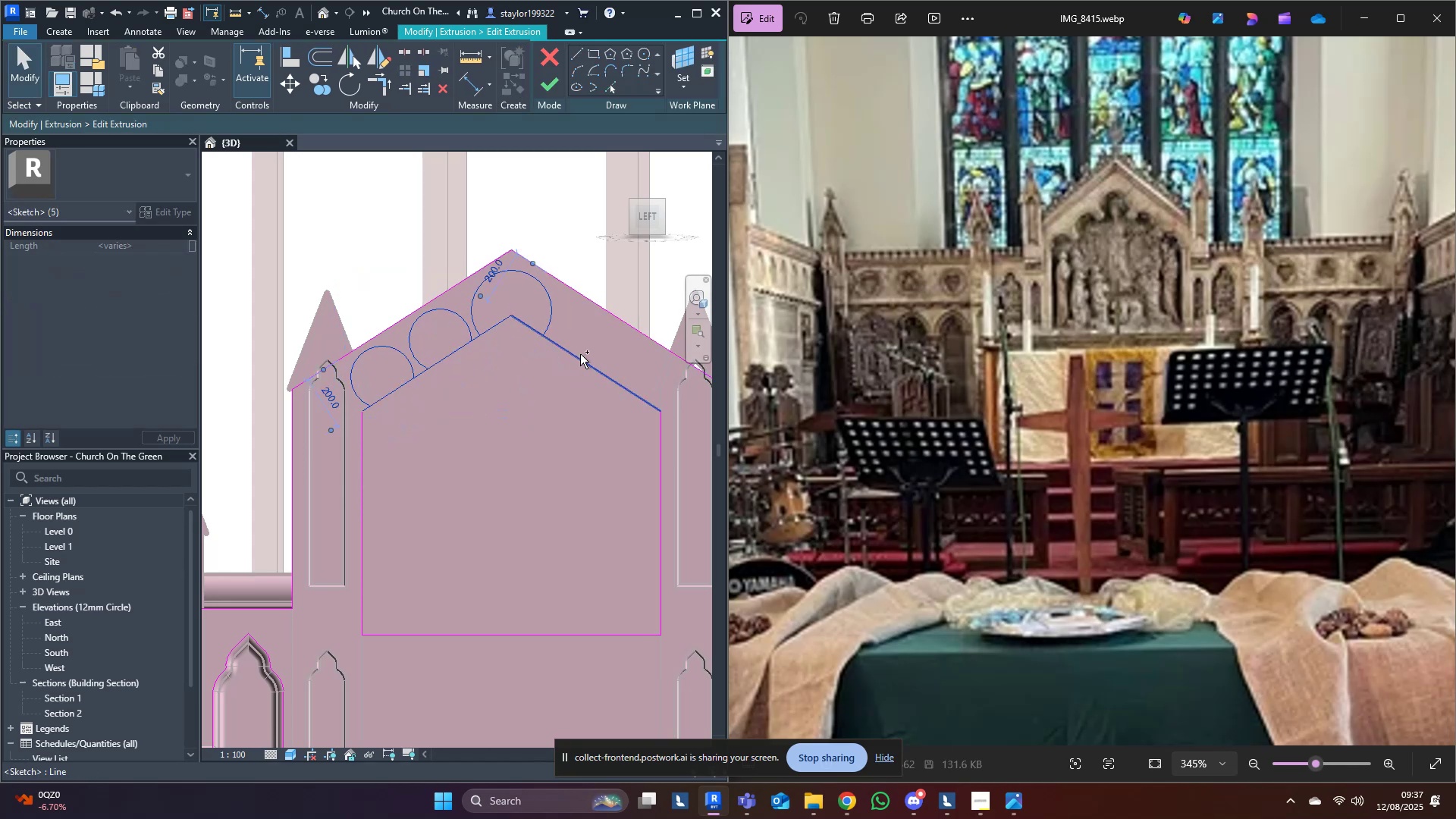 
key(Control+ControlLeft)
 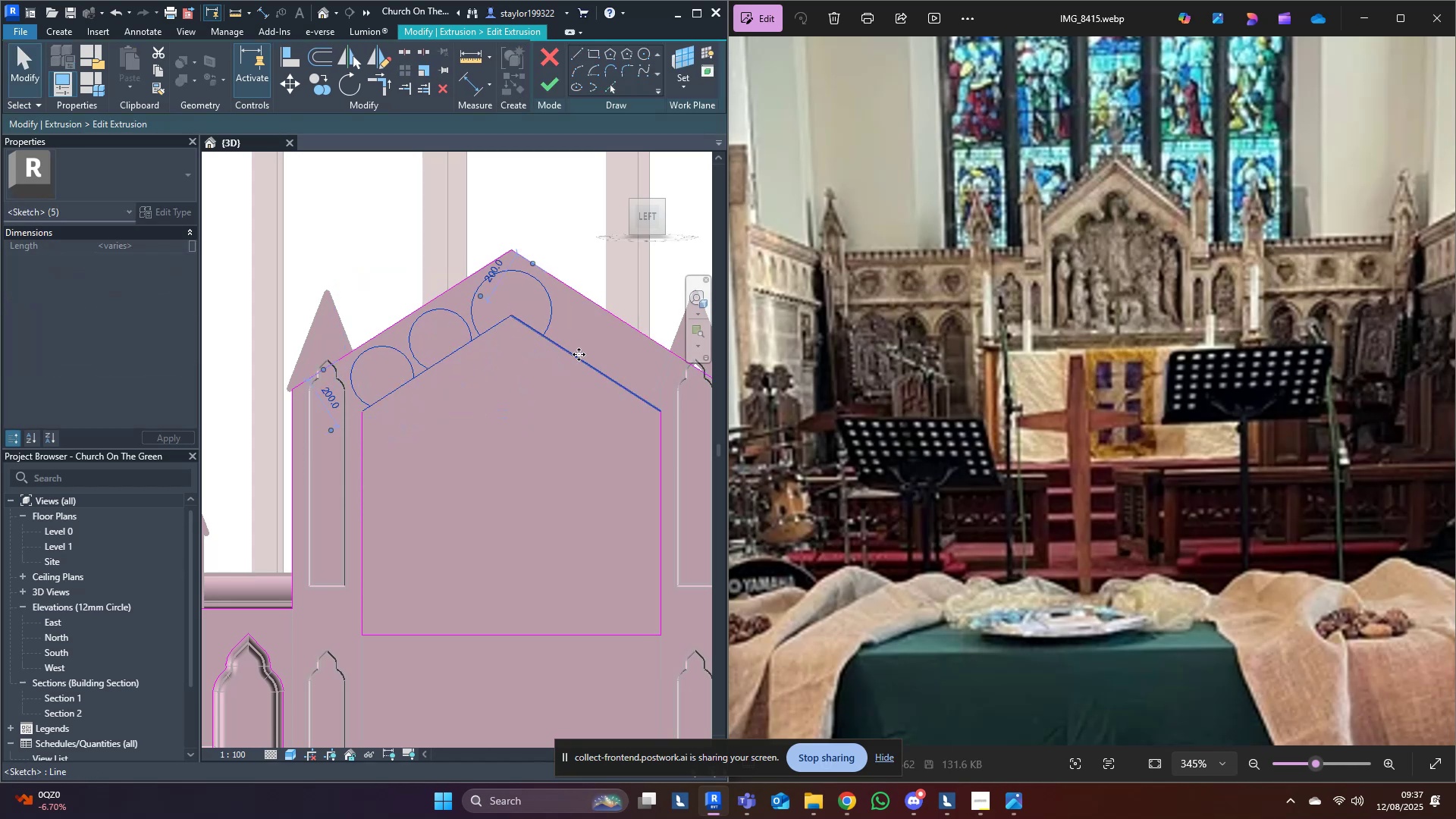 
key(Control+ControlLeft)
 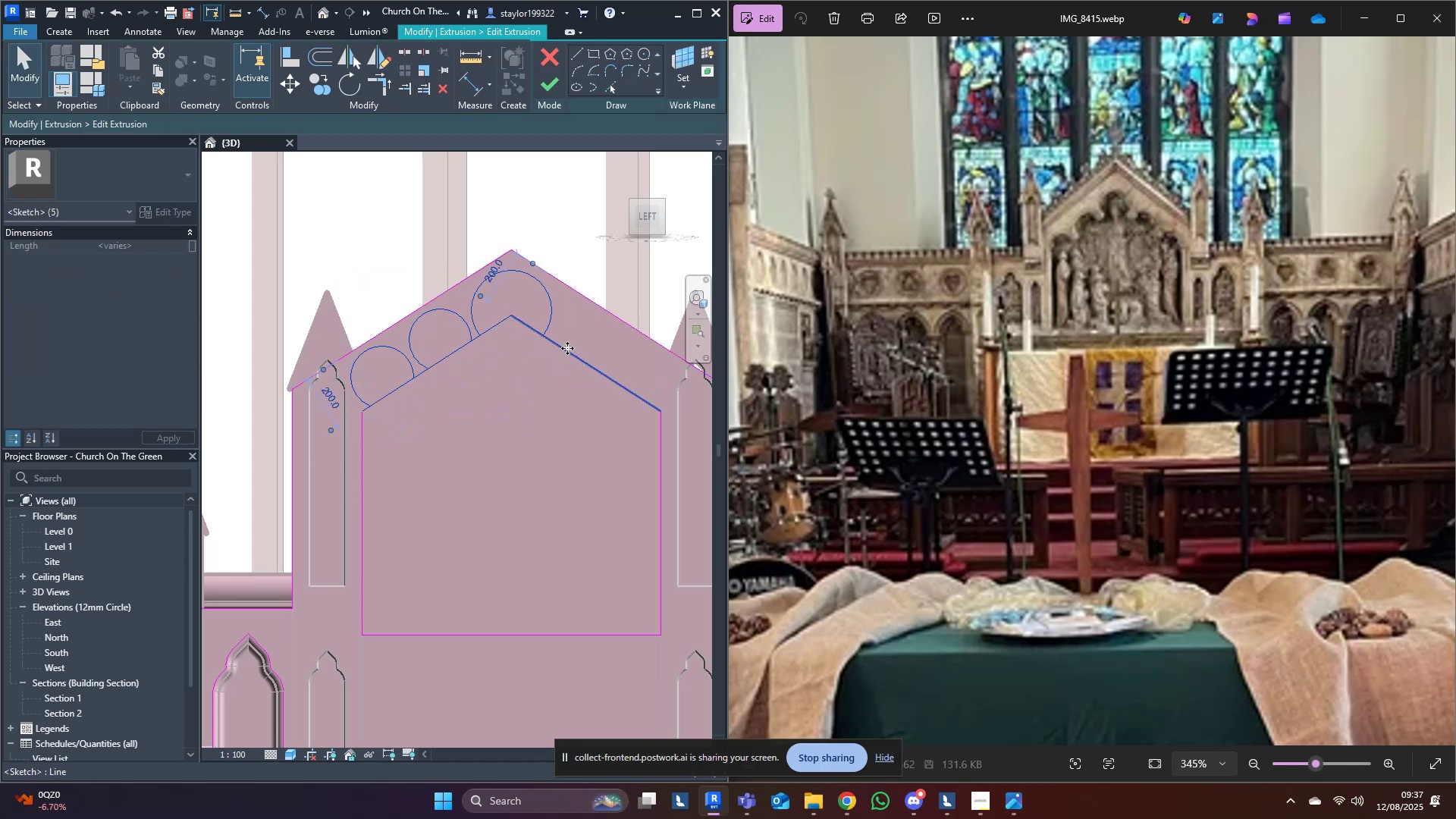 
key(Control+ControlLeft)
 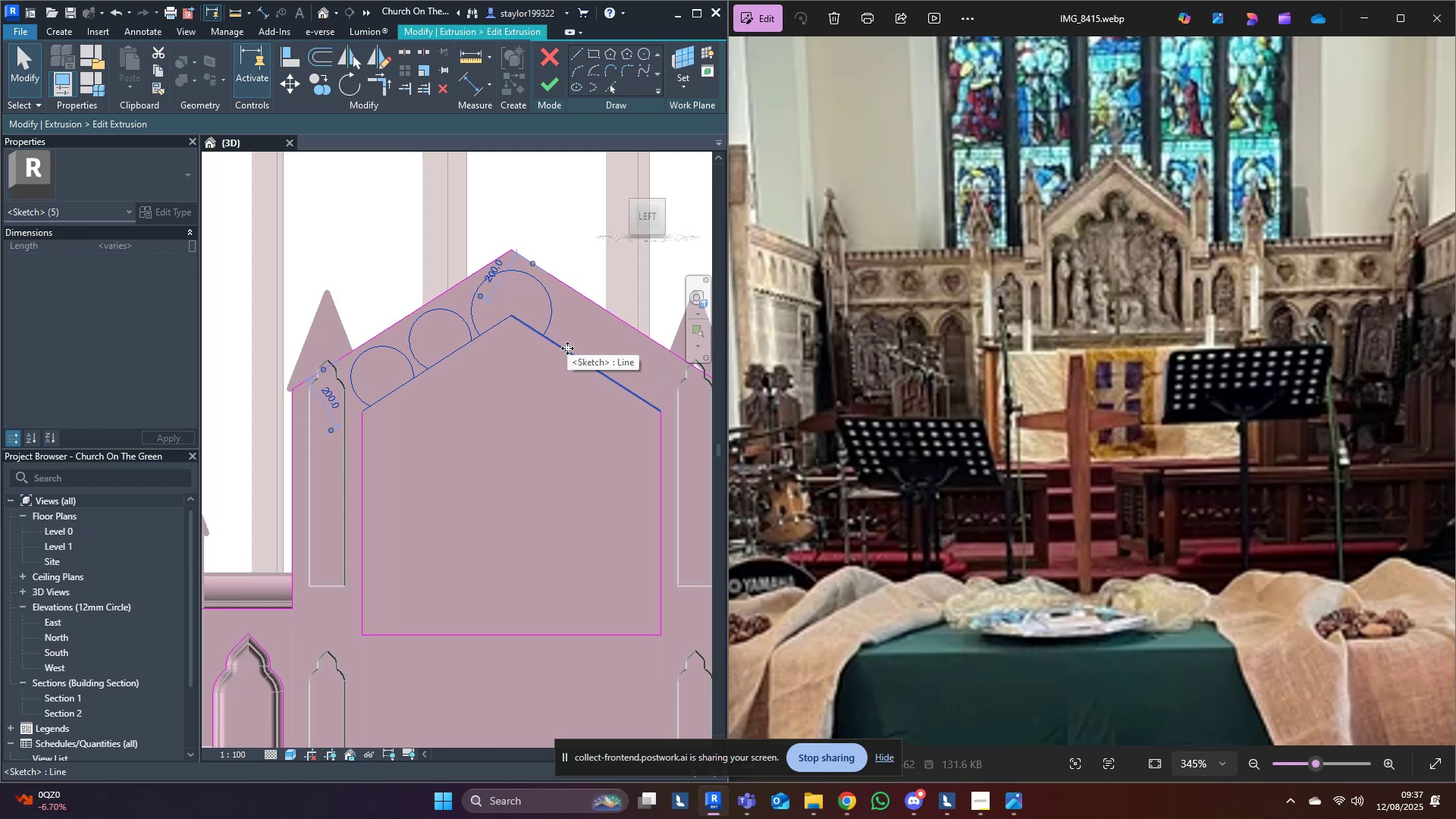 
key(Shift+ArrowDown)
 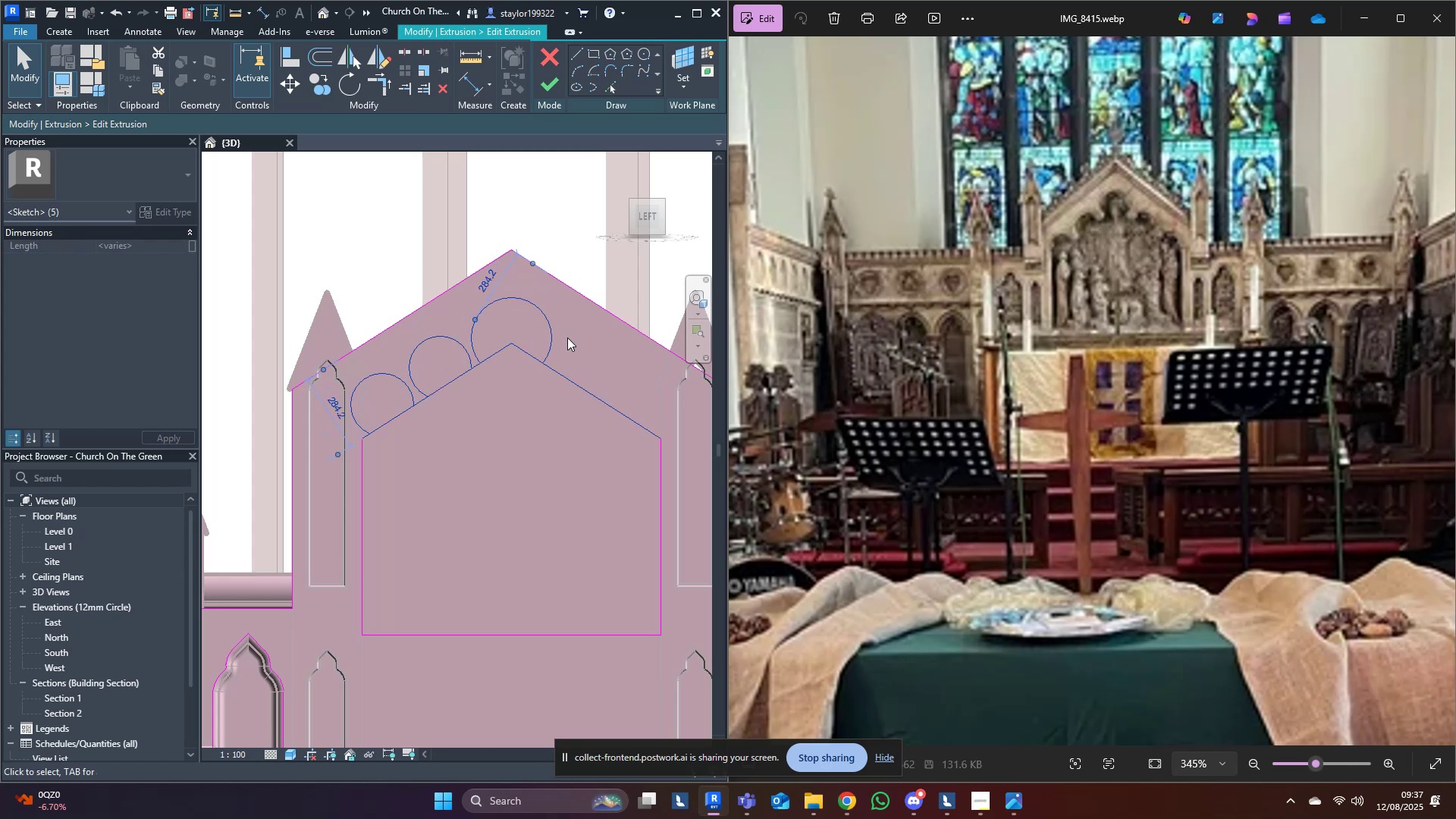 
left_click_drag(start_coordinate=[504, 423], to_coordinate=[500, 422])
 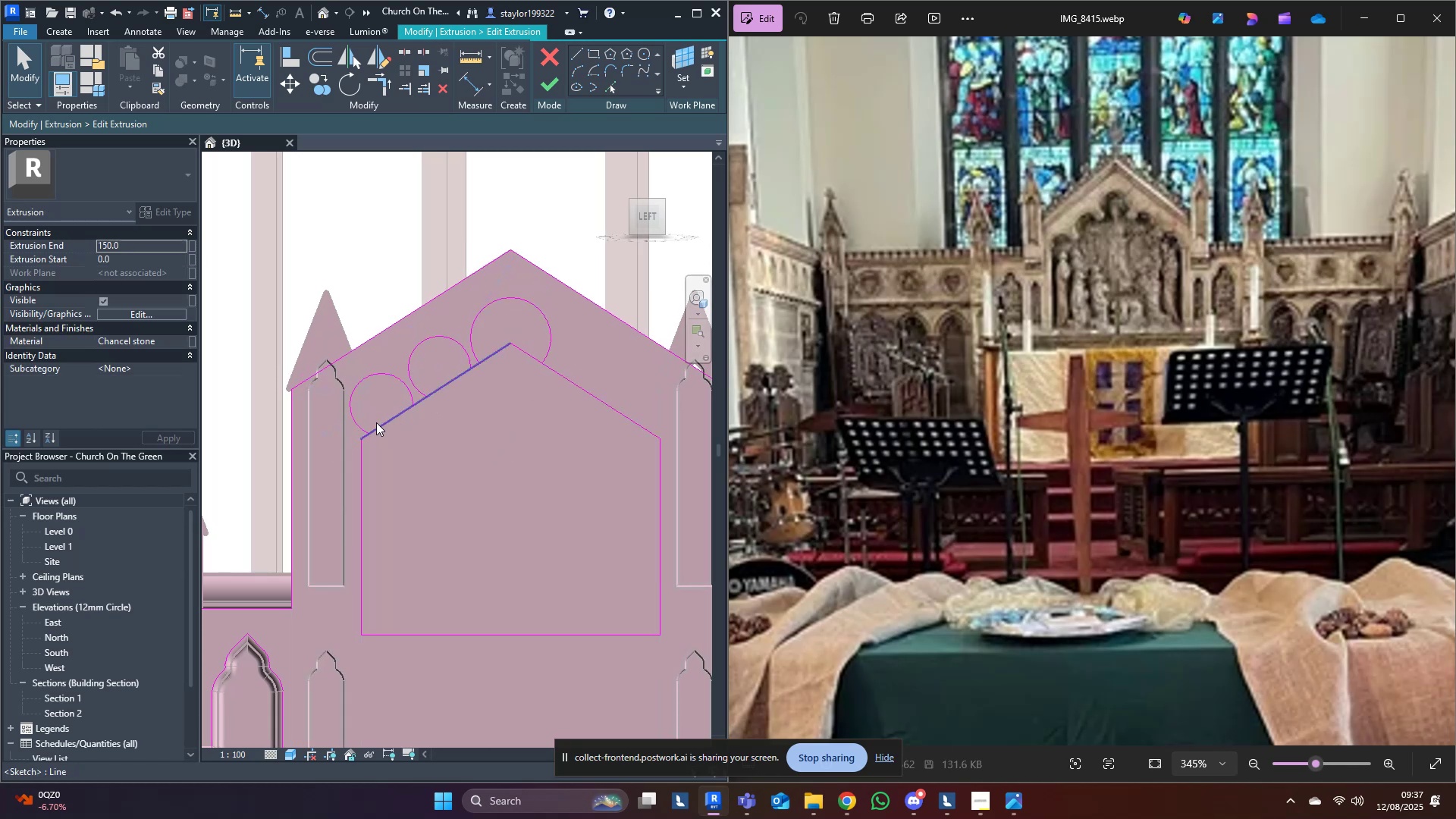 
key(L)
 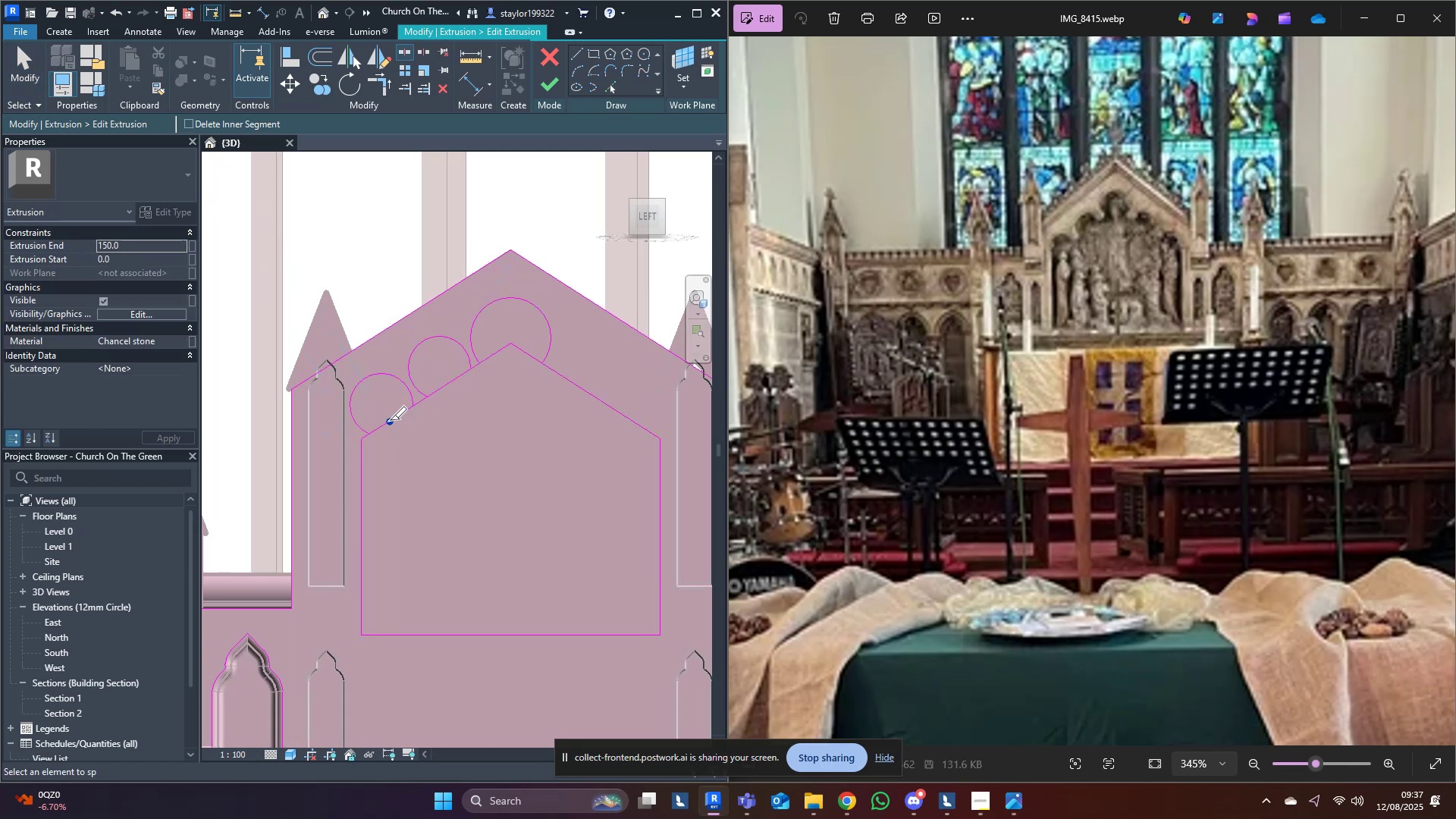 
left_click([390, 420])
 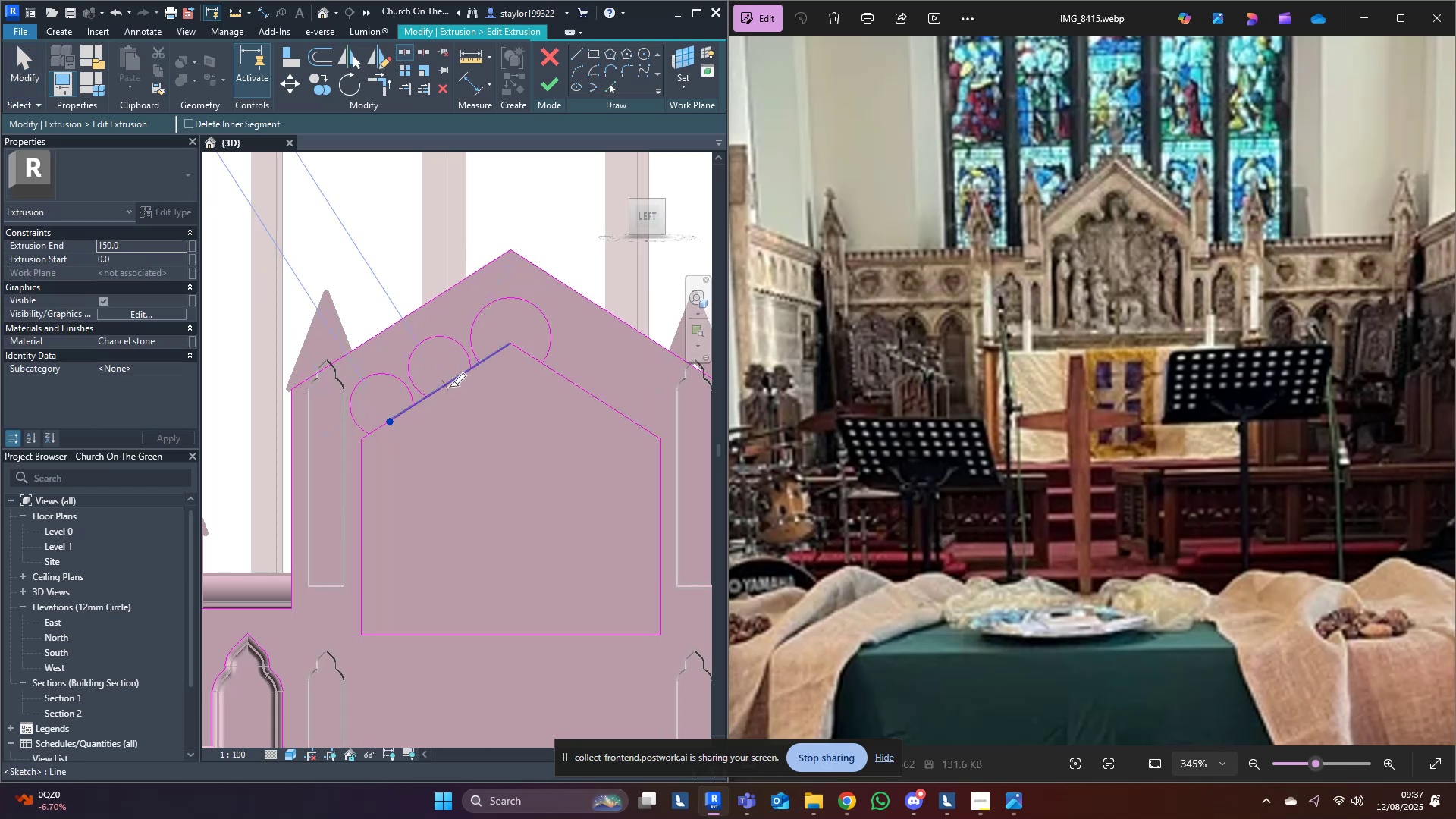 
left_click([448, 384])
 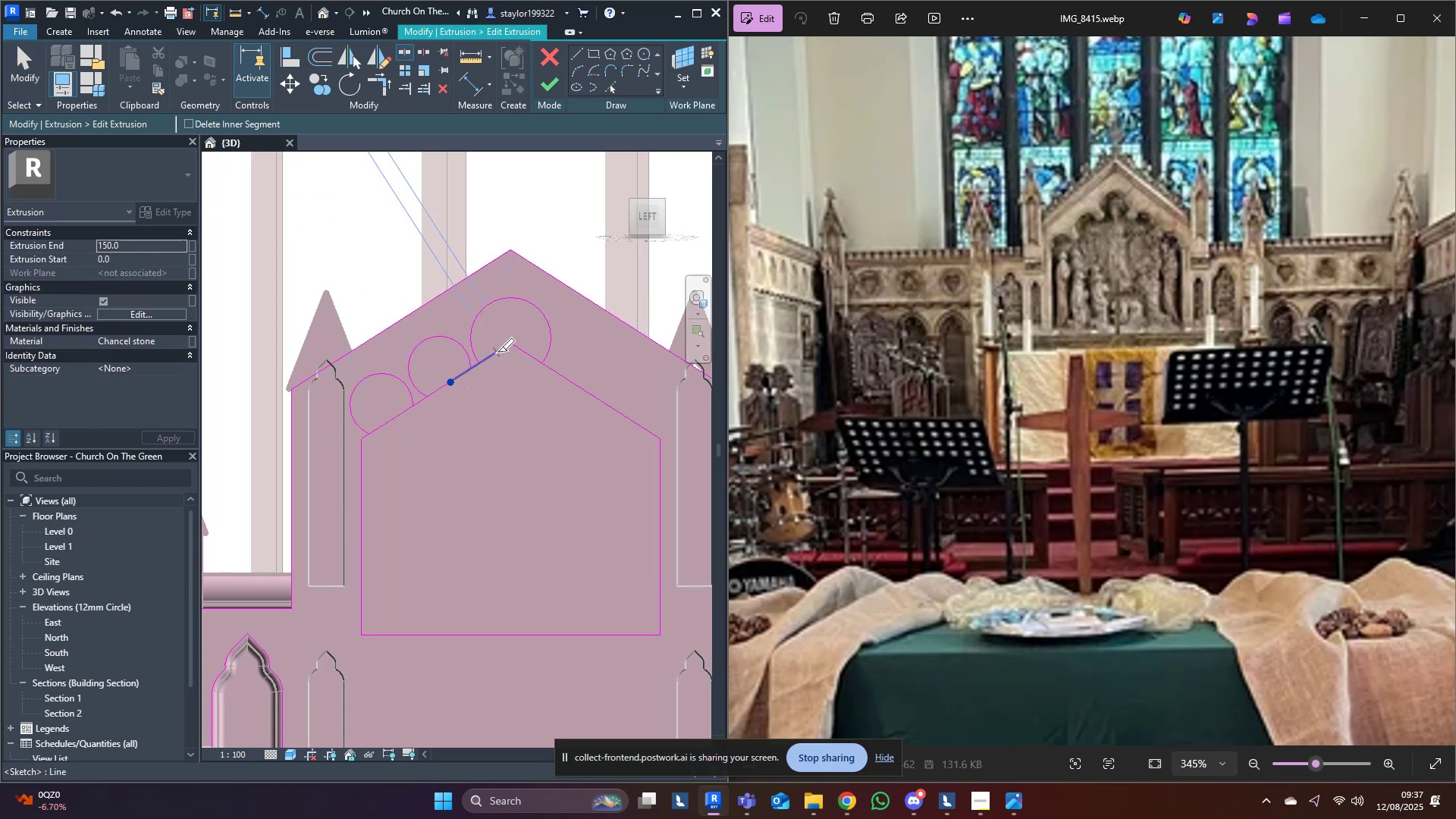 
type(tr)
 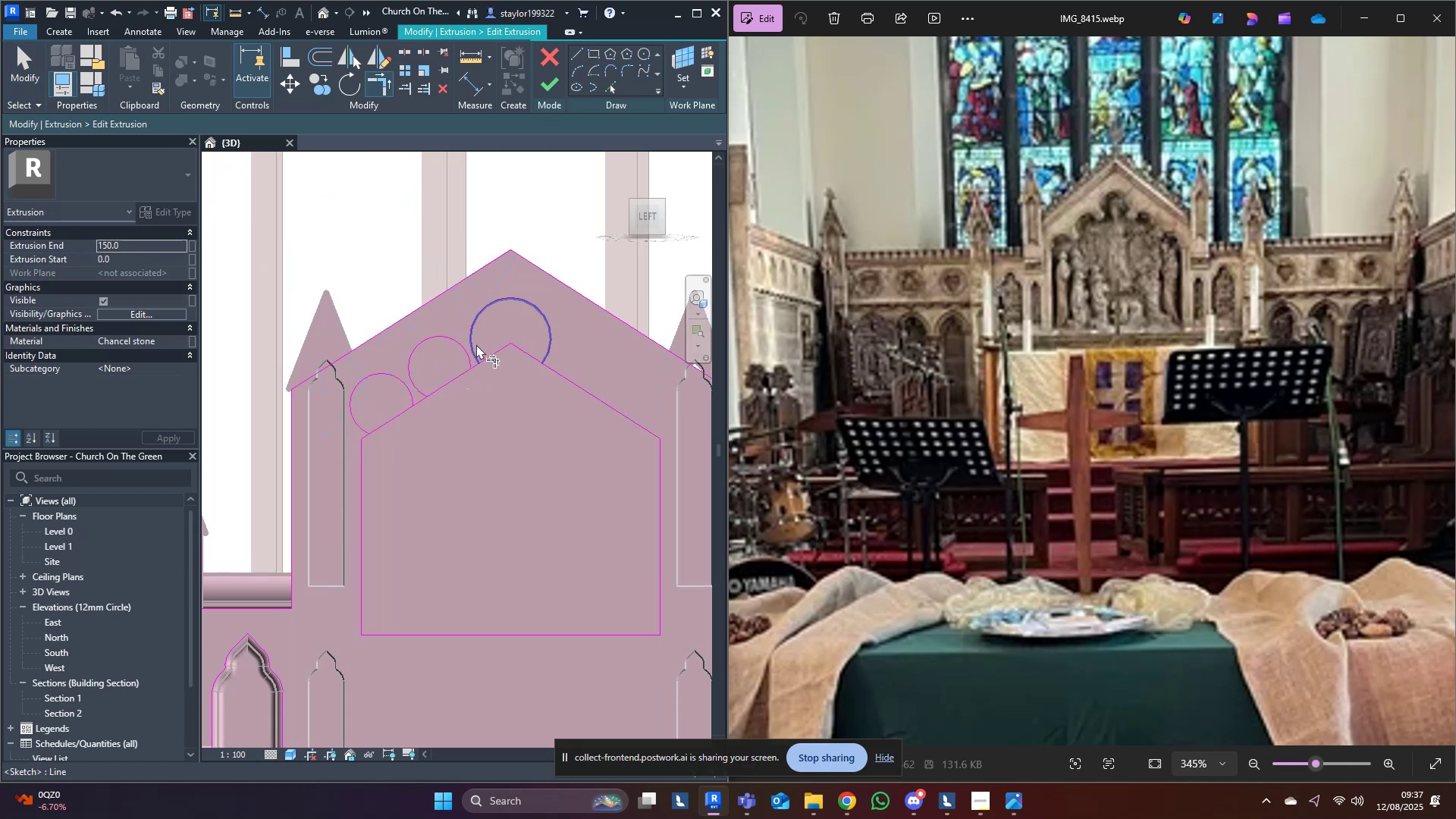 
left_click([476, 344])
 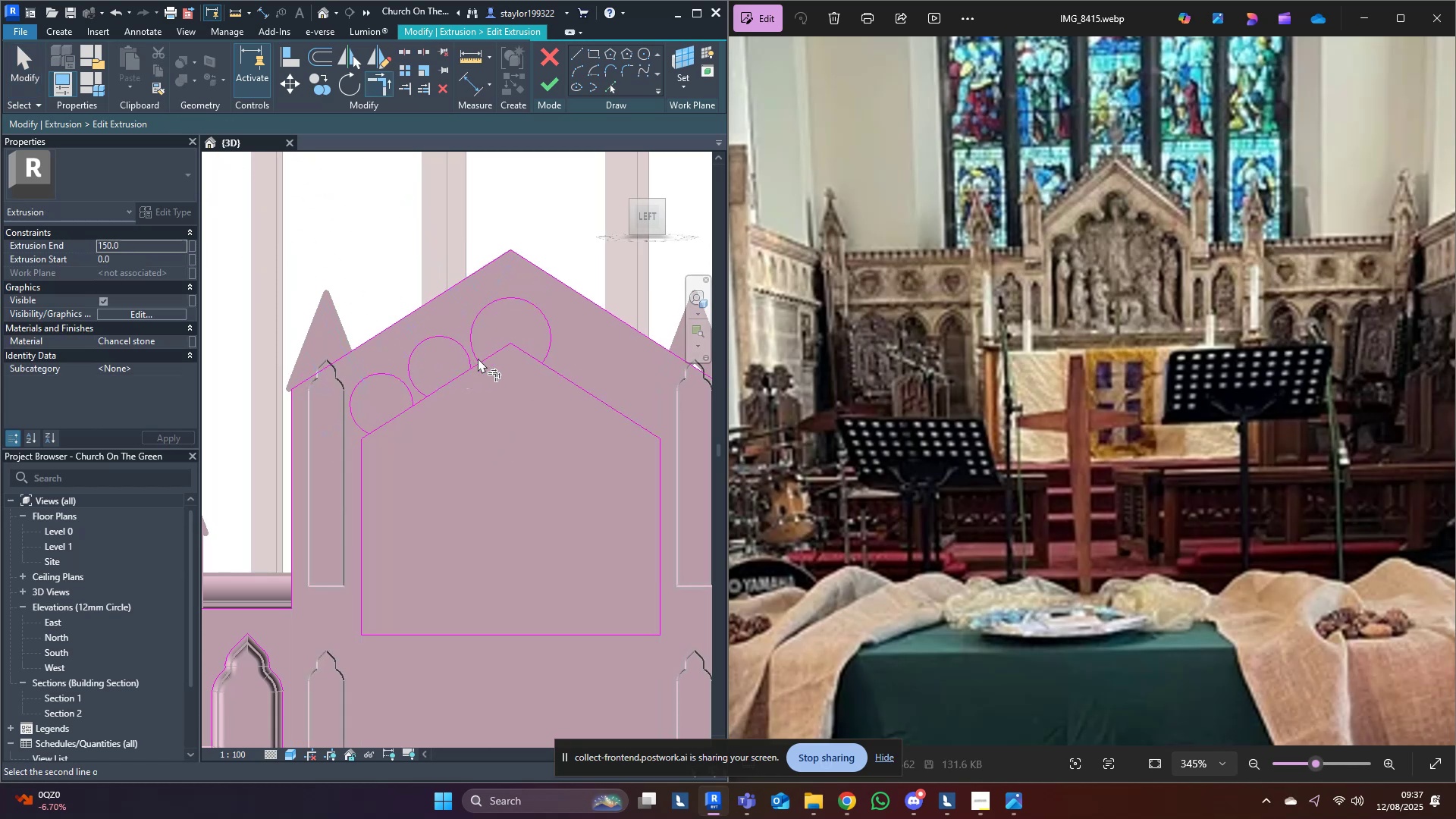 
scroll: coordinate [480, 365], scroll_direction: up, amount: 4.0
 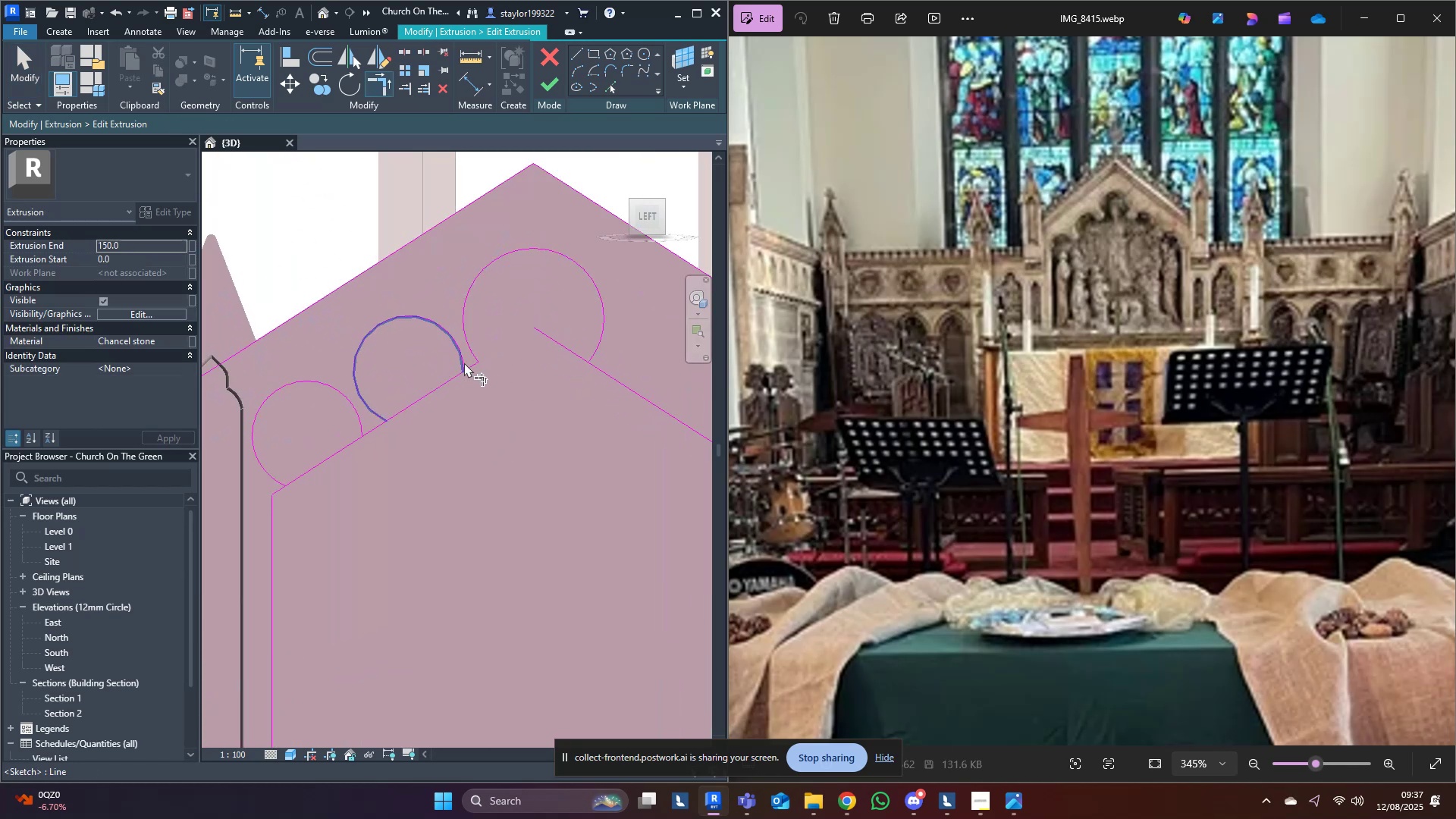 
double_click([459, 359])
 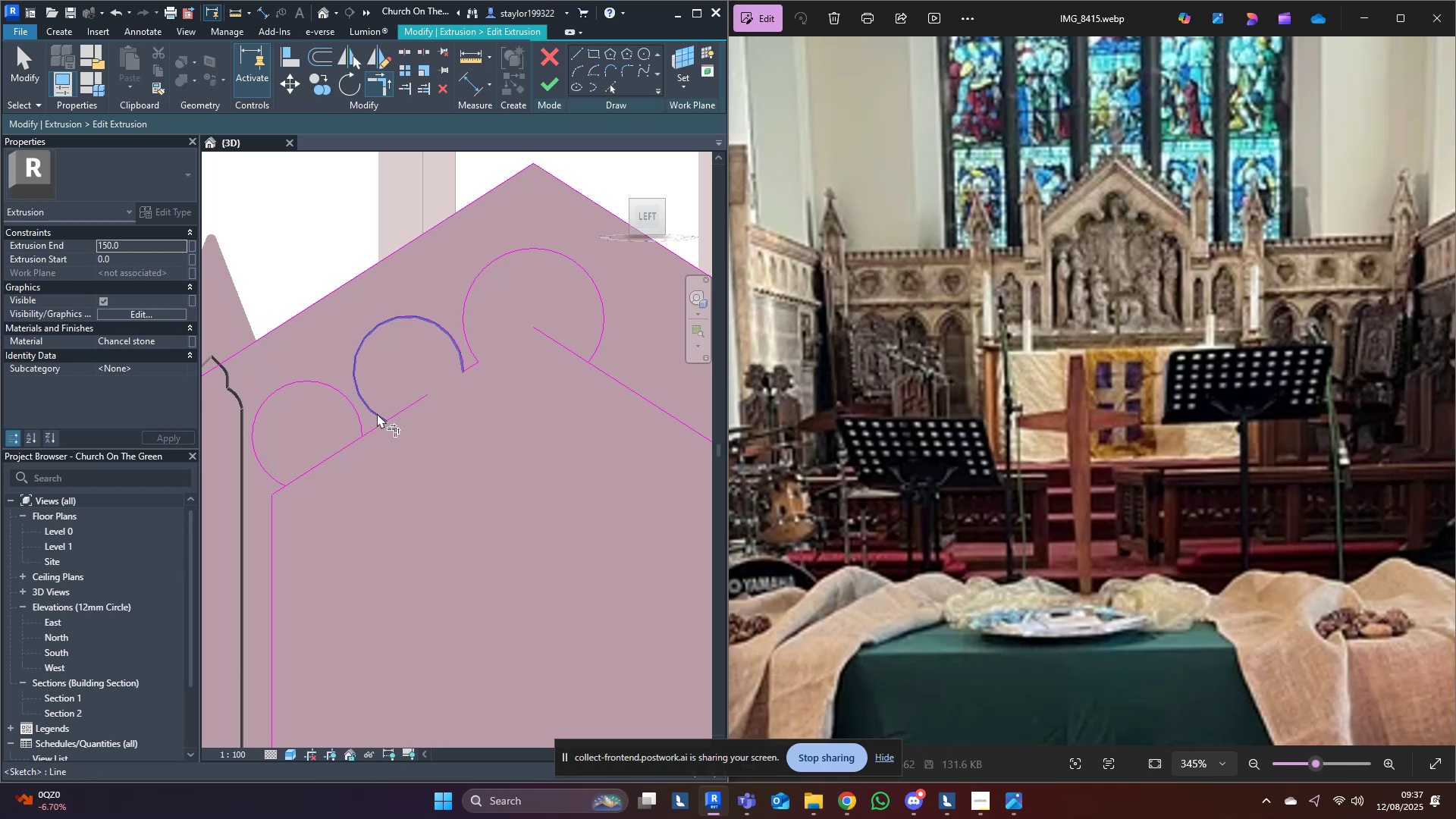 
double_click([378, 428])
 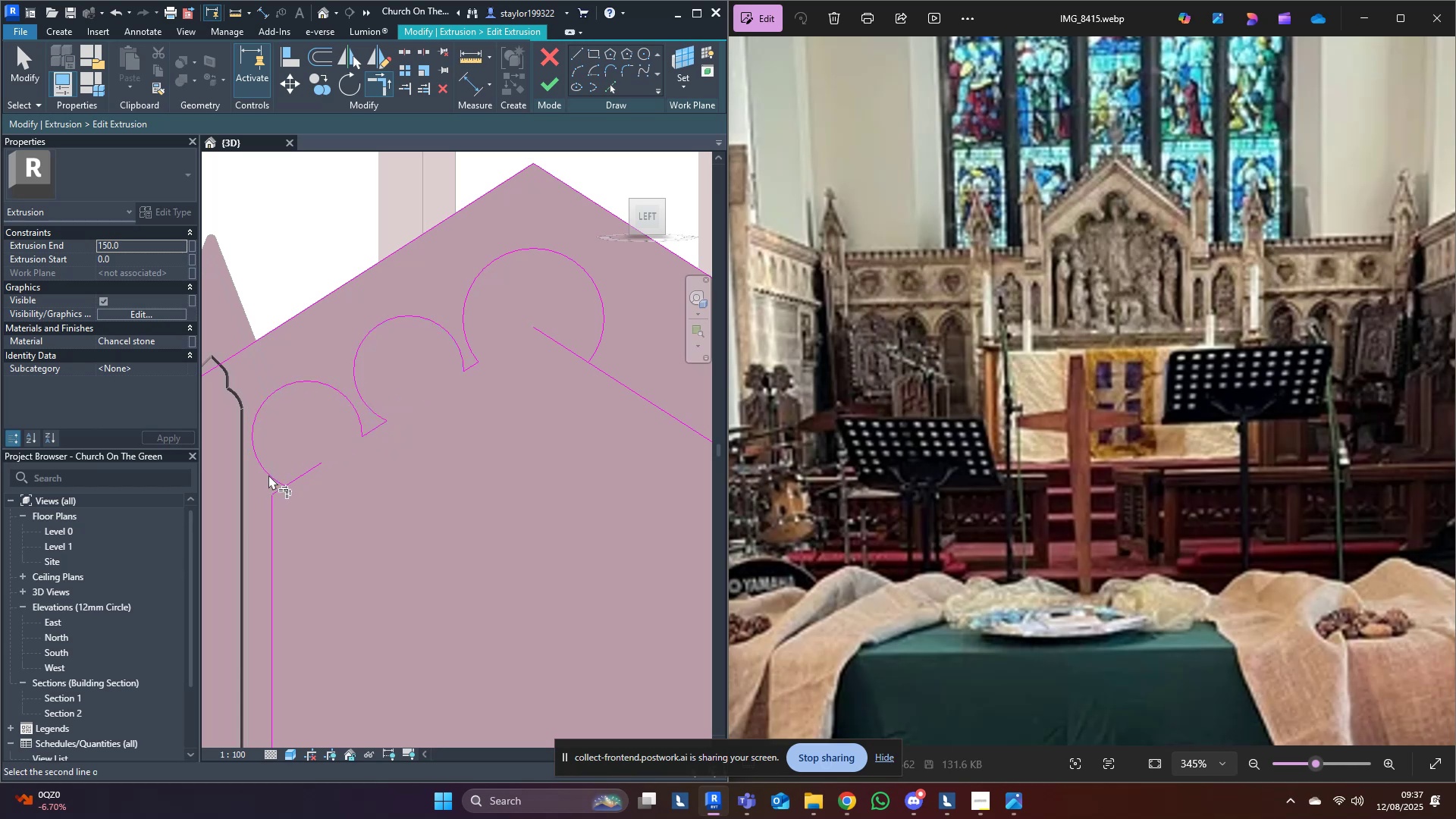 
double_click([281, 493])
 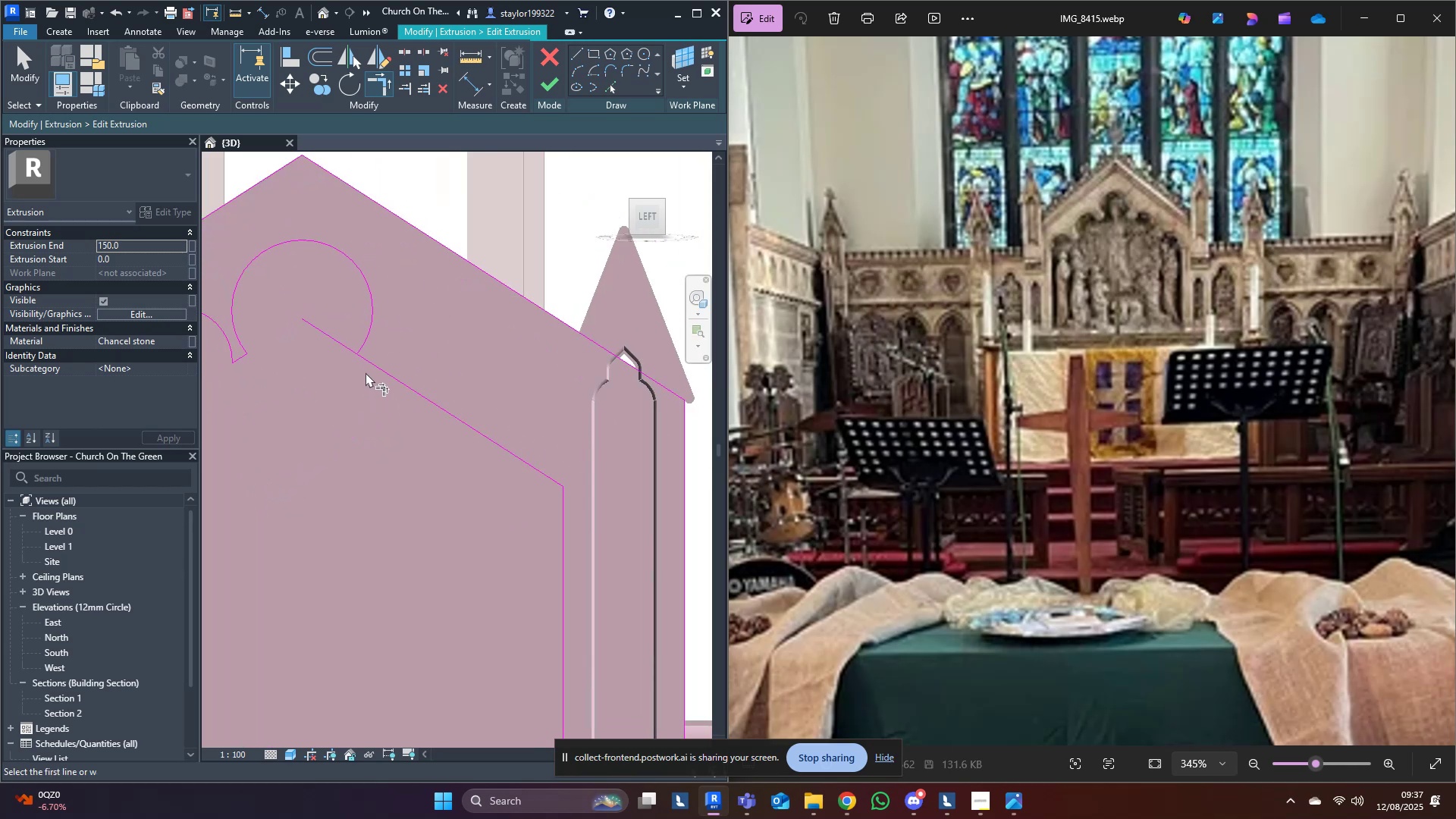 
type(md)
 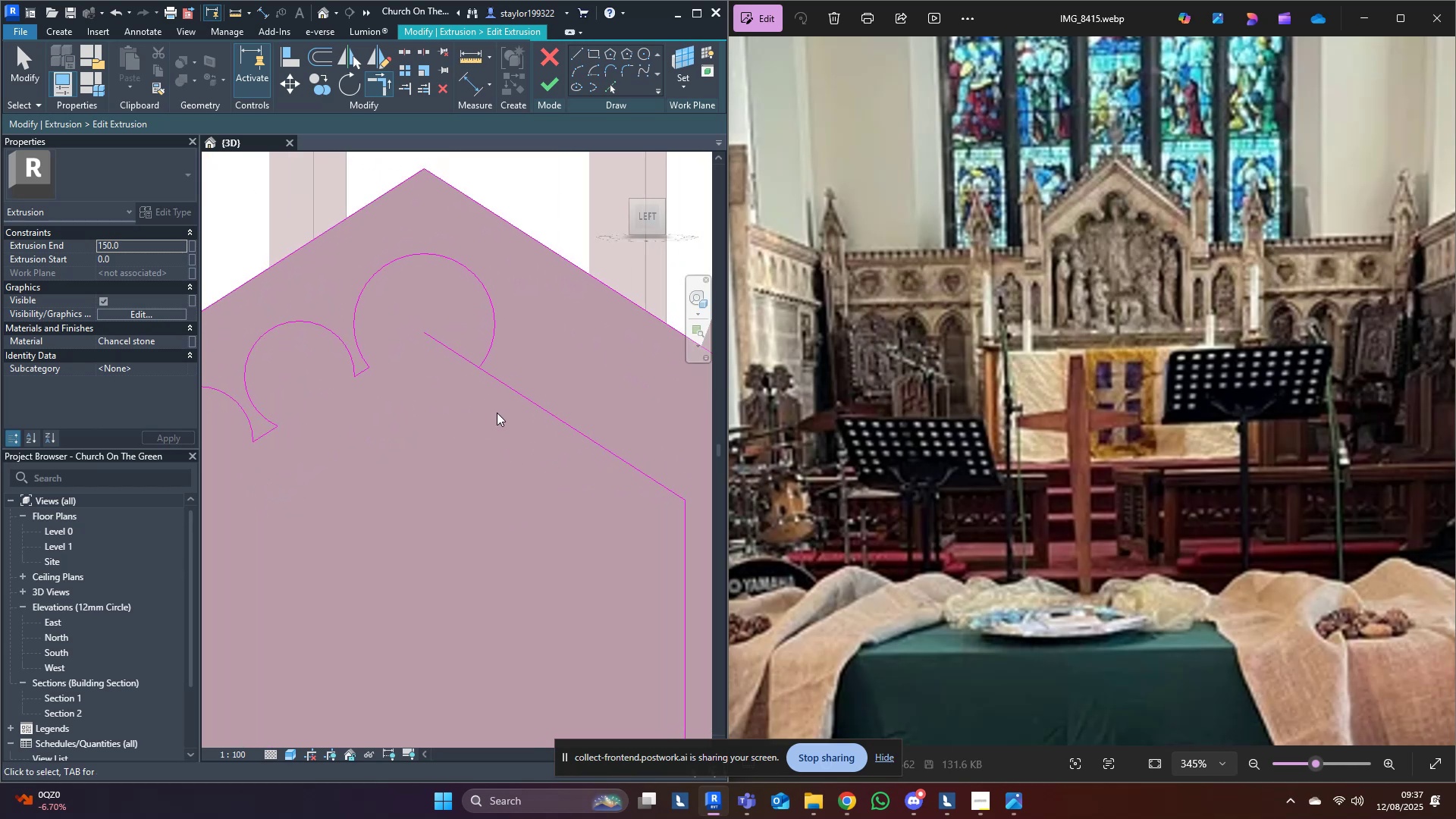 
scroll: coordinate [388, 450], scroll_direction: down, amount: 3.0
 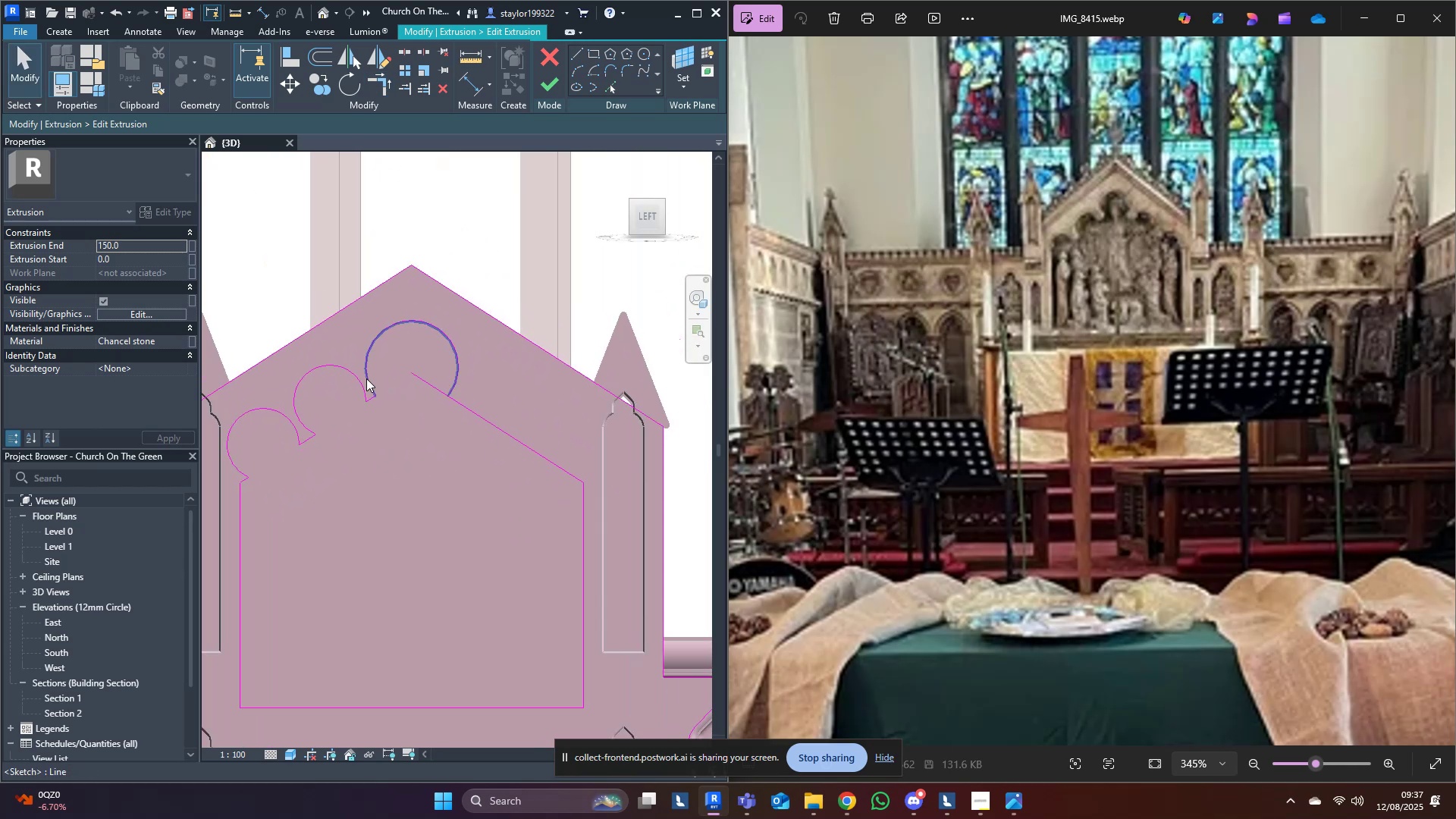 
left_click([358, 376])
 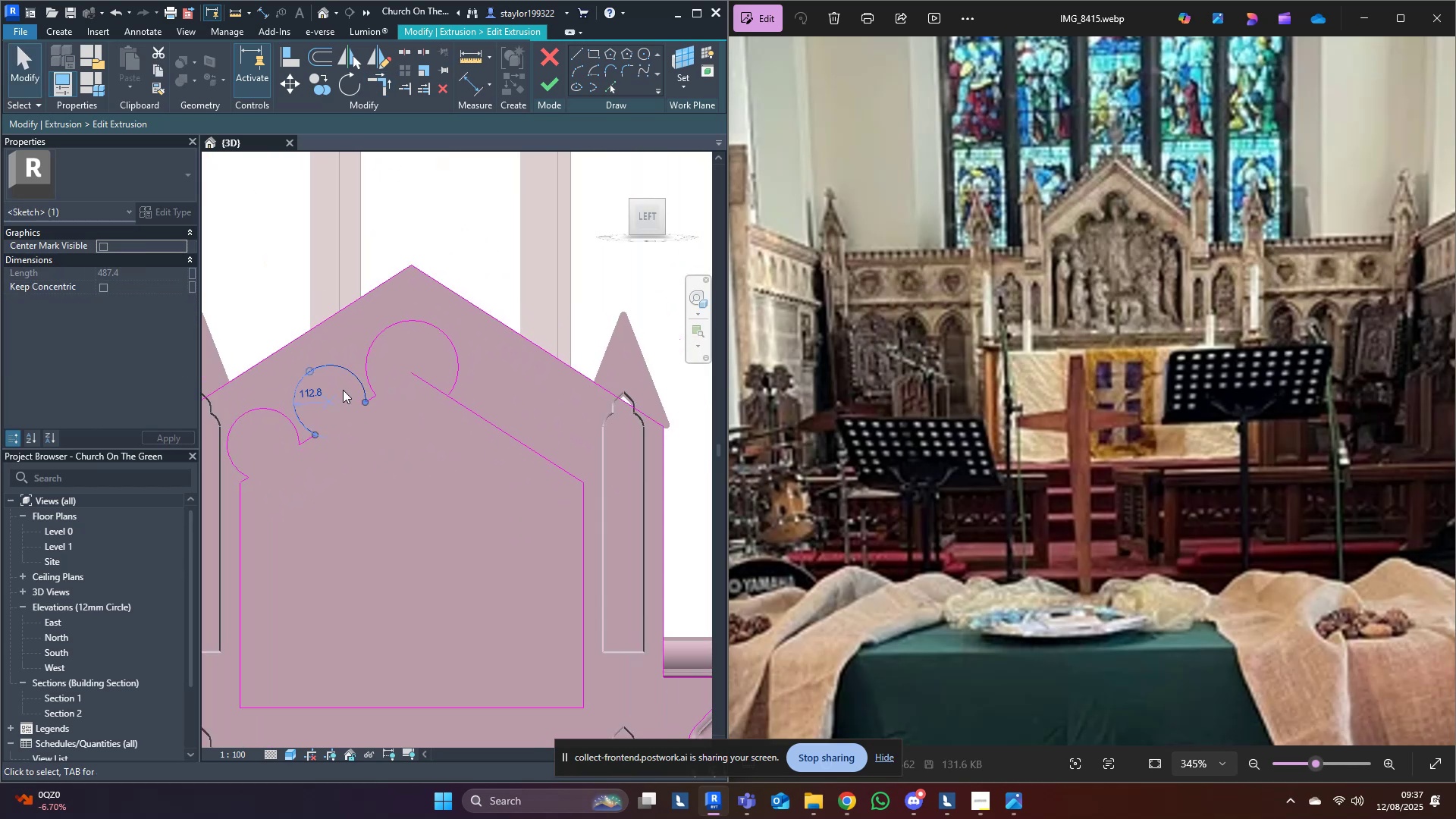 
hold_key(key=ControlLeft, duration=1.5)
left_click([272, 420])
 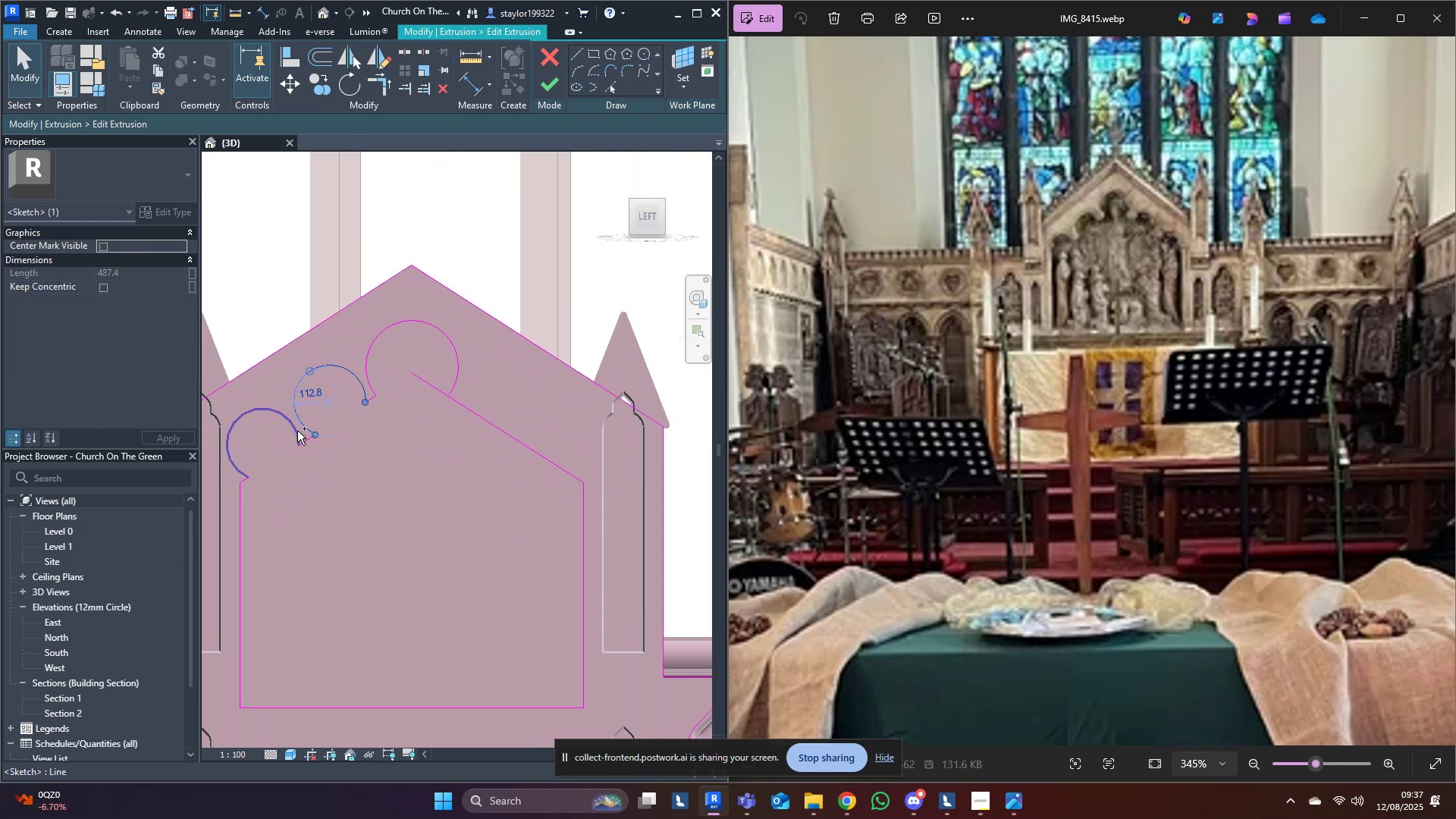 
left_click([287, 416])
 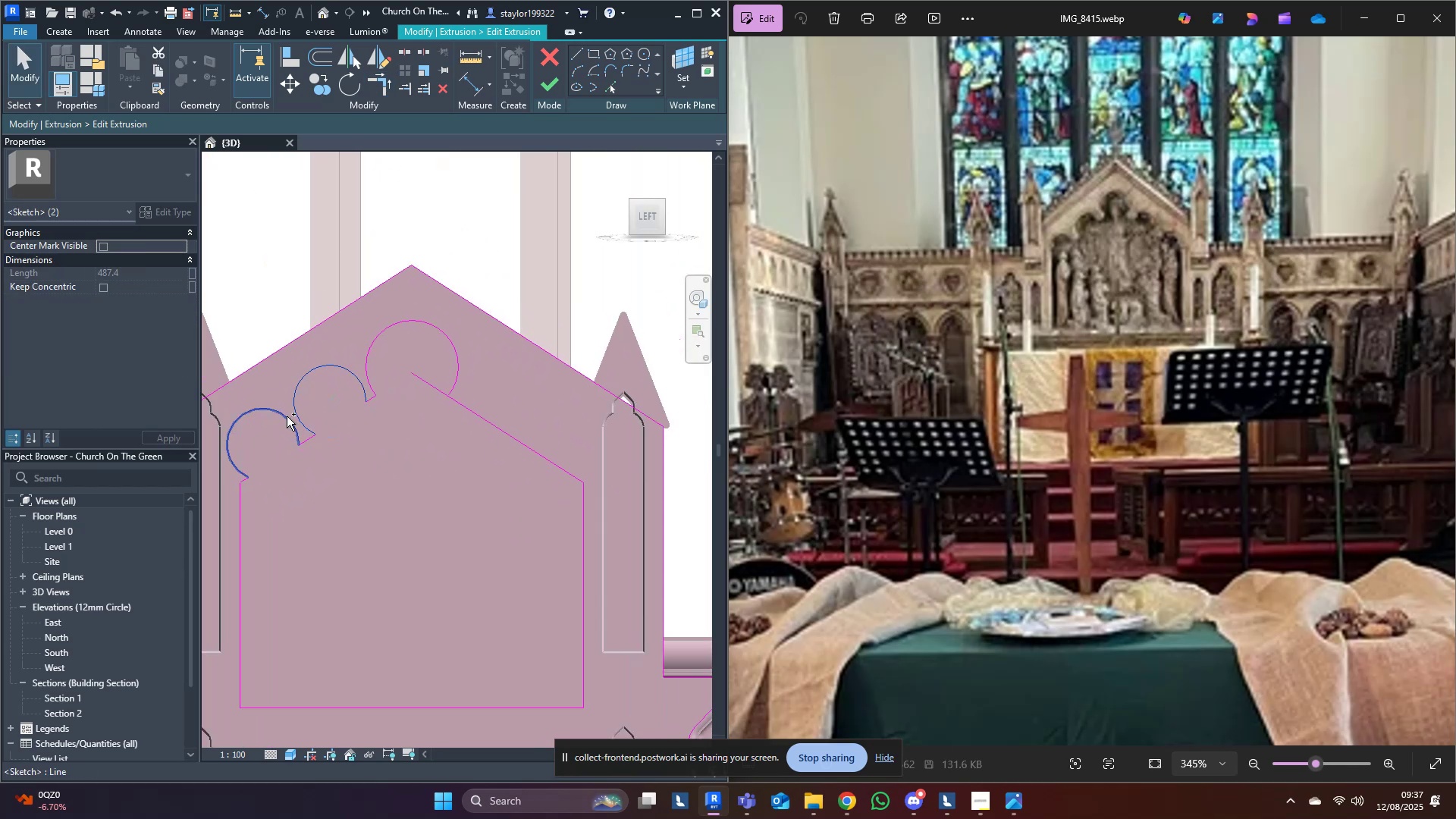 
key(Control+ControlLeft)
 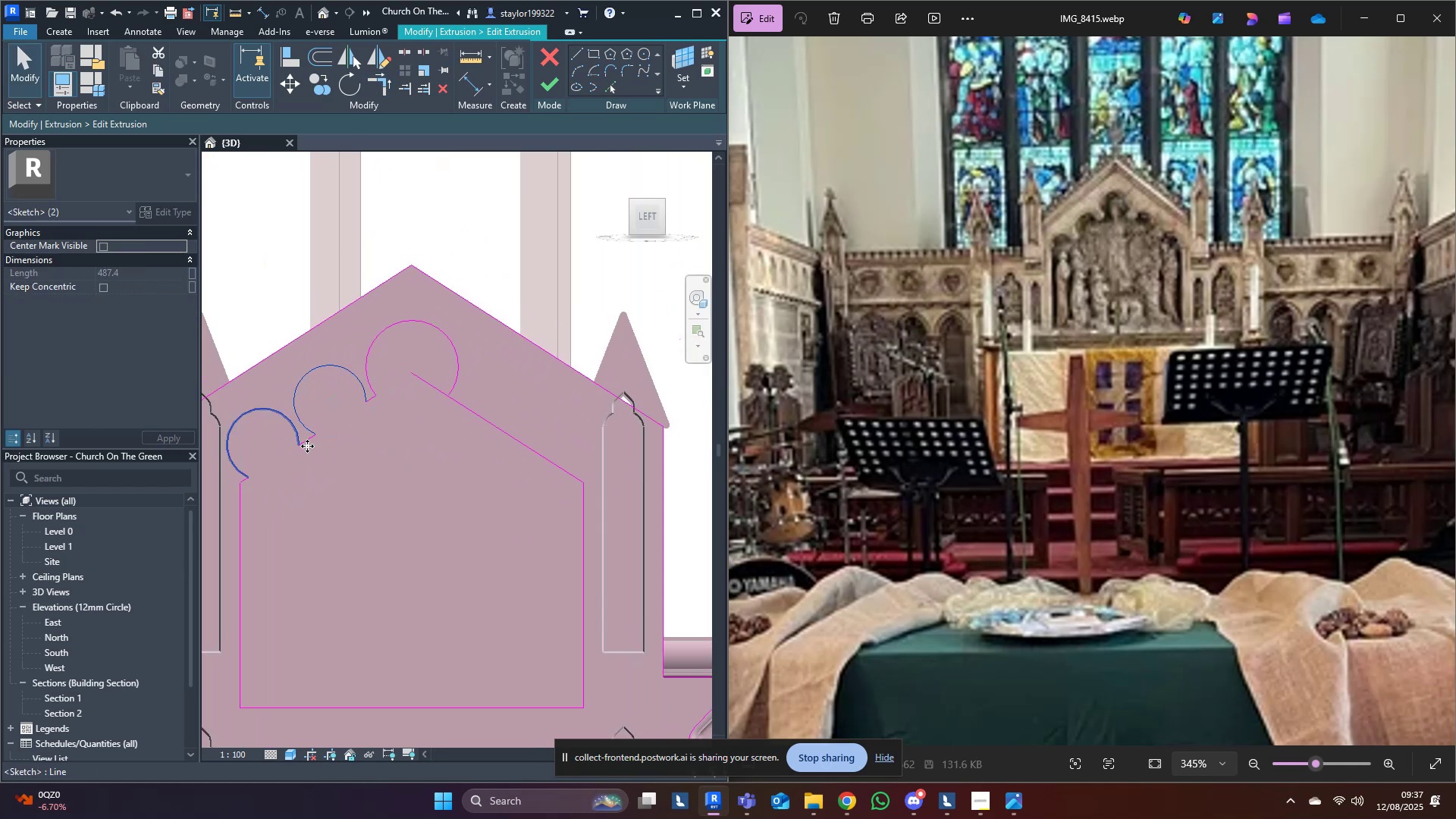 
key(Control+ControlLeft)
 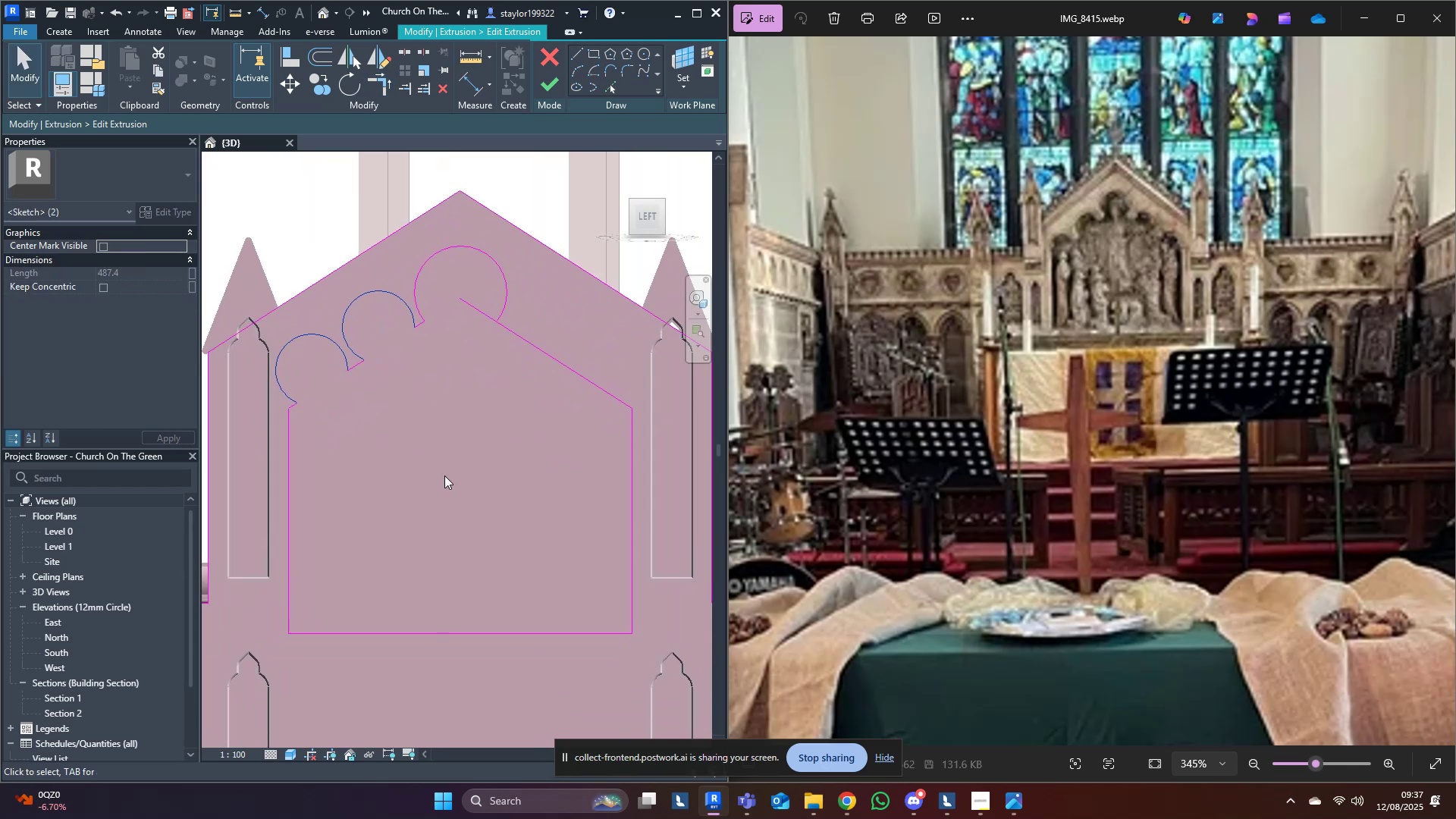 
type(dm)
 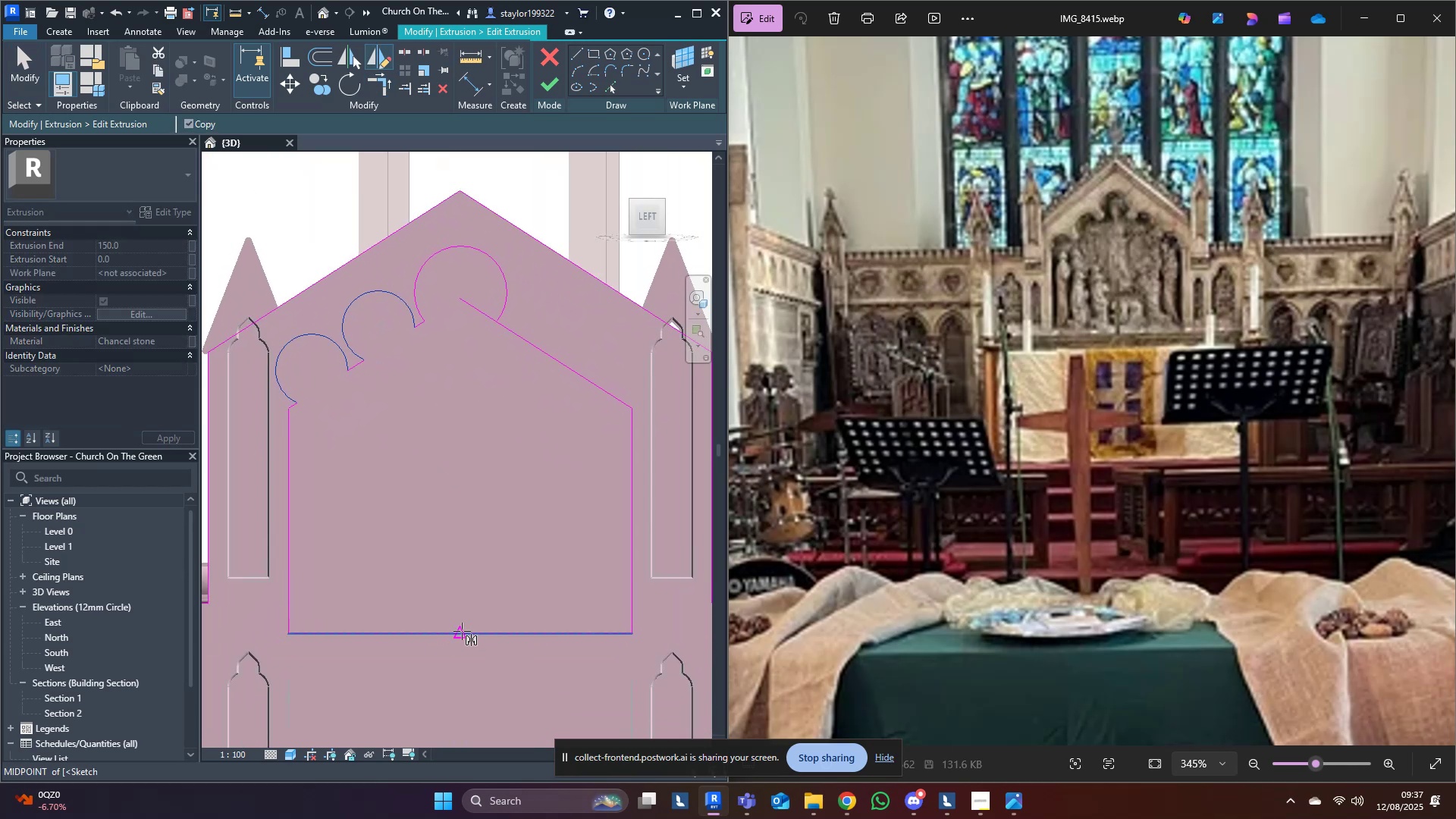 
left_click([460, 630])
 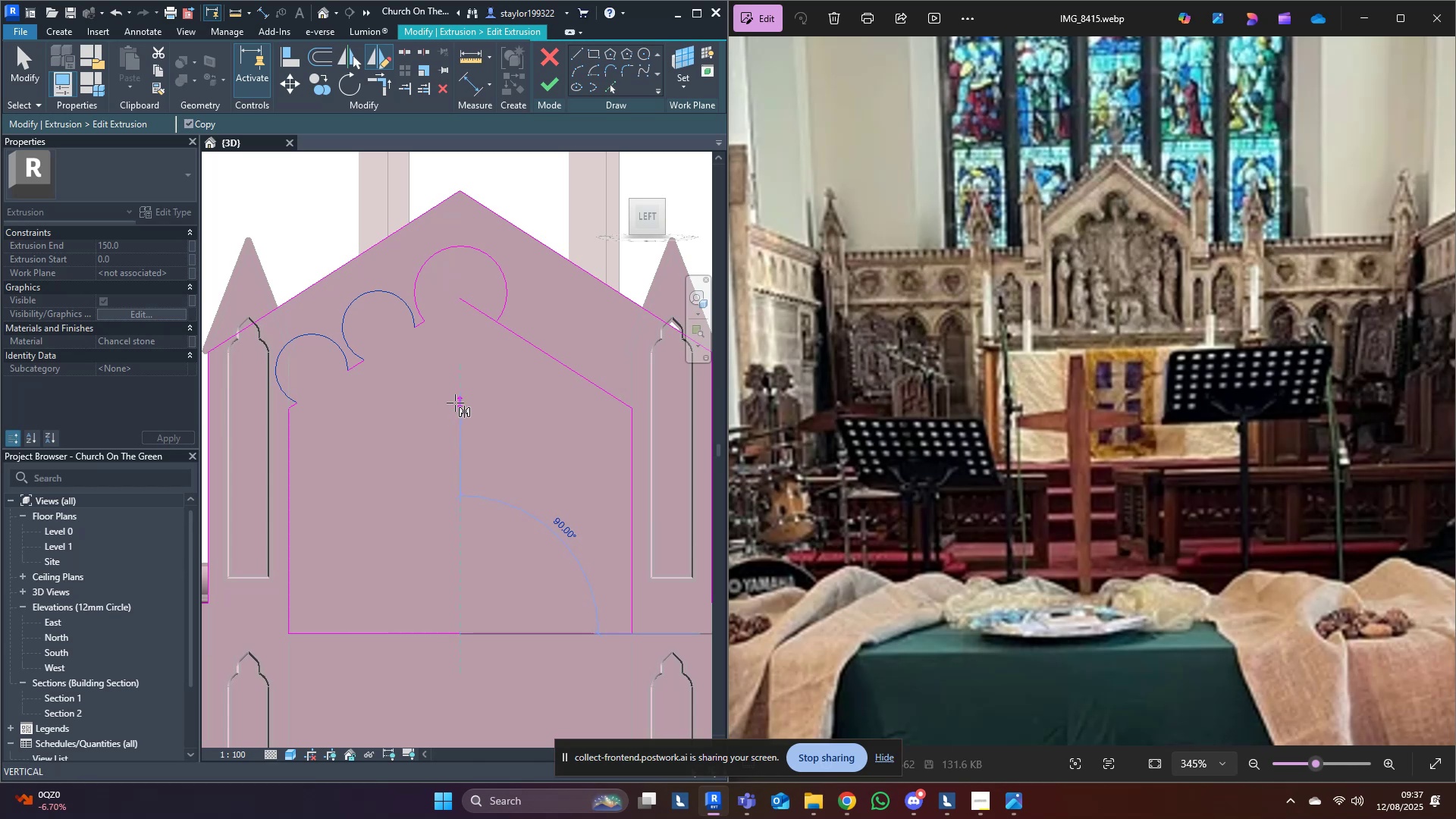 
left_click([455, 403])
 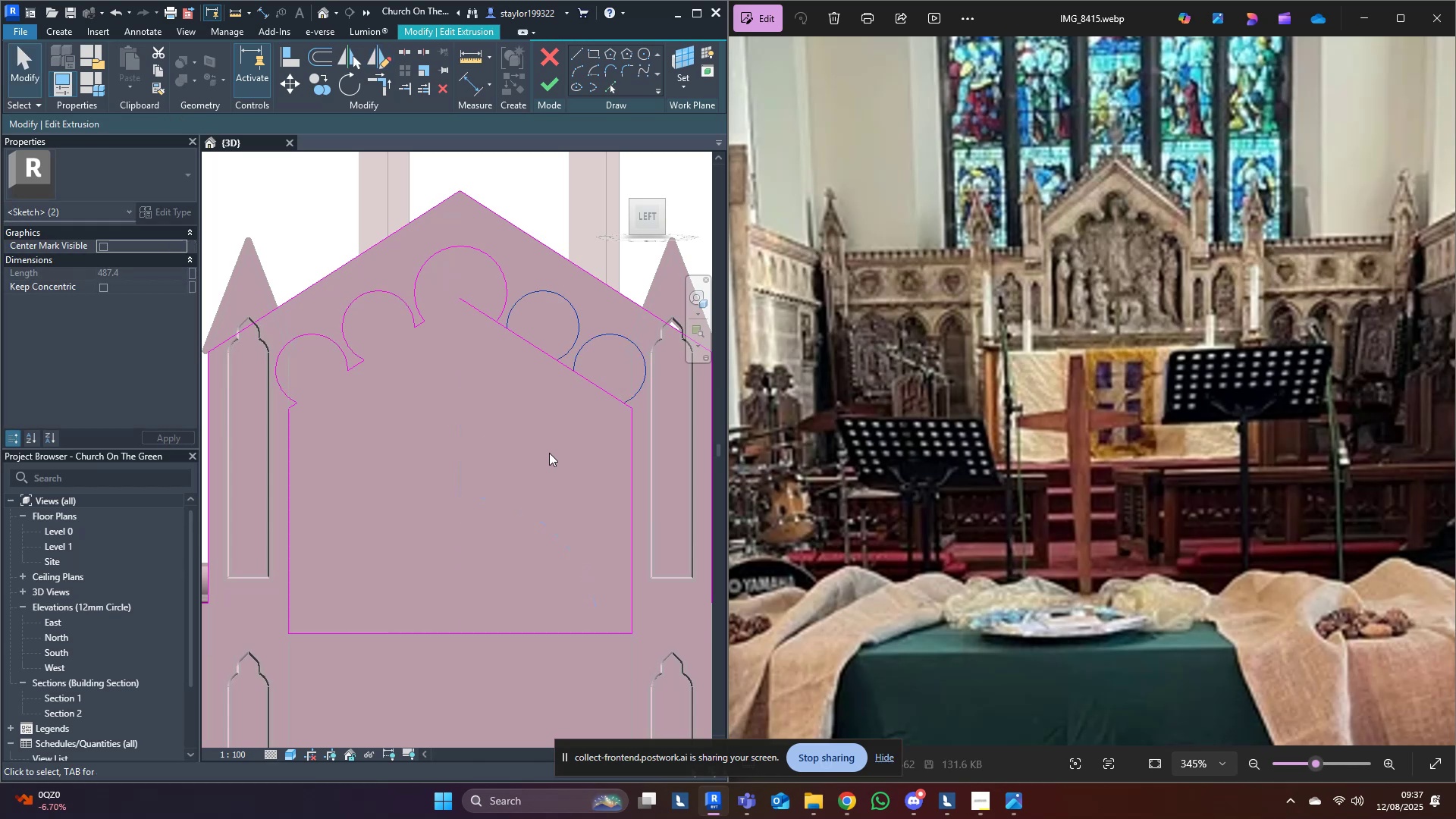 
left_click([554, 455])
 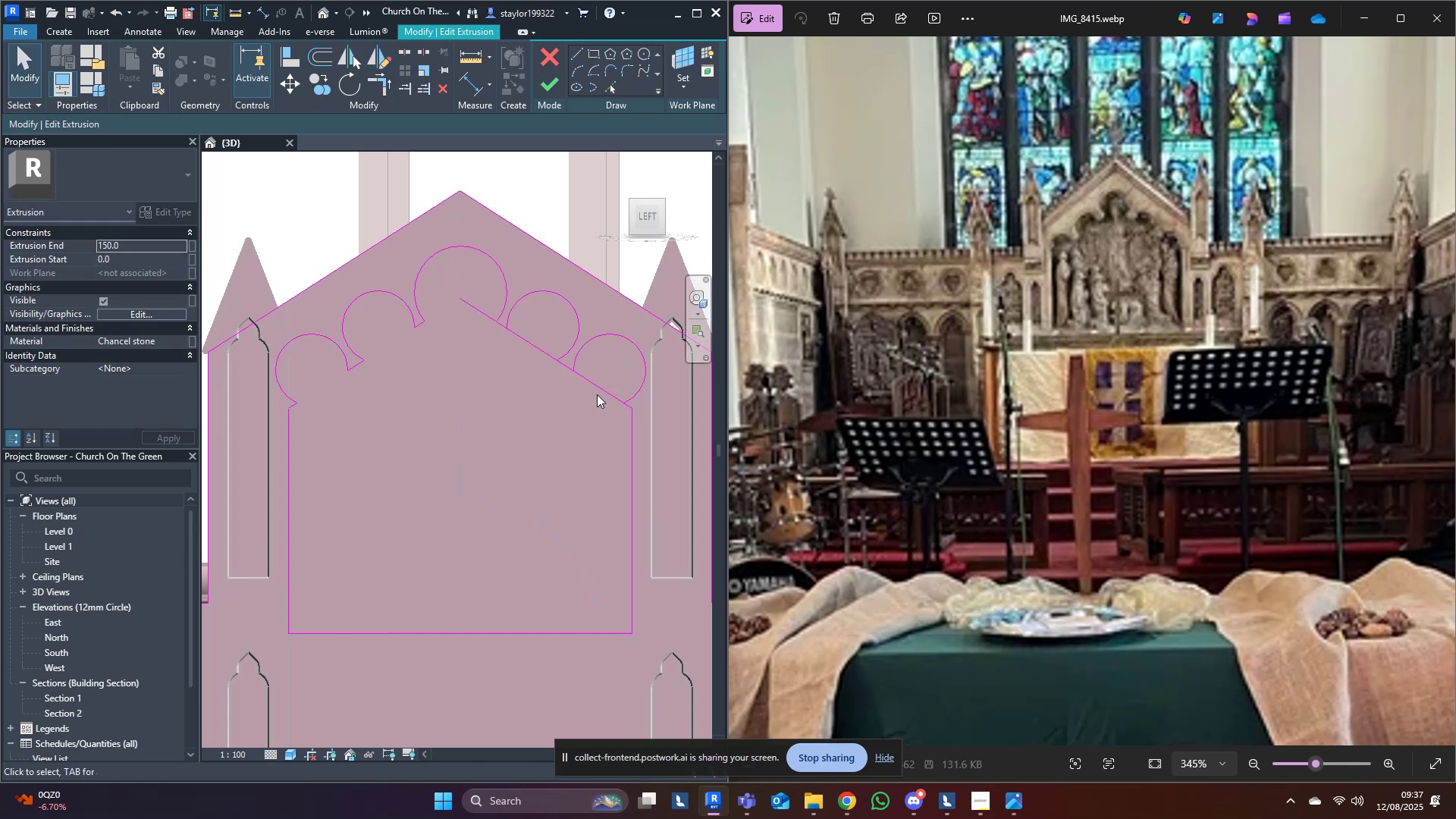 
type(tr)
 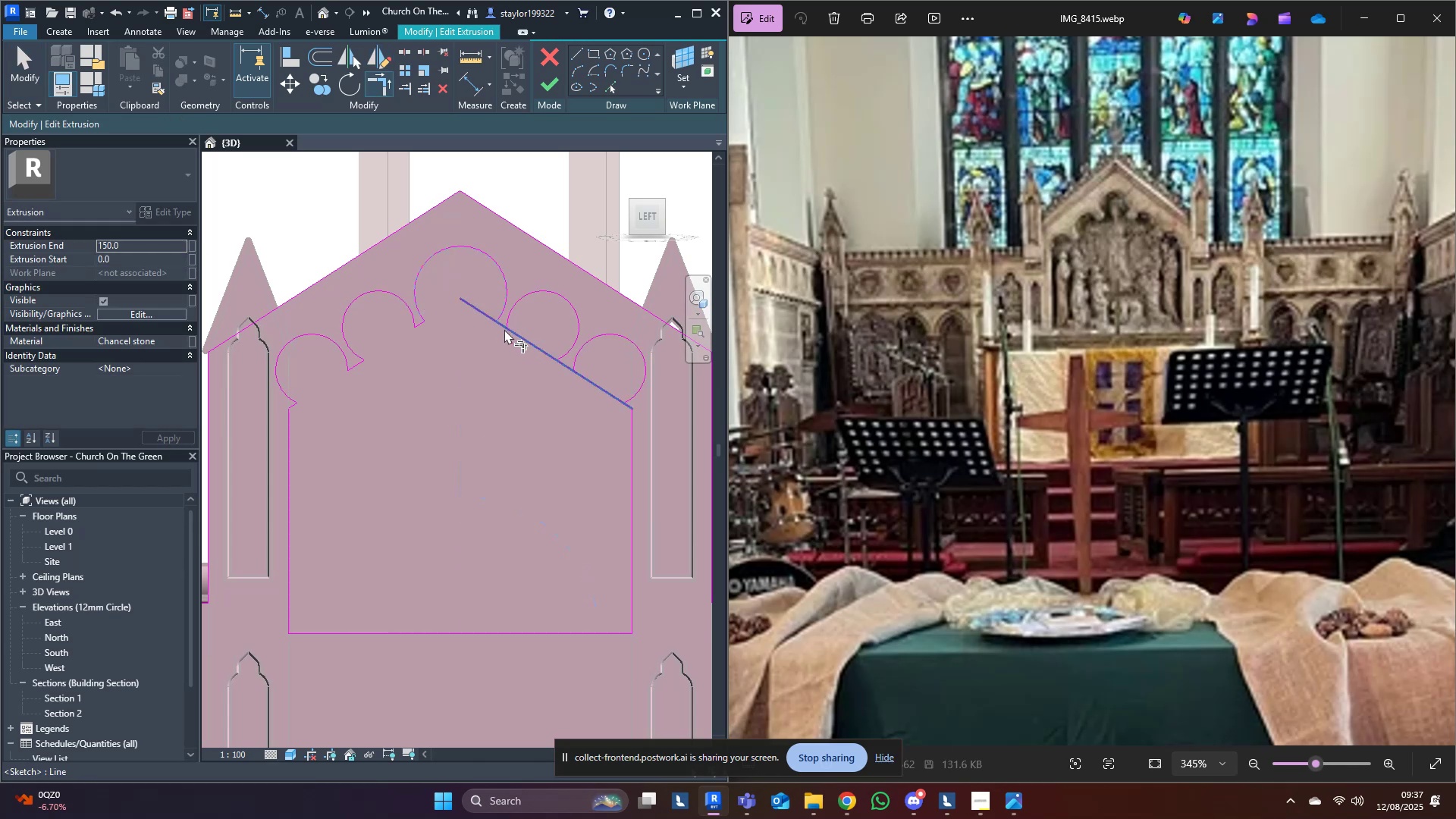 
double_click([504, 329])
 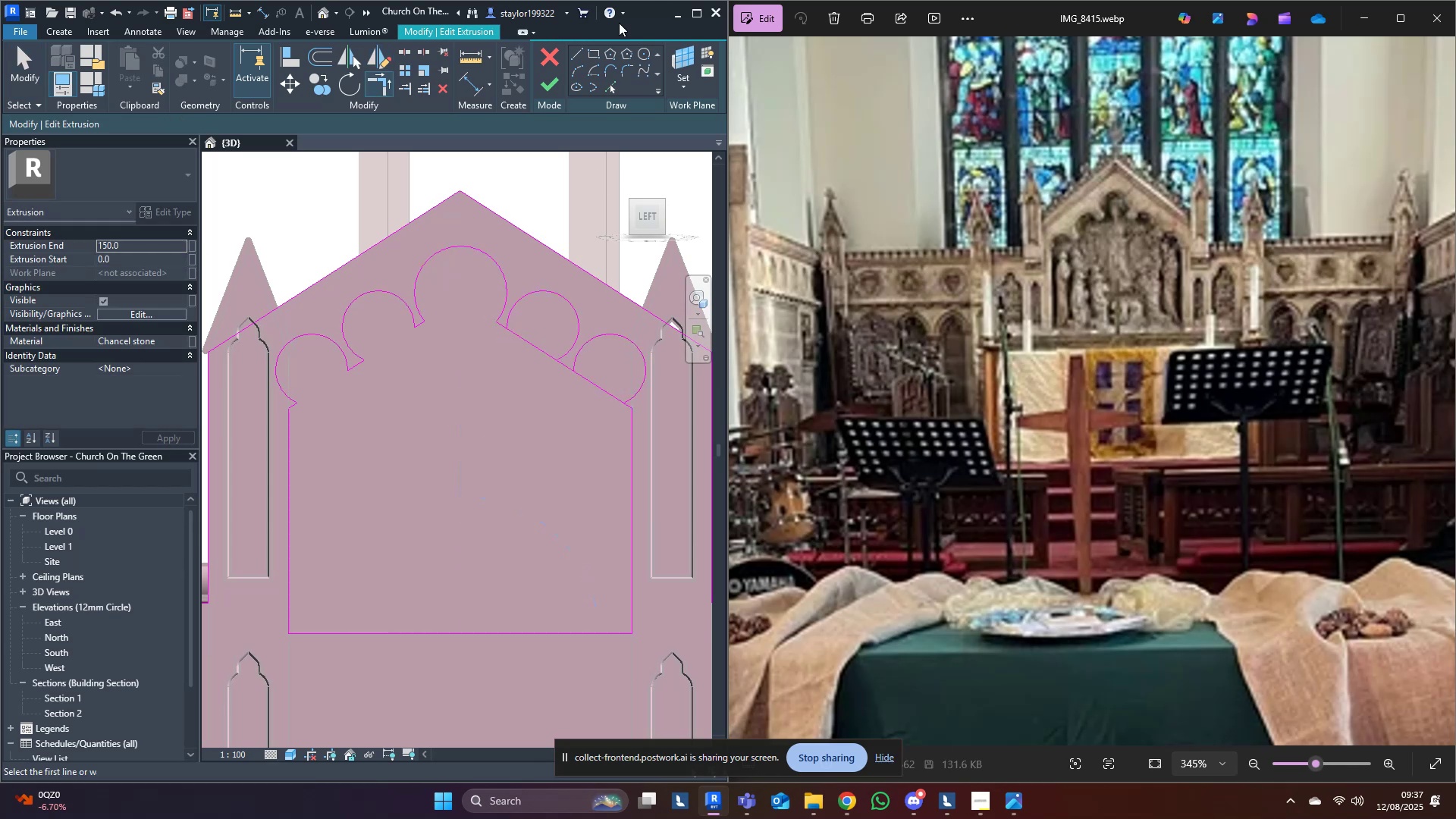 
scroll: coordinate [557, 312], scroll_direction: up, amount: 2.0
 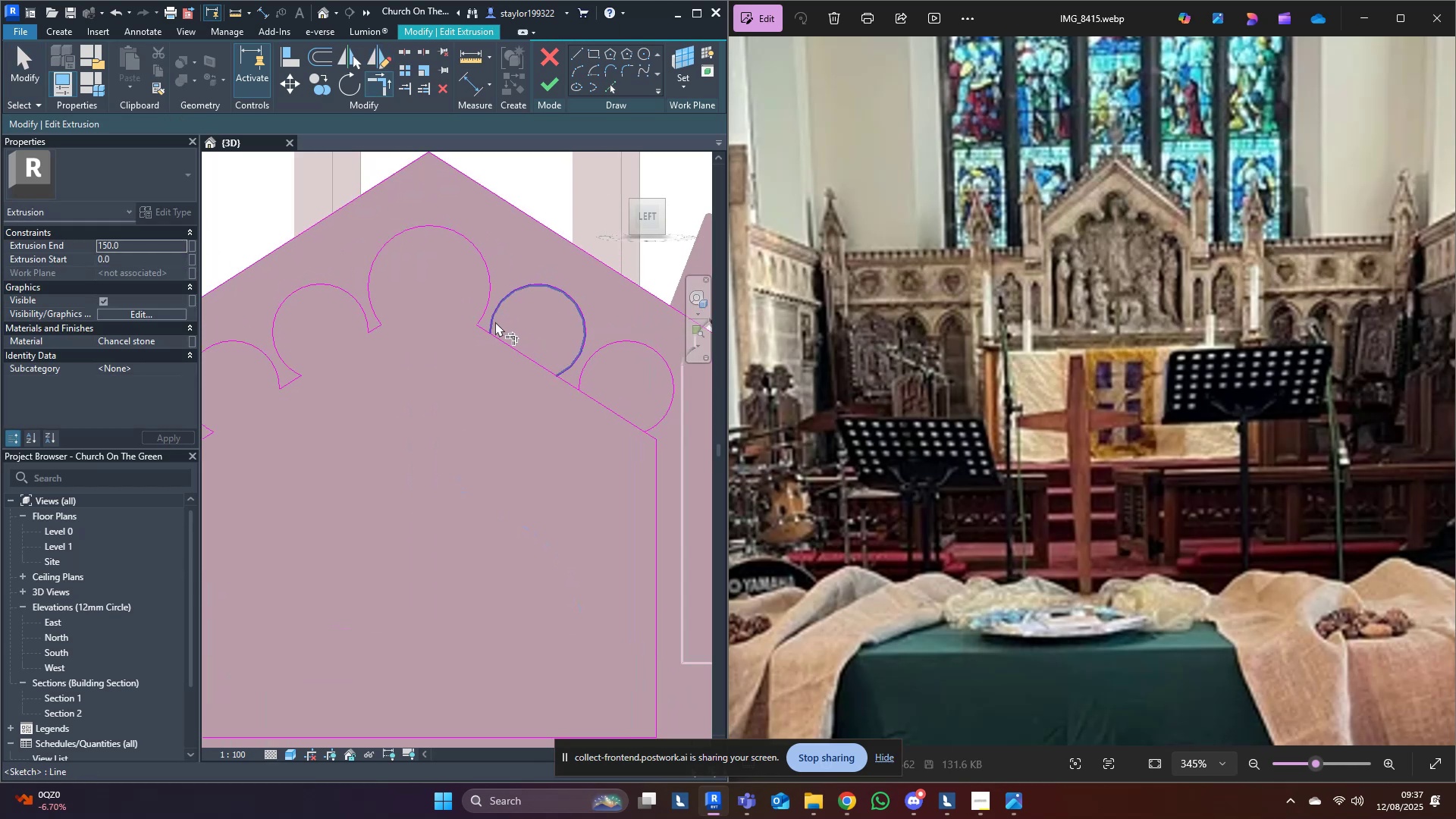 
left_click([495, 322])
 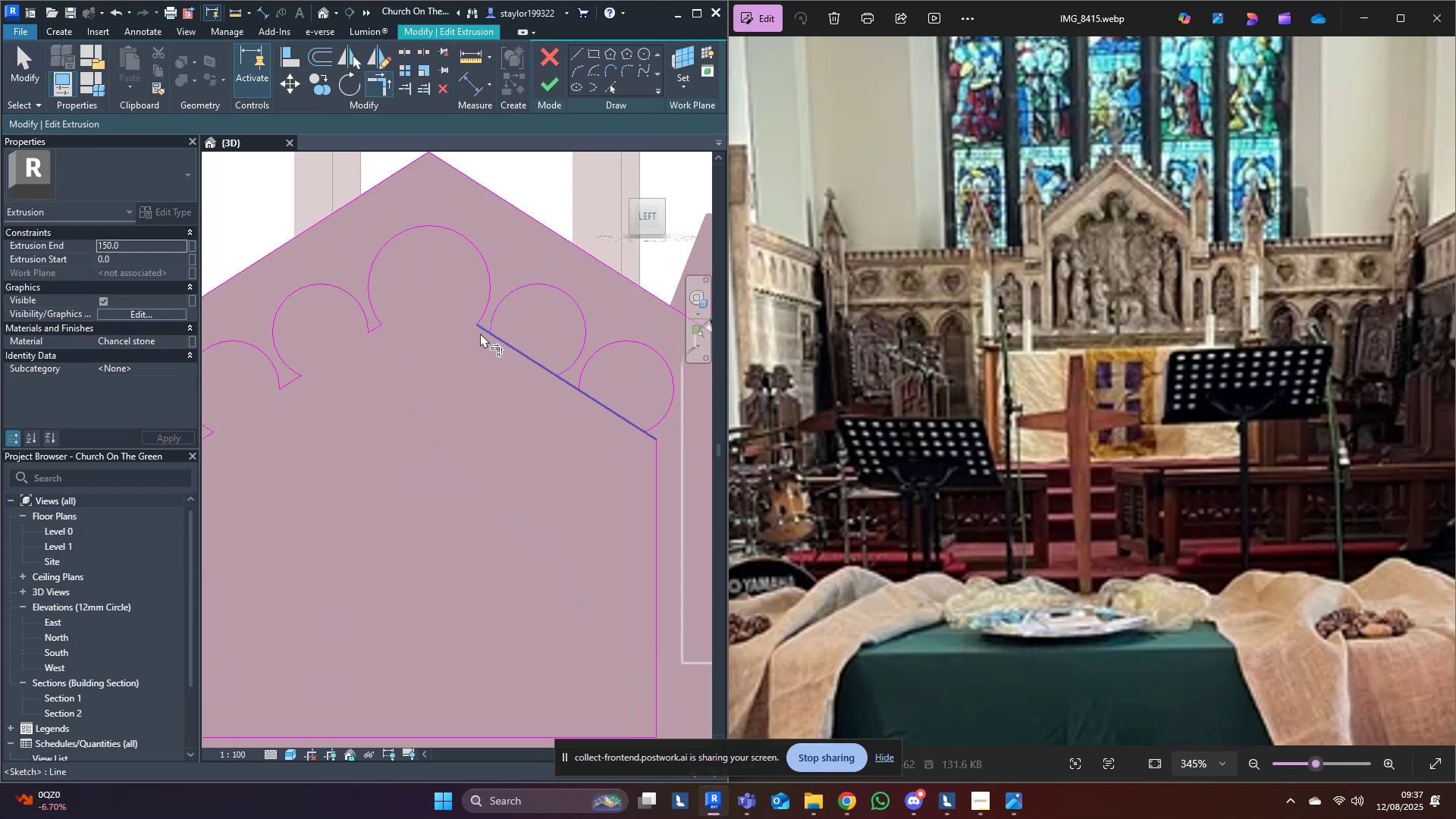 
left_click([480, 333])
 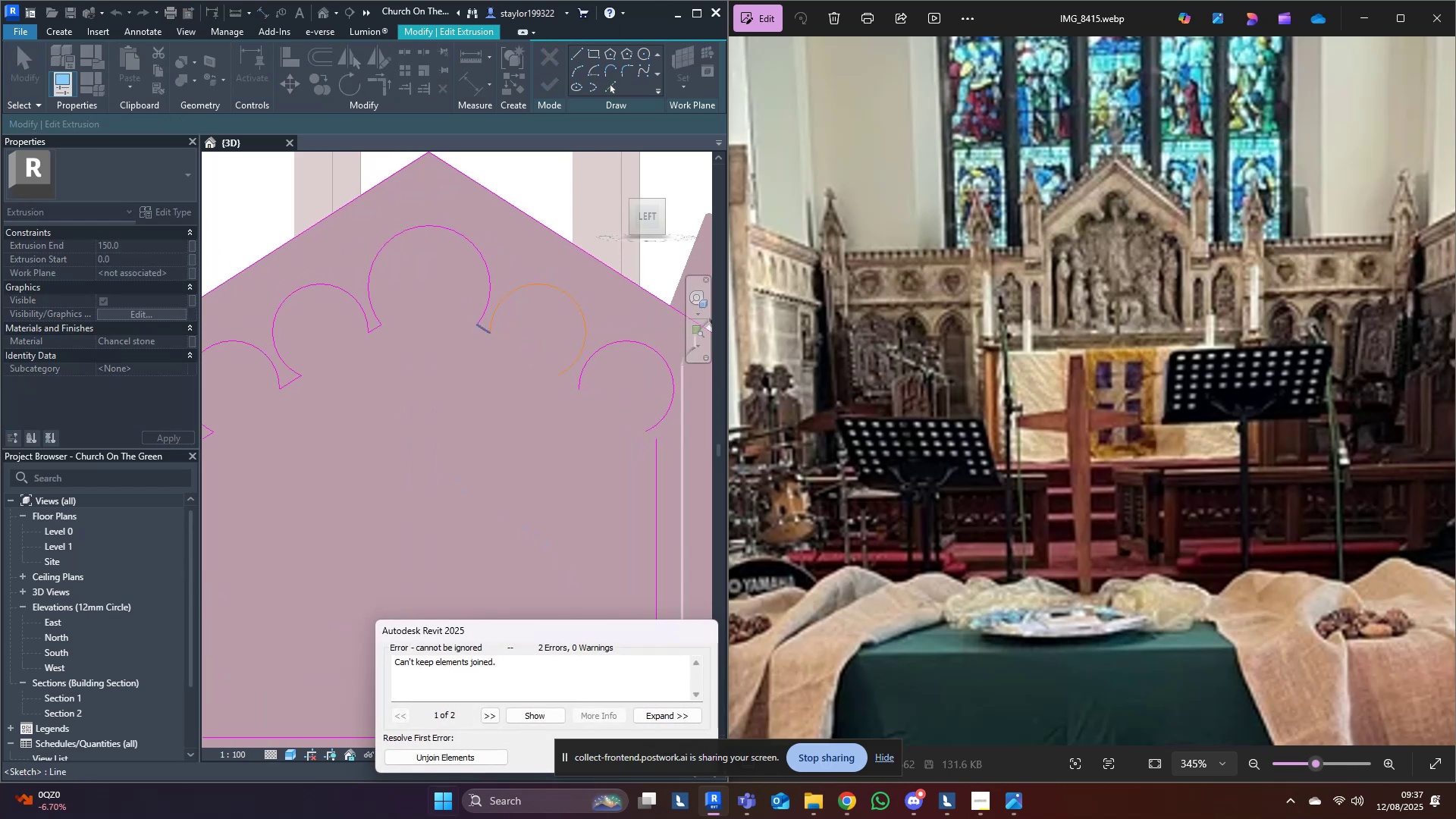 
left_click([454, 748])
 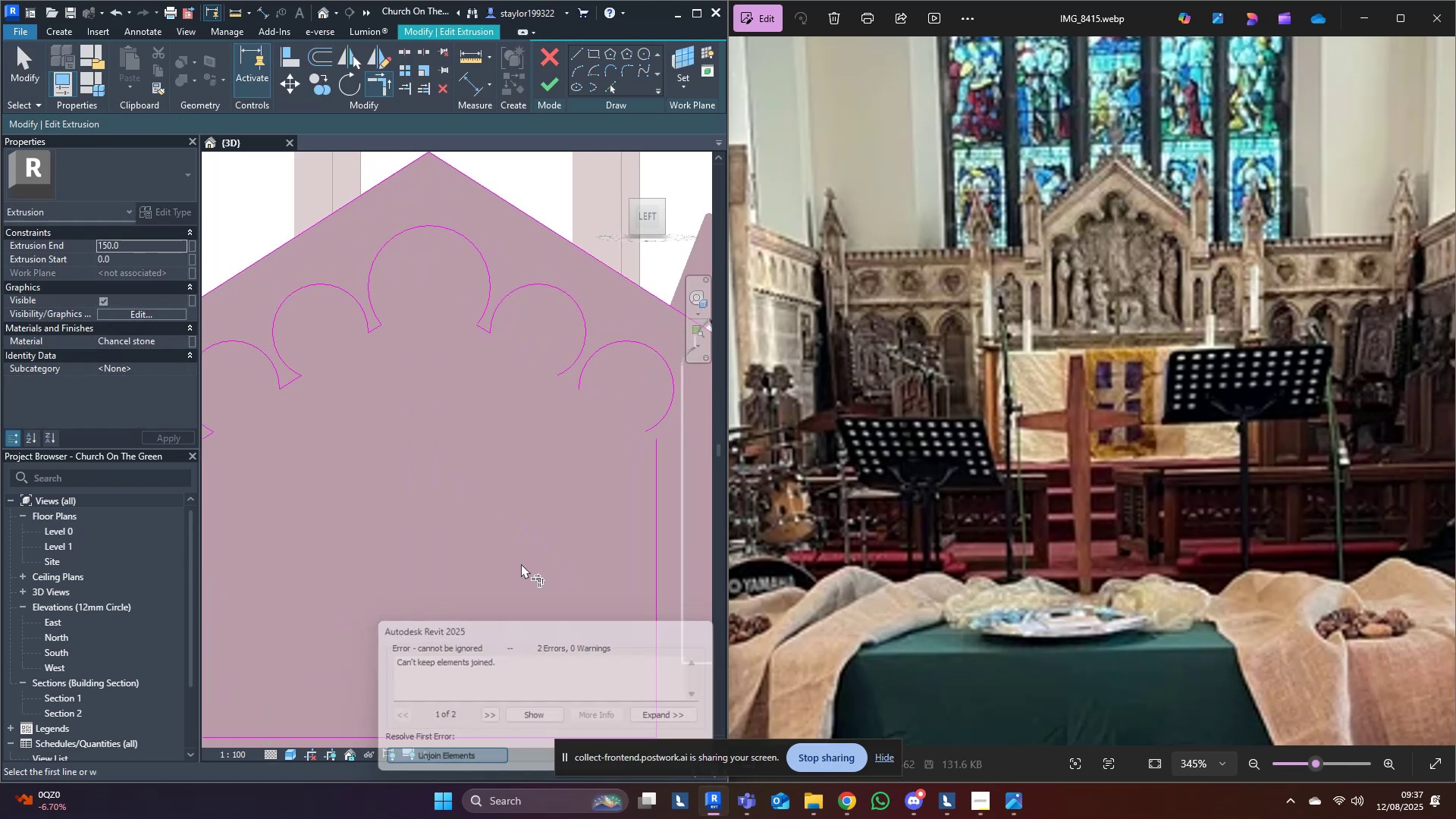 
middle_click([561, 418])
 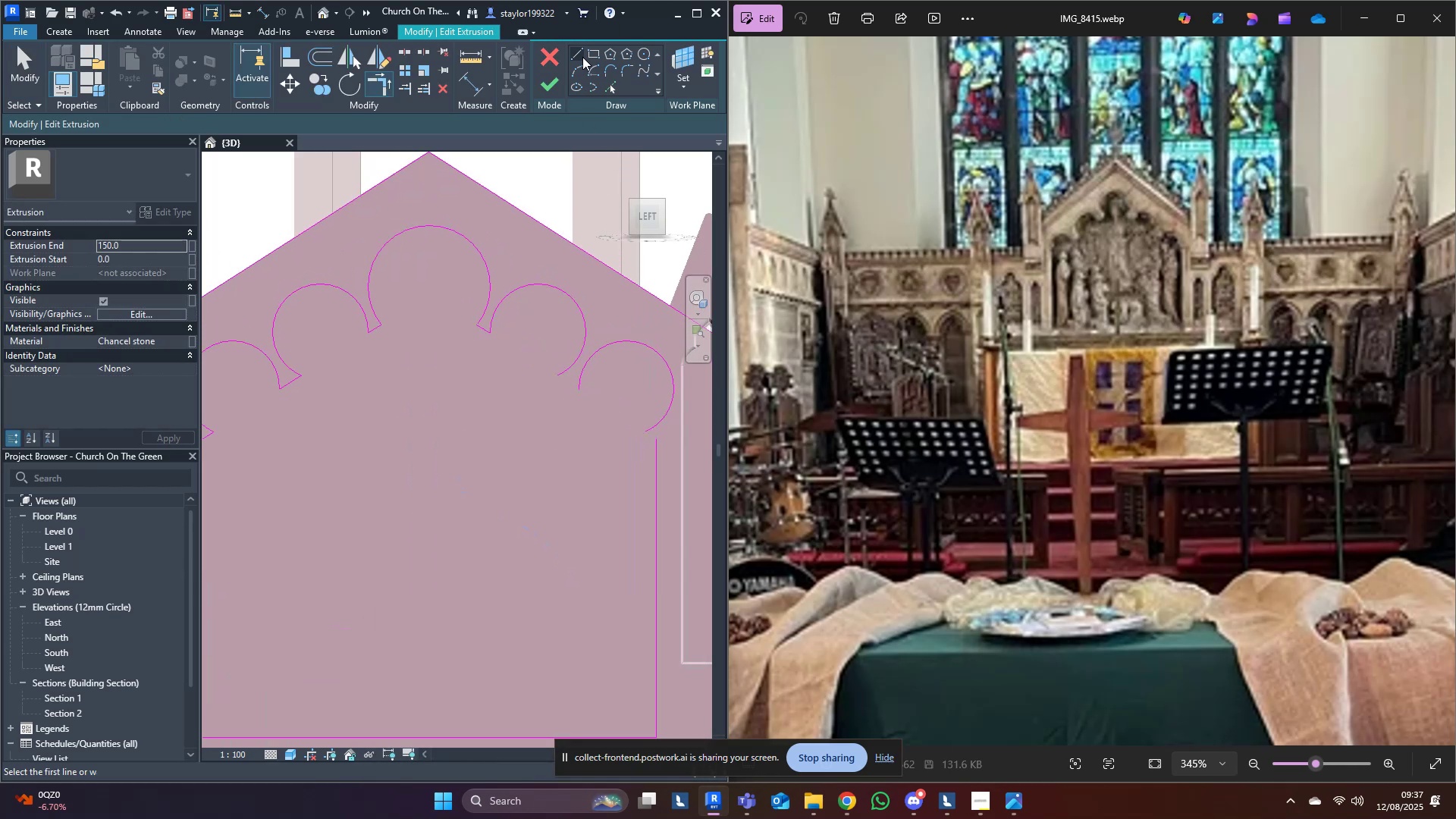 
left_click([581, 57])
 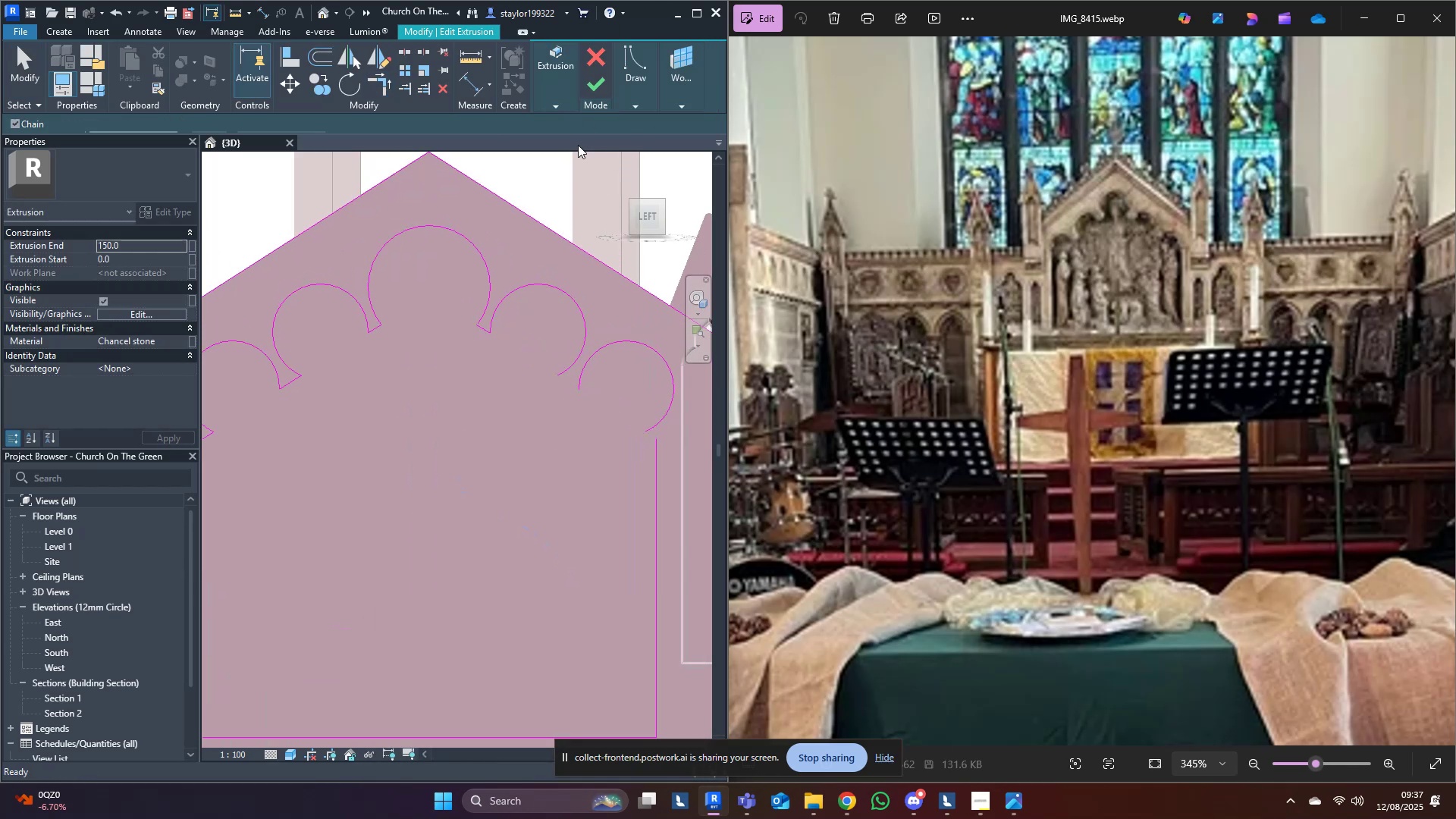 
scroll: coordinate [554, 324], scroll_direction: up, amount: 4.0
 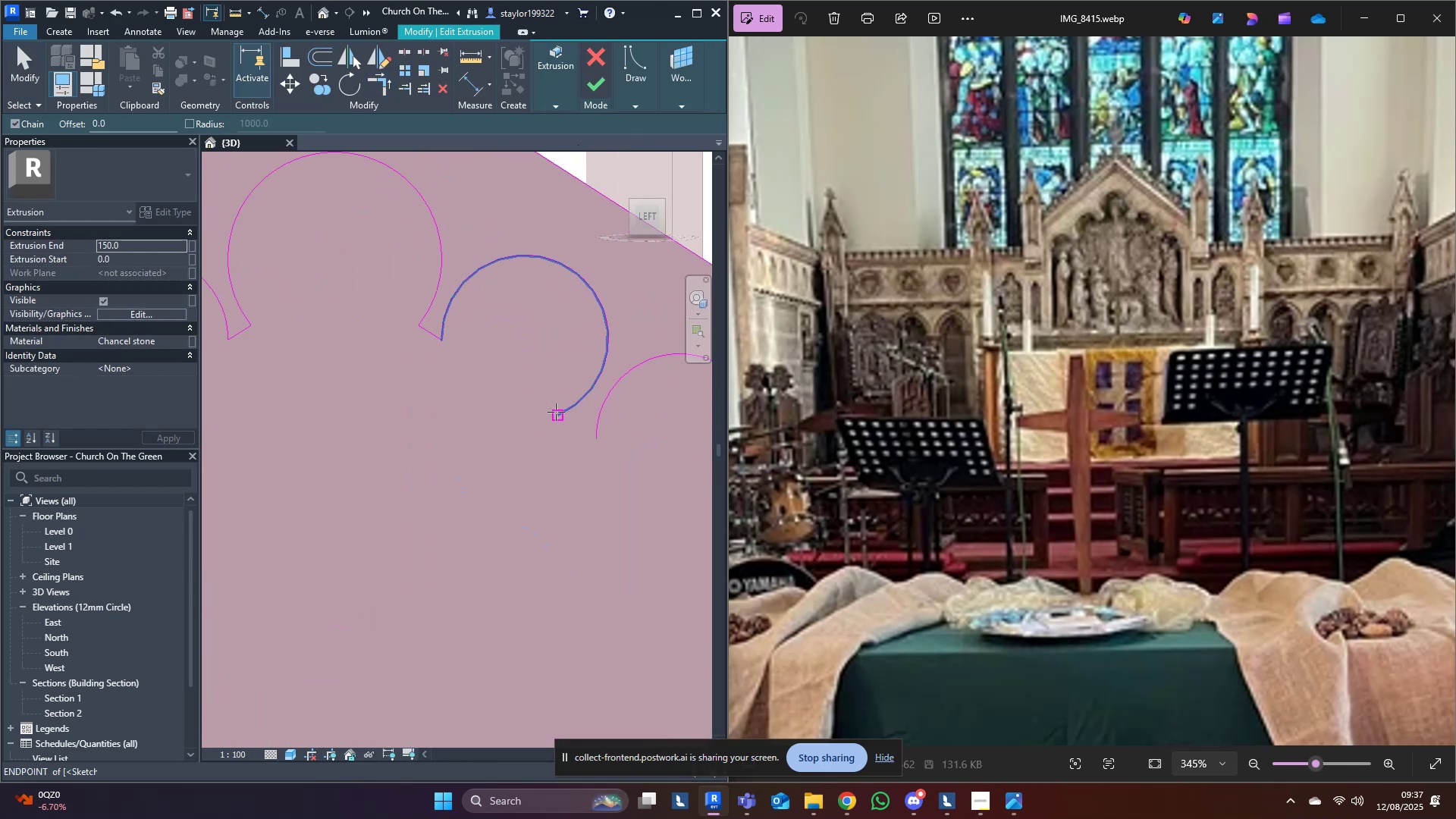 
left_click([557, 414])
 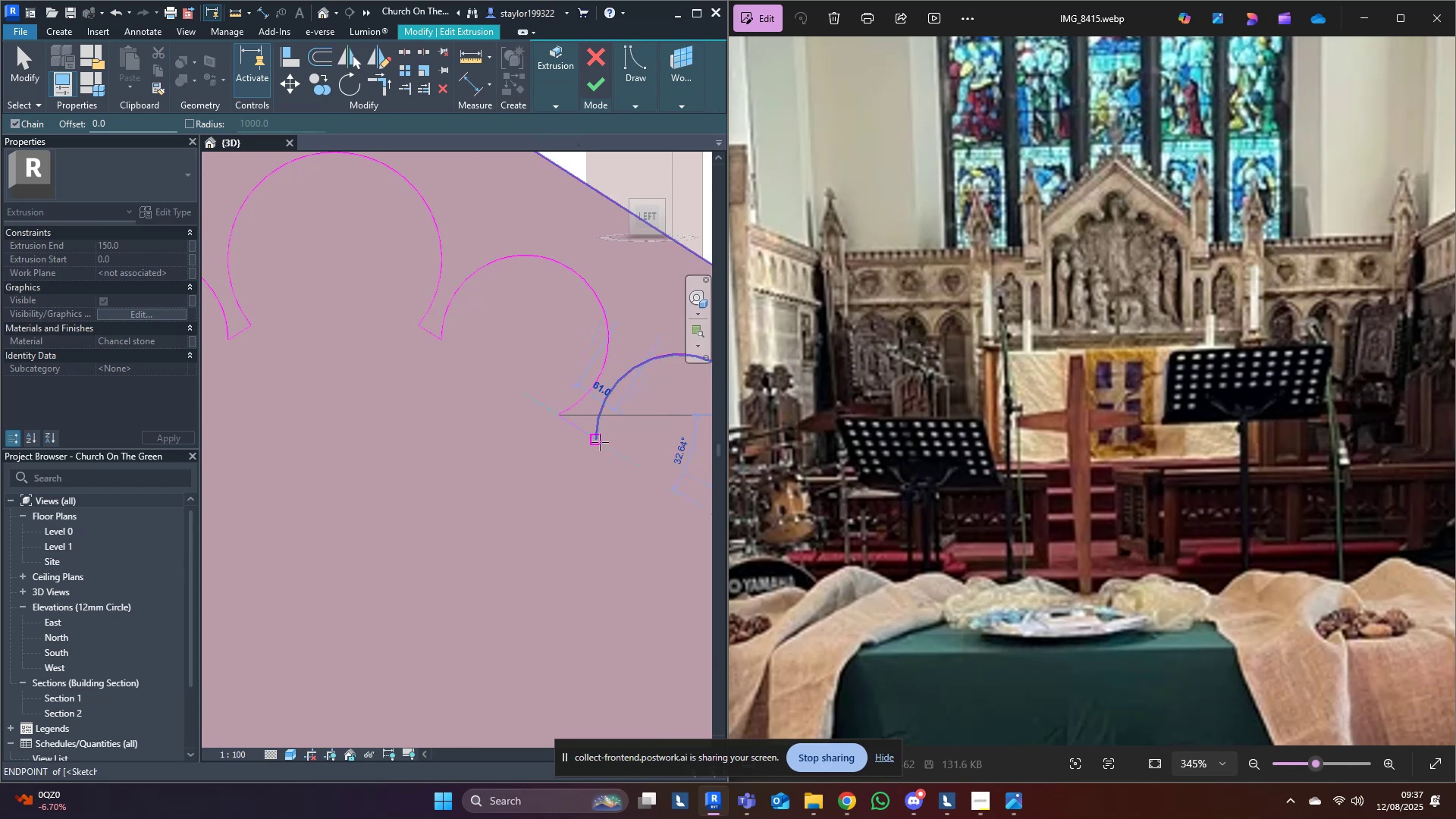 
left_click([600, 442])
 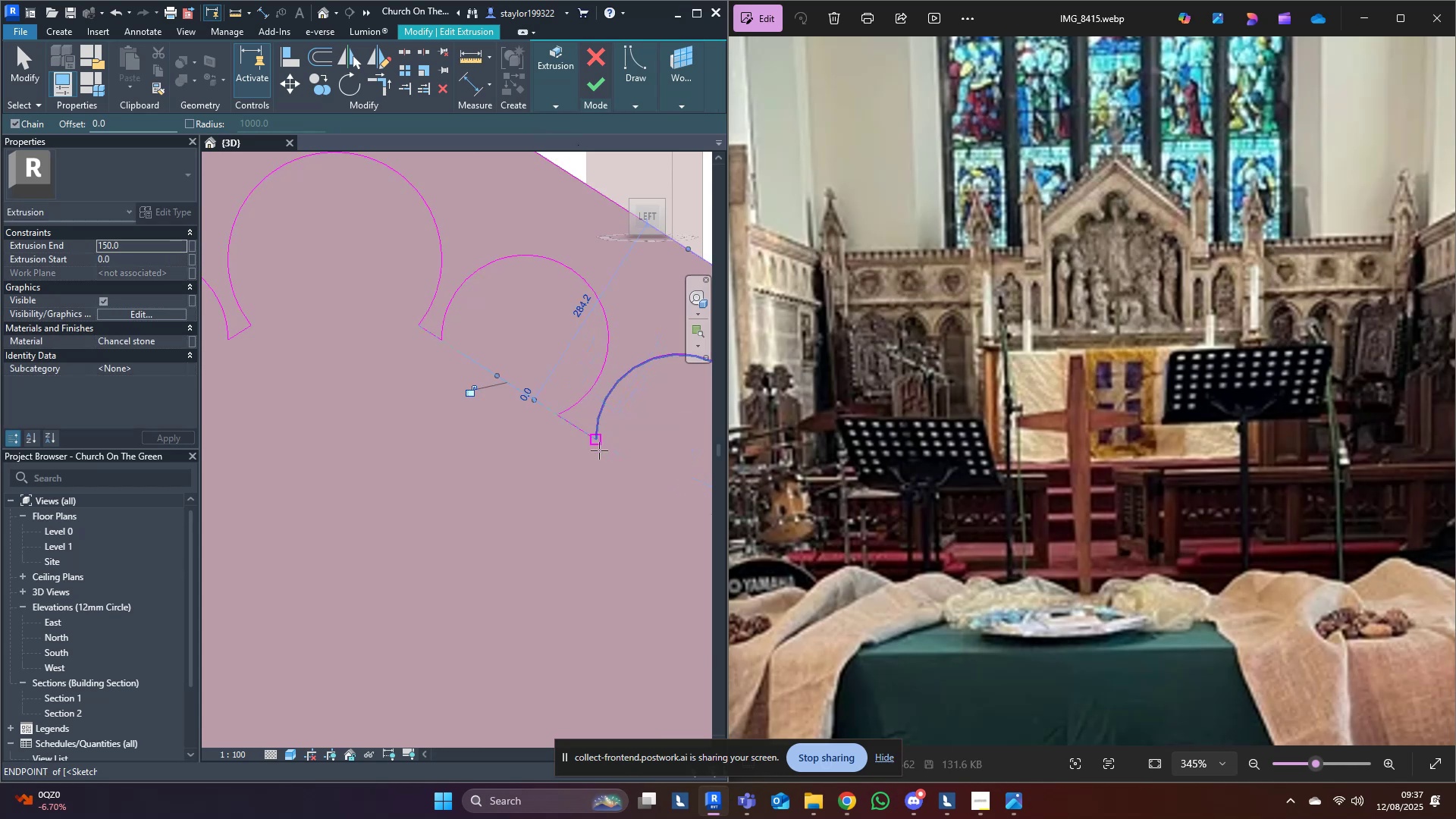 
key(Escape)
 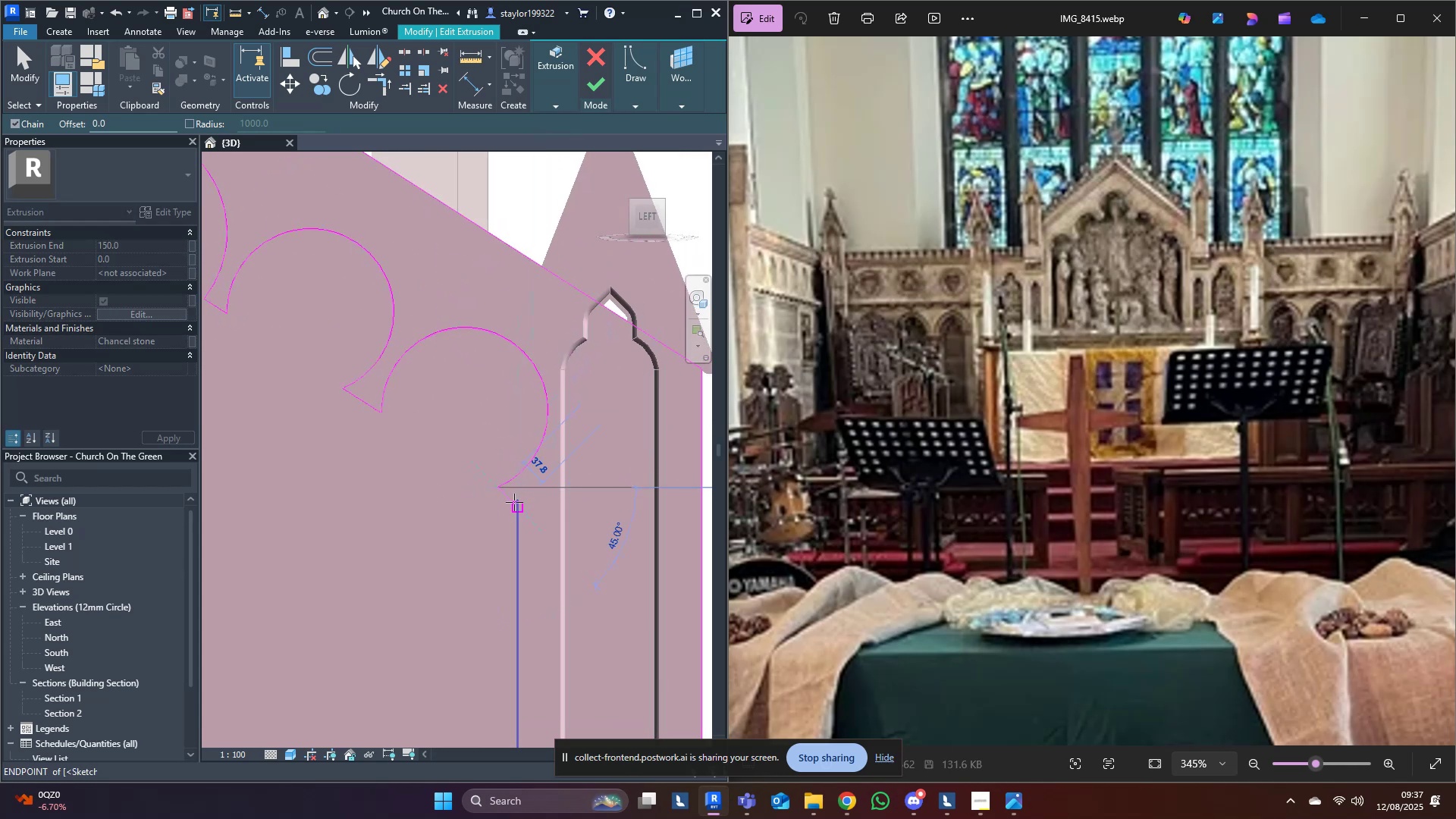 
left_click([518, 497])
 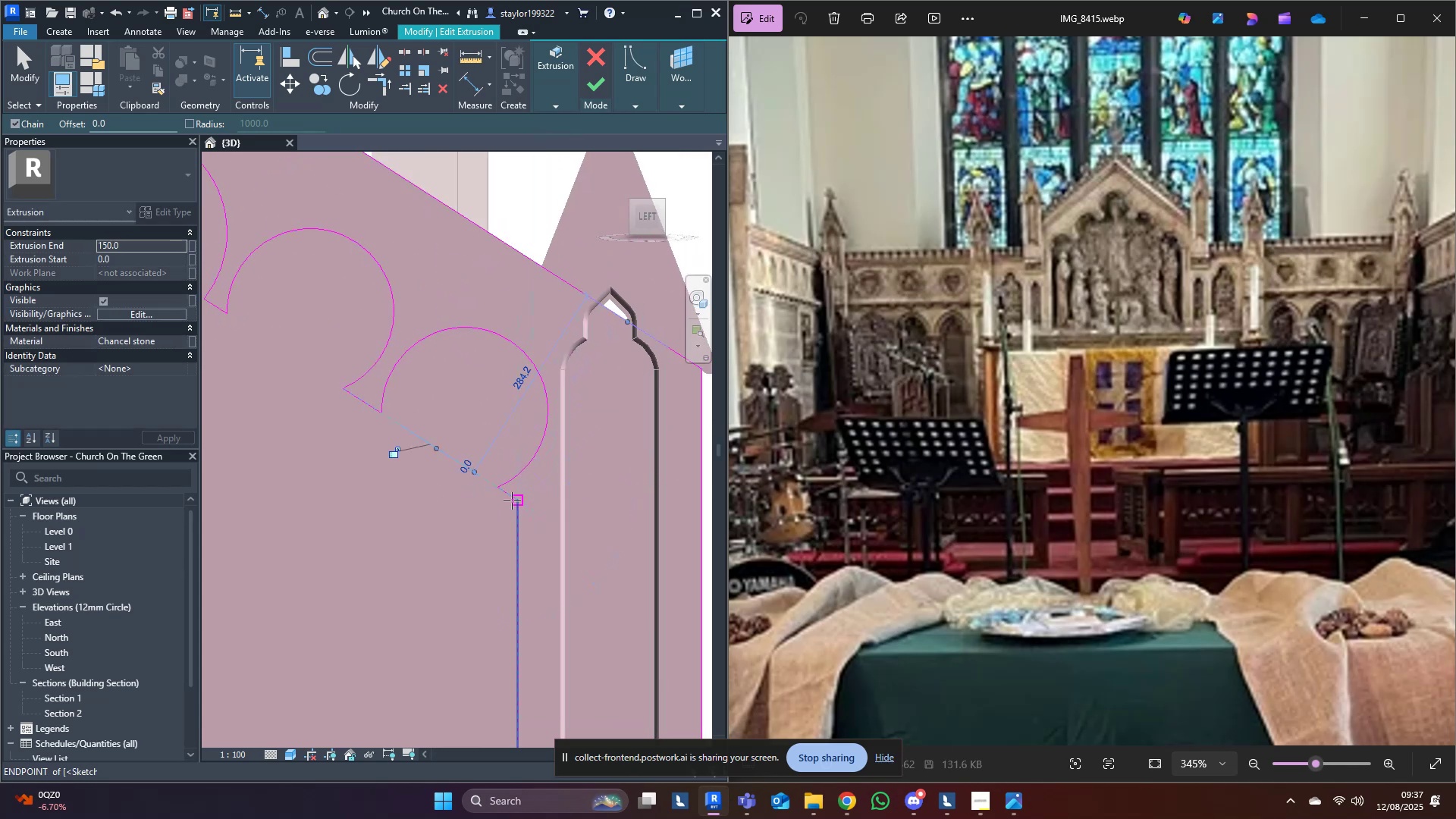 
key(Escape)
 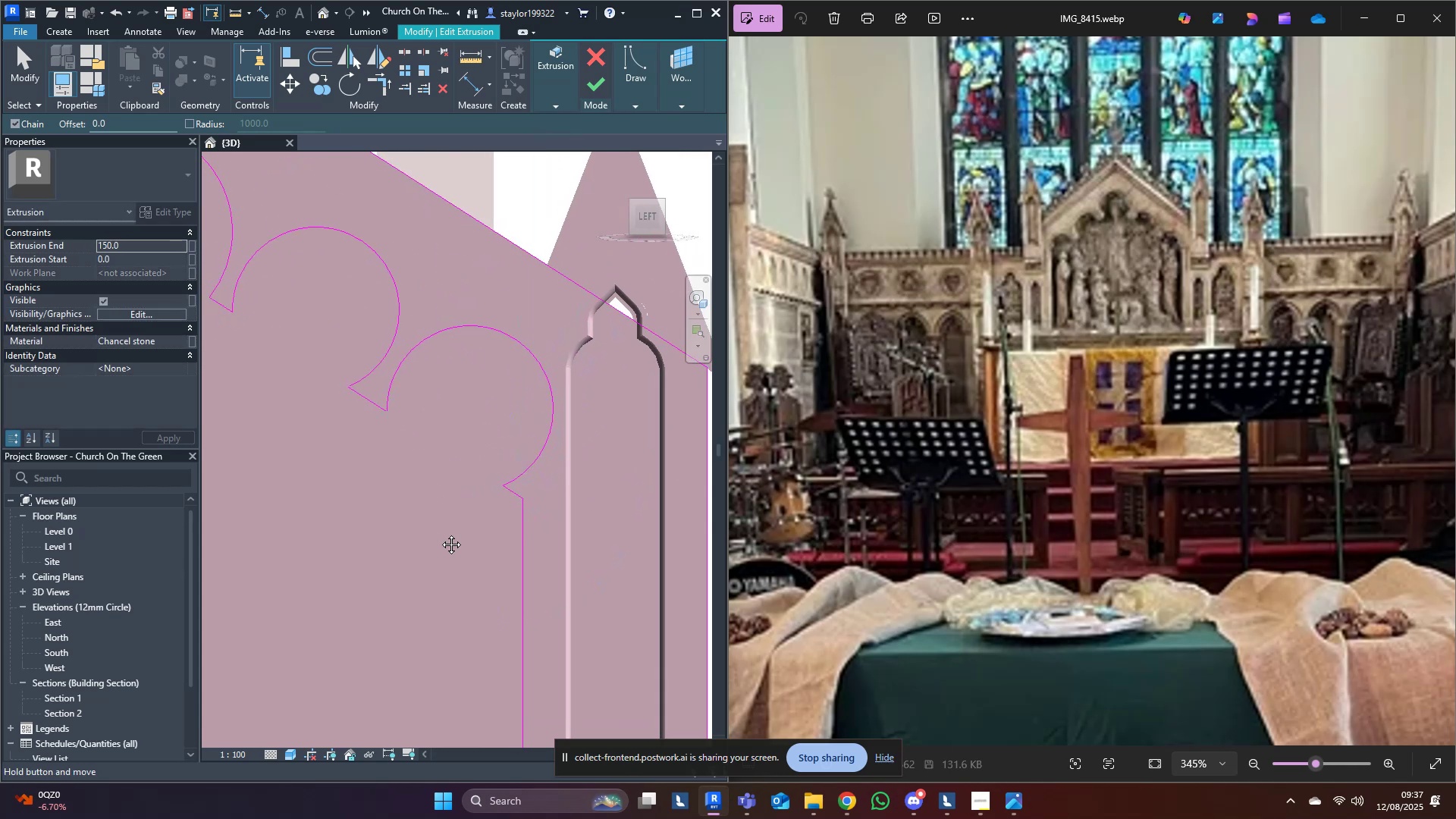 
scroll: coordinate [623, 485], scroll_direction: down, amount: 6.0
 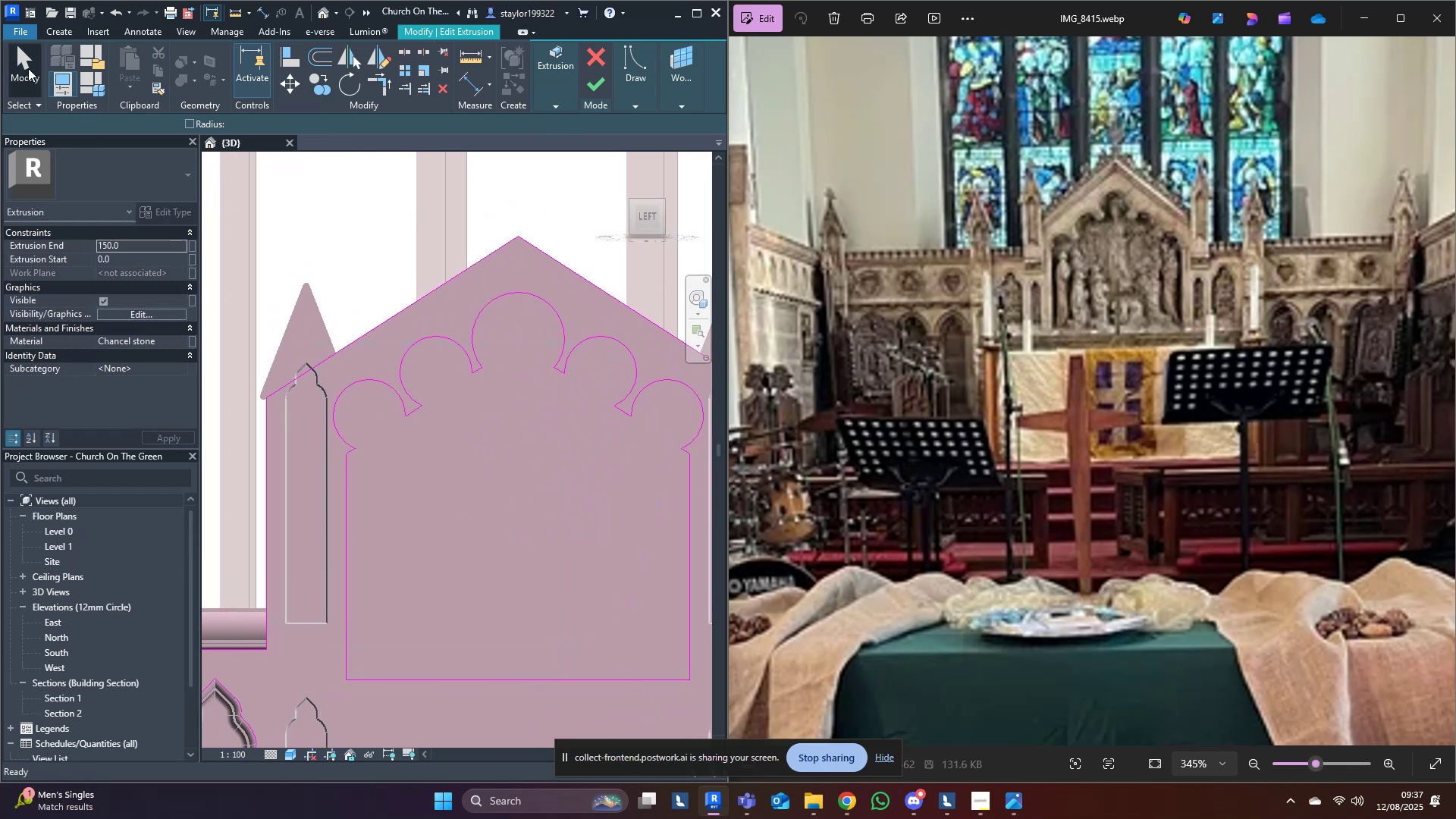 
double_click([385, 211])
 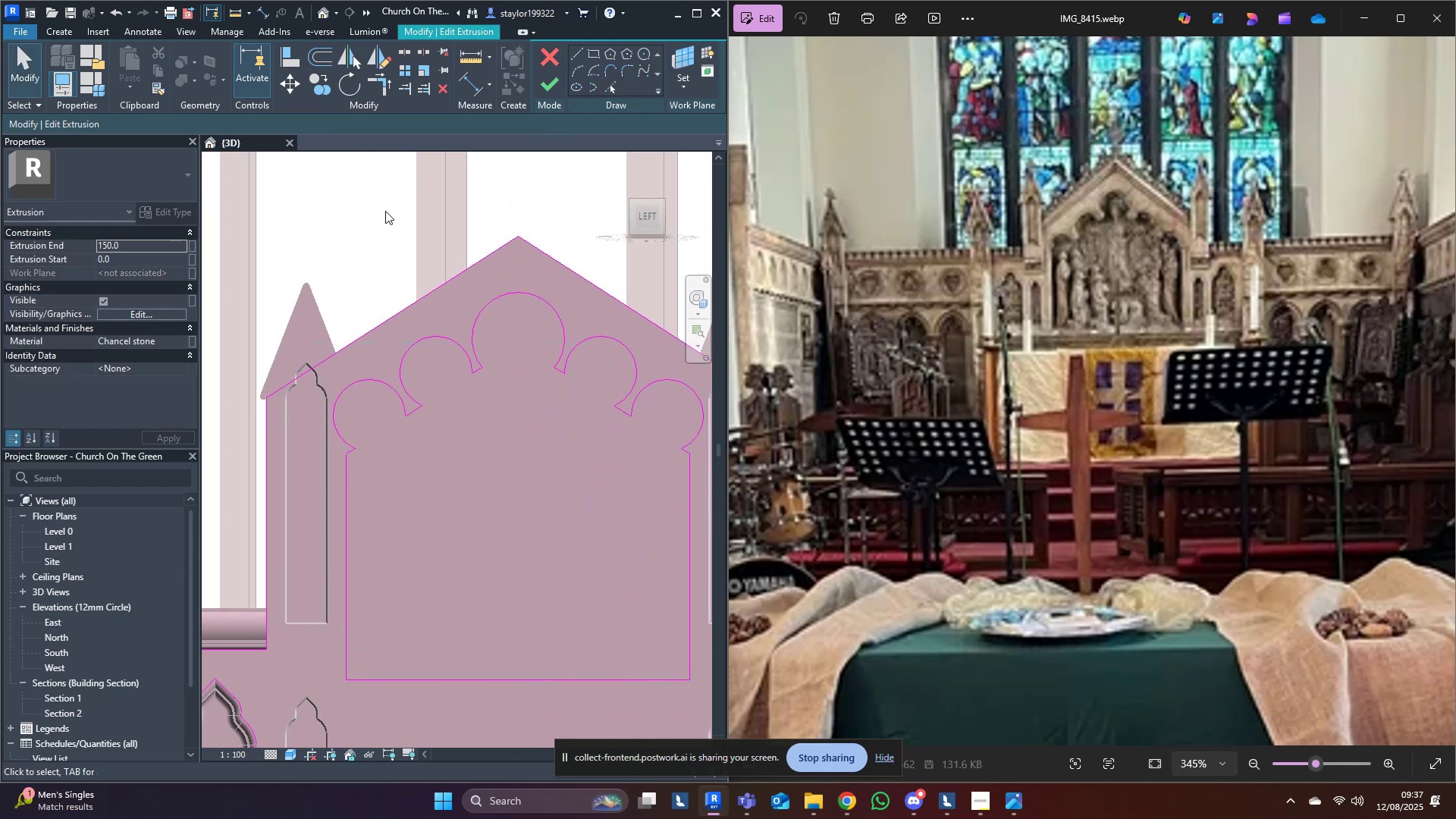 
scroll: coordinate [498, 485], scroll_direction: down, amount: 4.0
 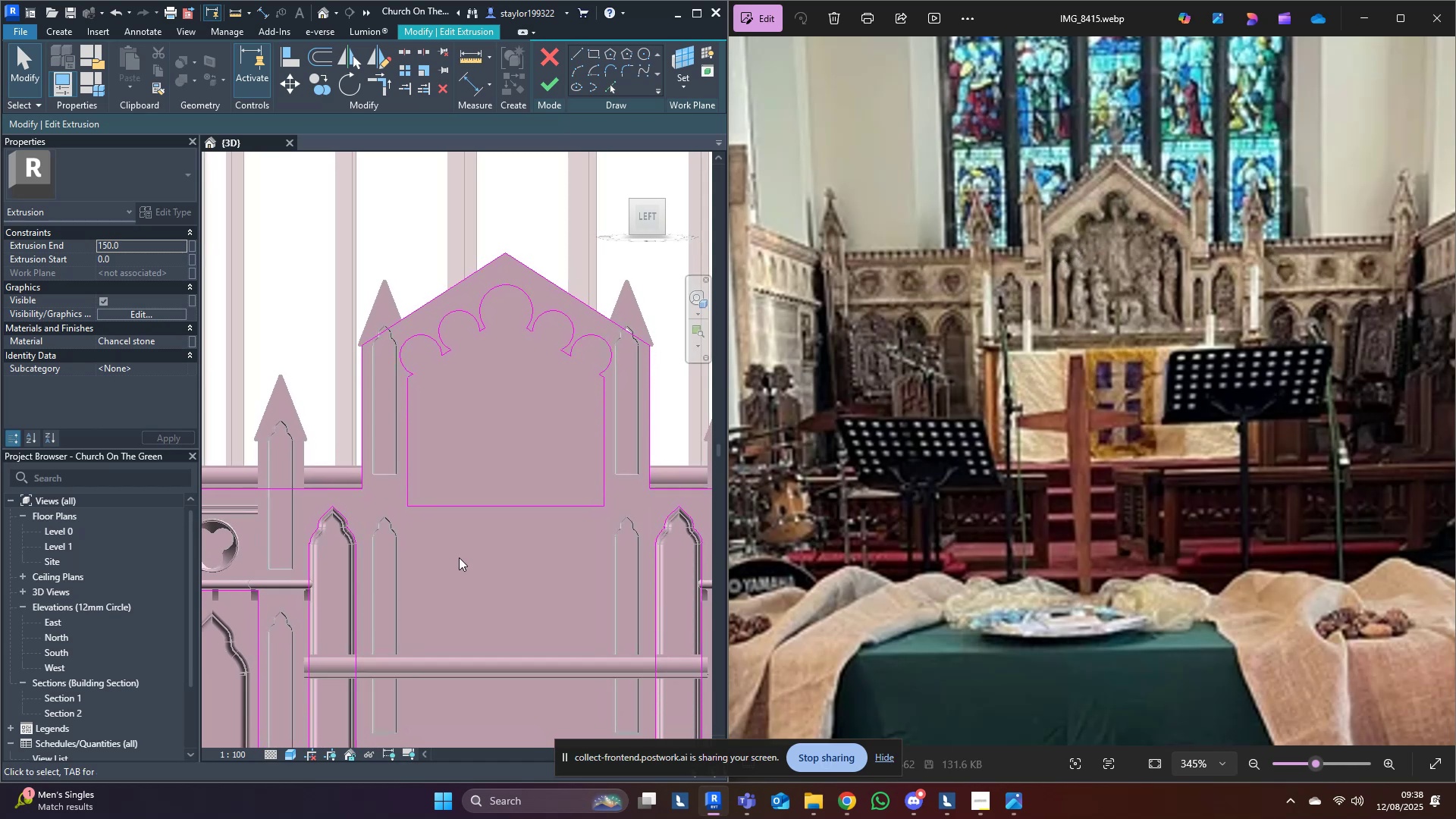 
wait(55.62)
 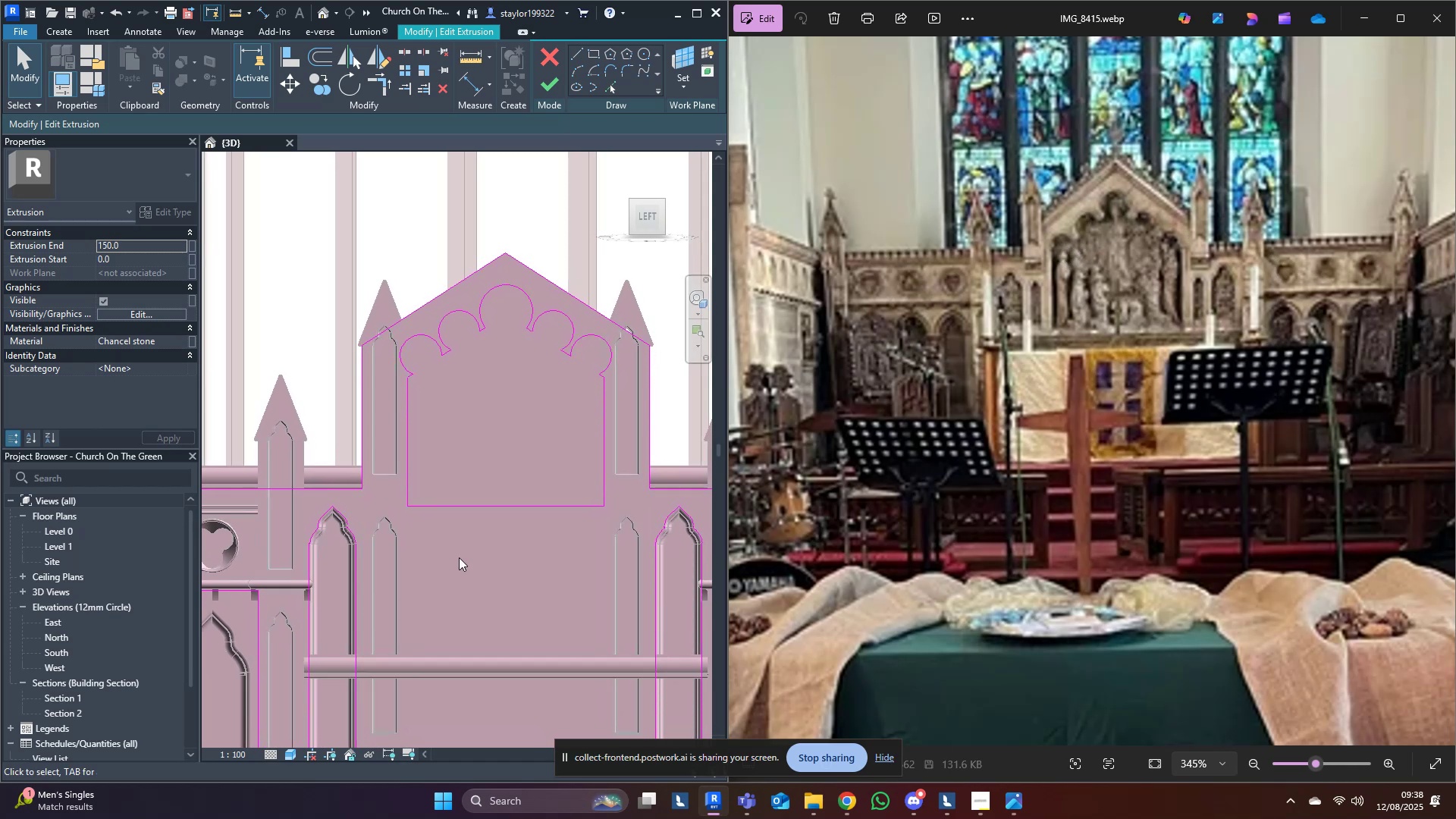 
left_click([544, 86])
 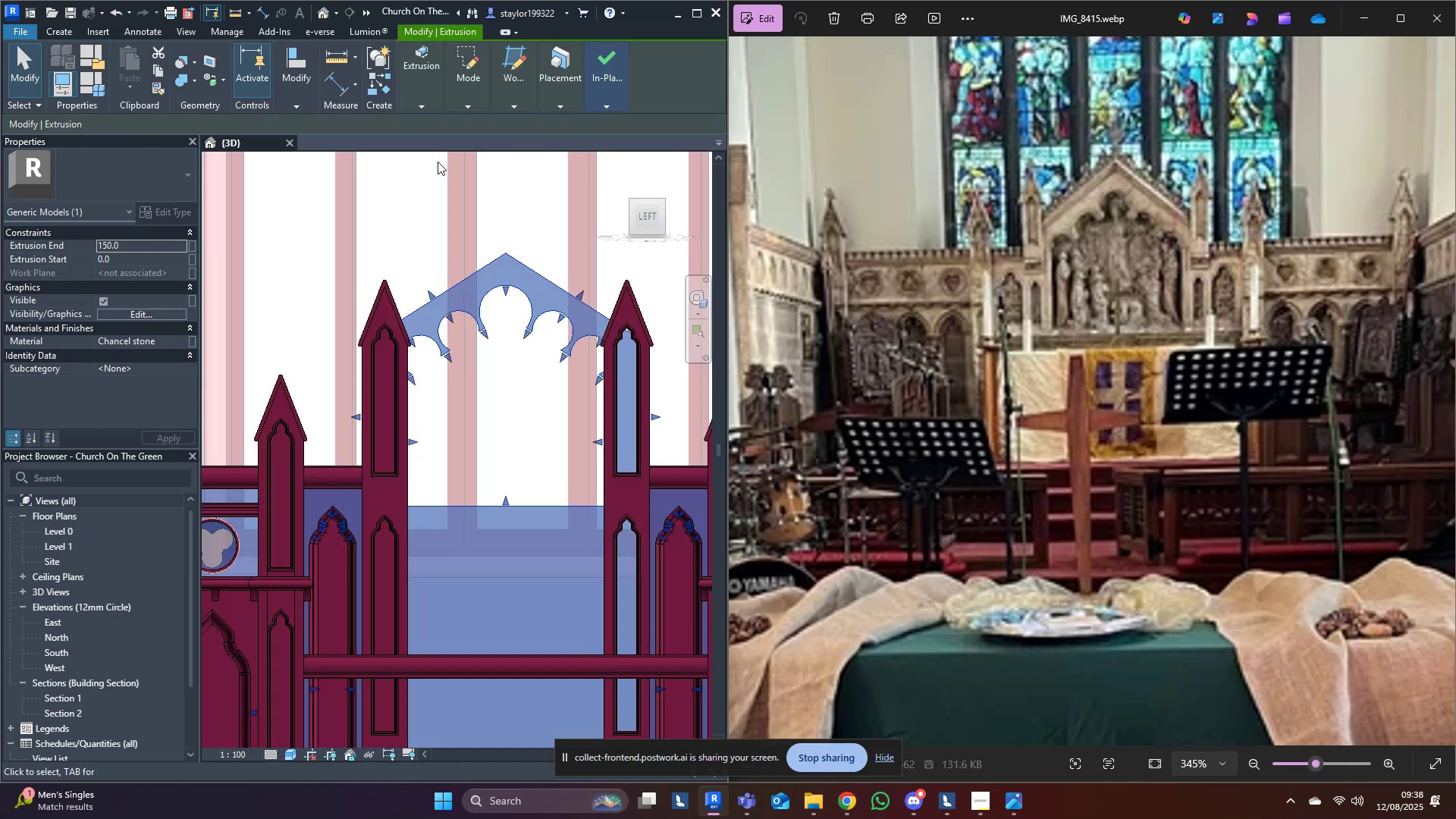 
left_click([450, 169])
 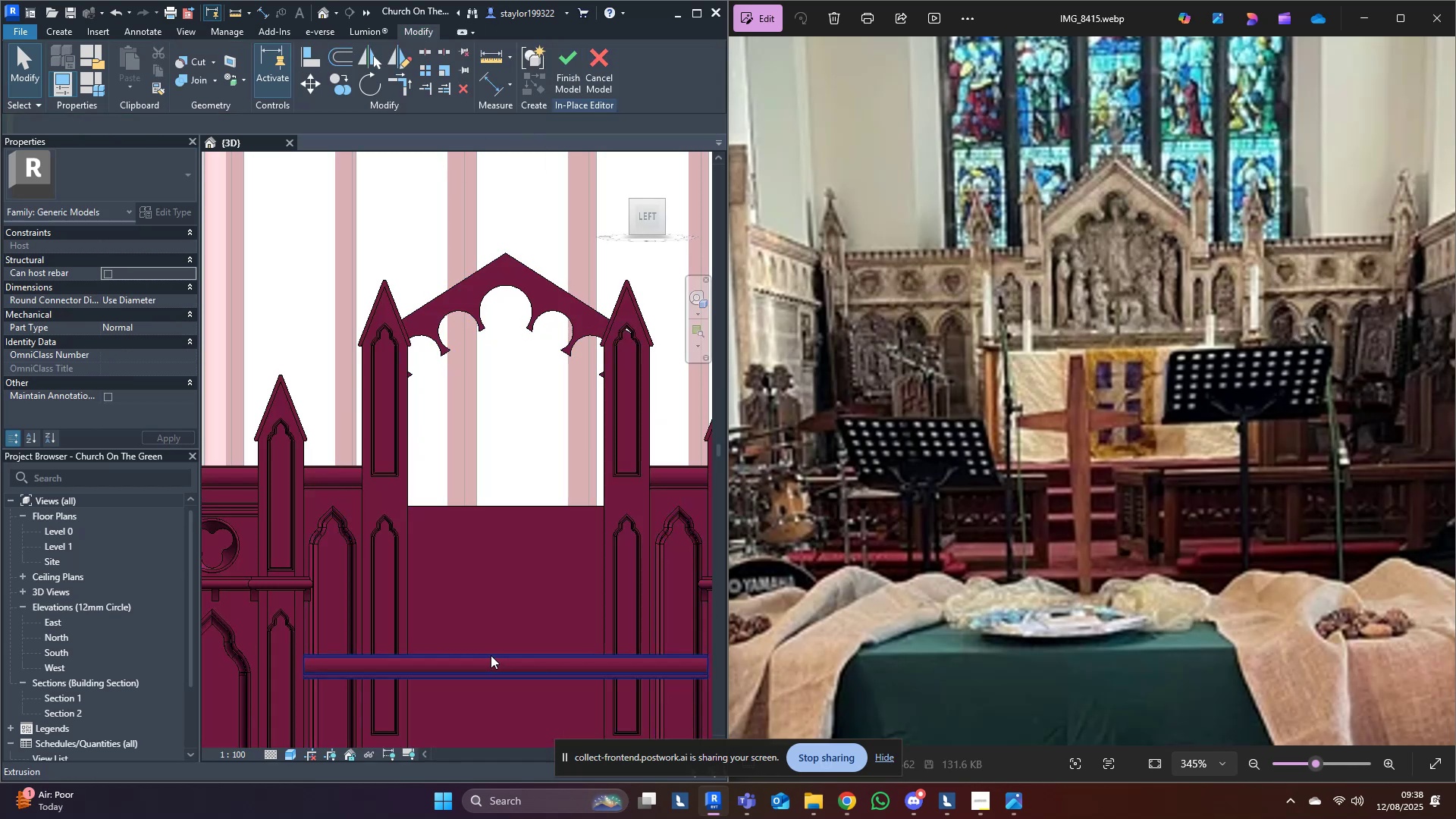 
left_click([485, 661])
 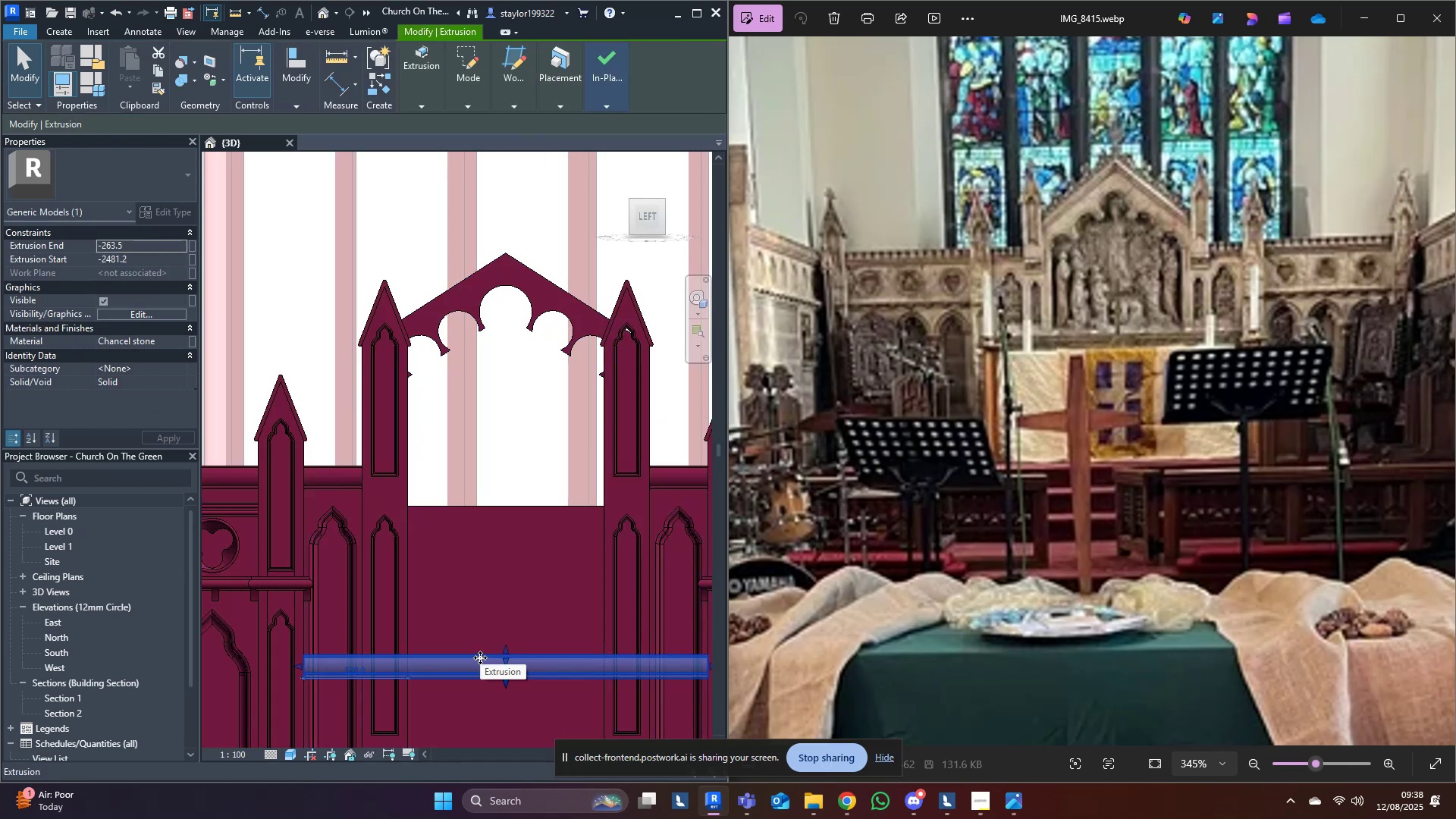 
key(Shift+ArrowUp)
 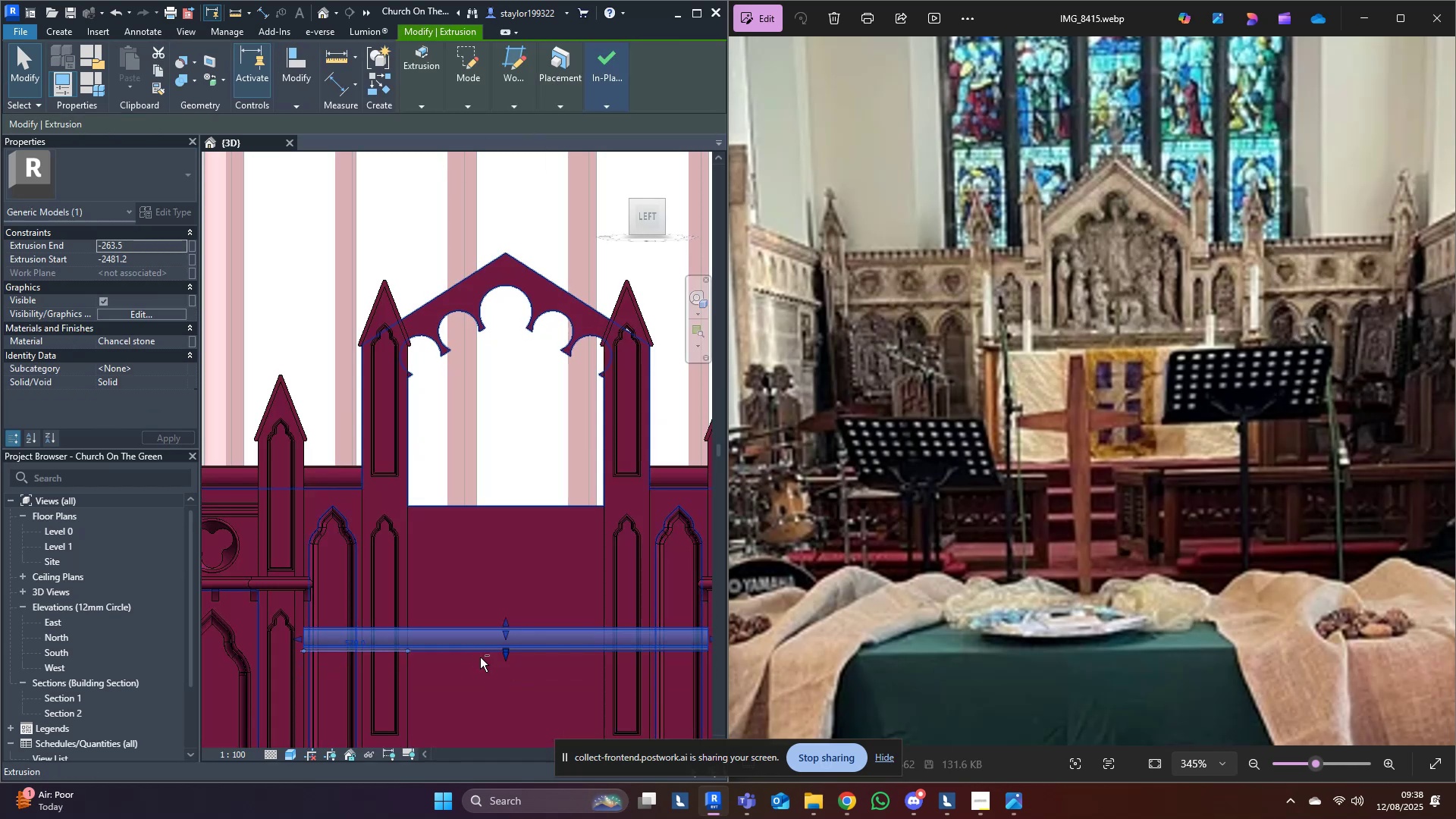 
key(Shift+ArrowUp)
 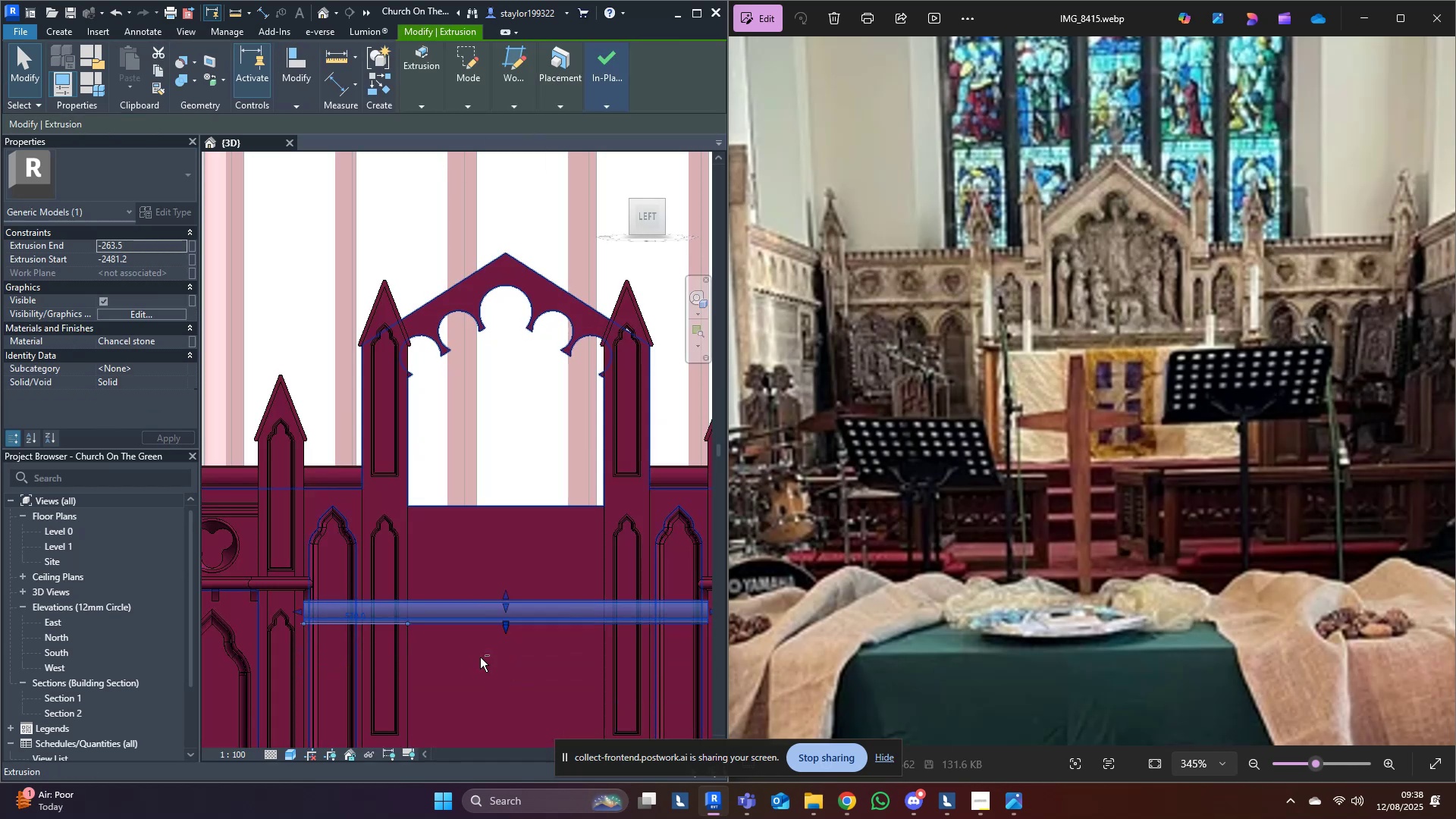 
key(Shift+ArrowUp)
 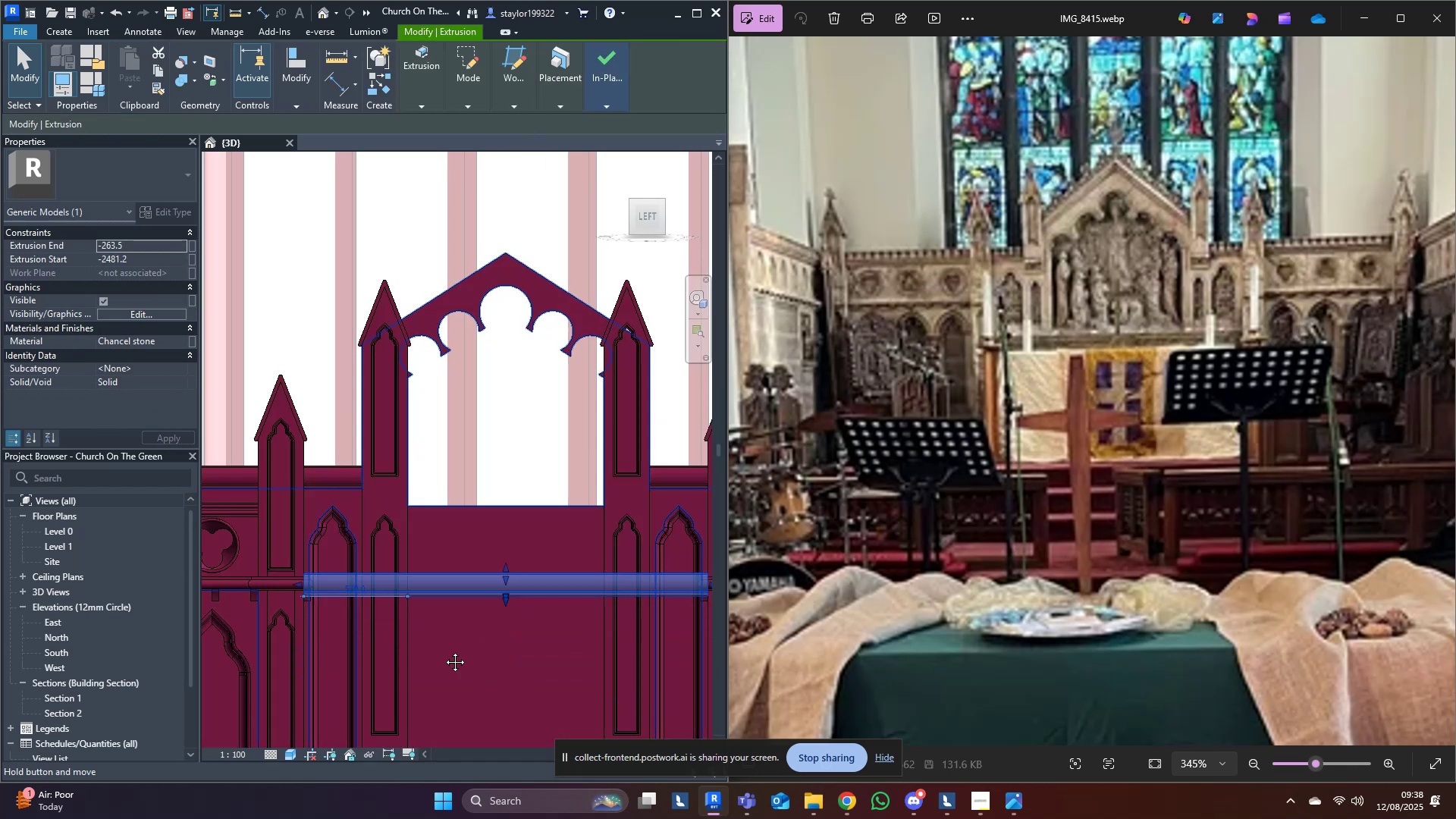 
key(Delete)
 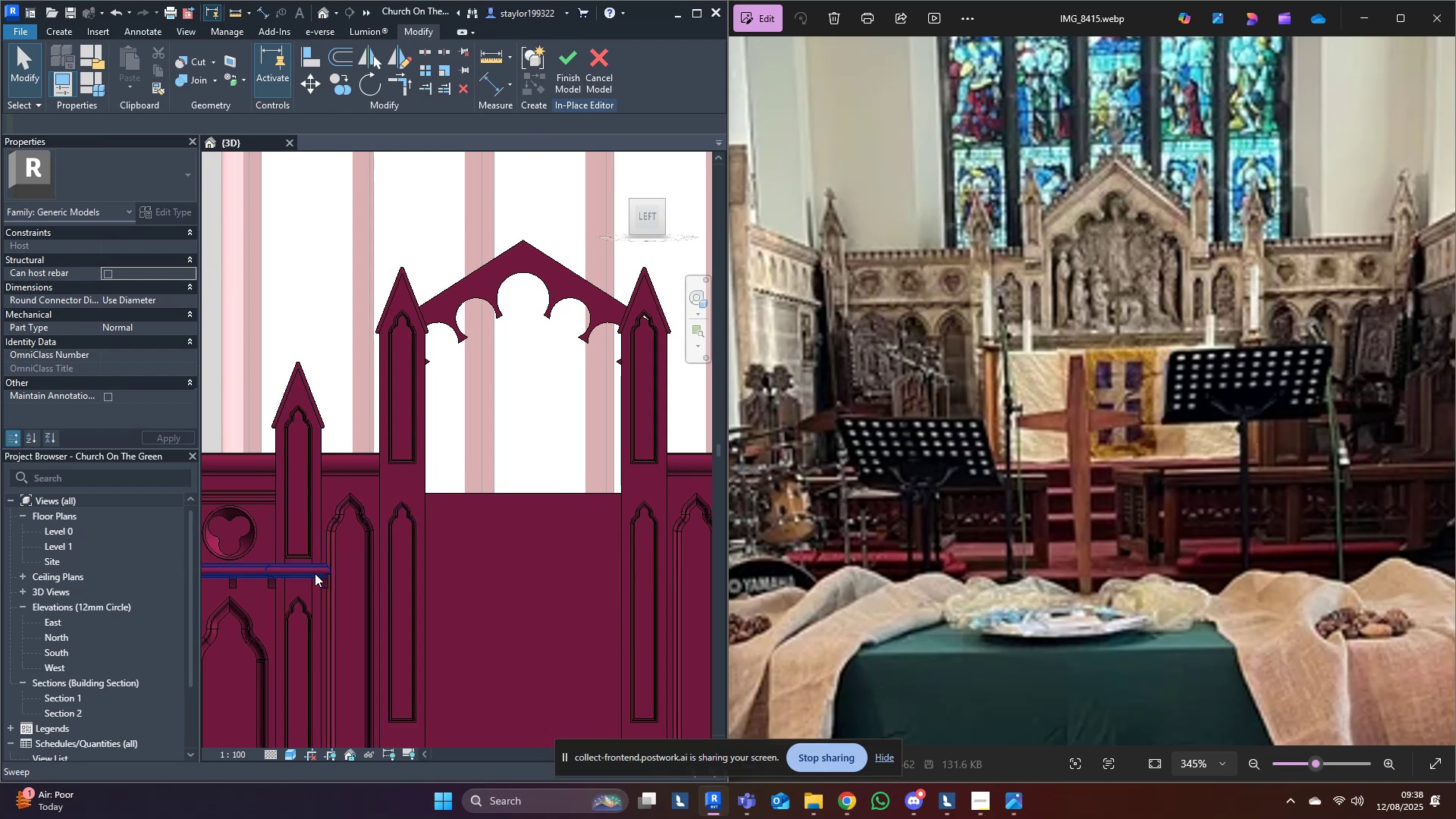 
double_click([315, 573])
 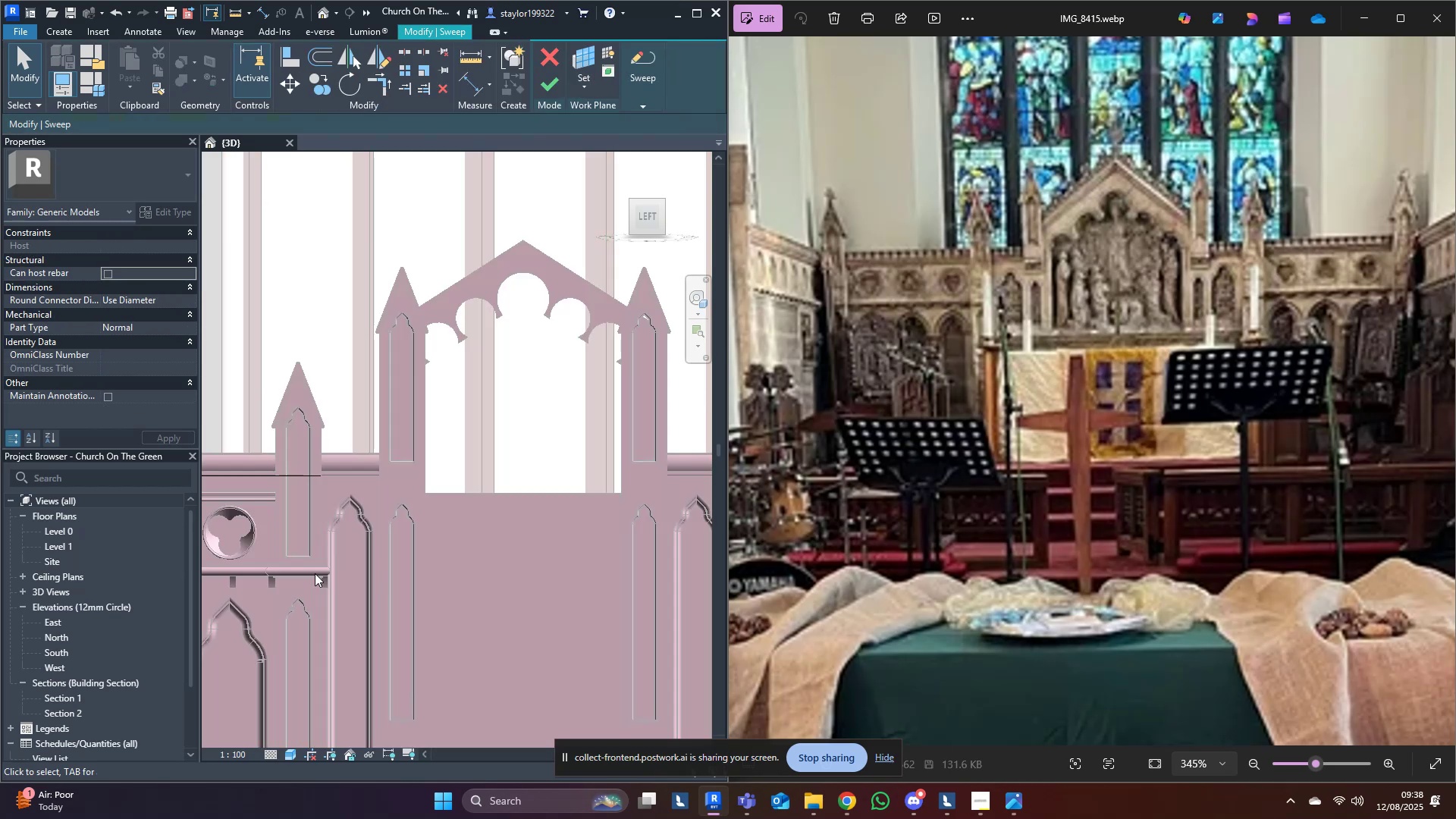 
triple_click([315, 573])
 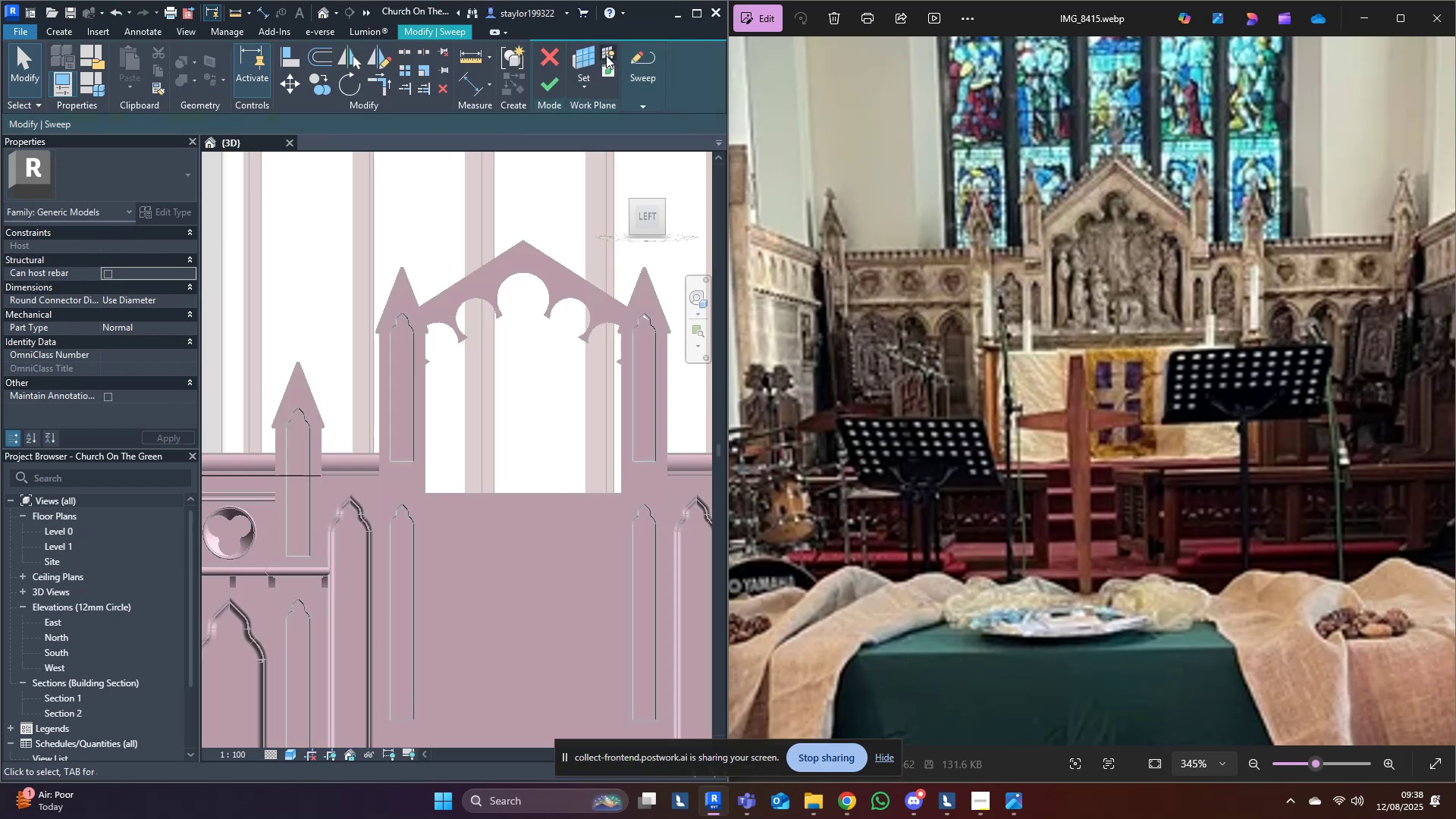 
left_click([639, 55])
 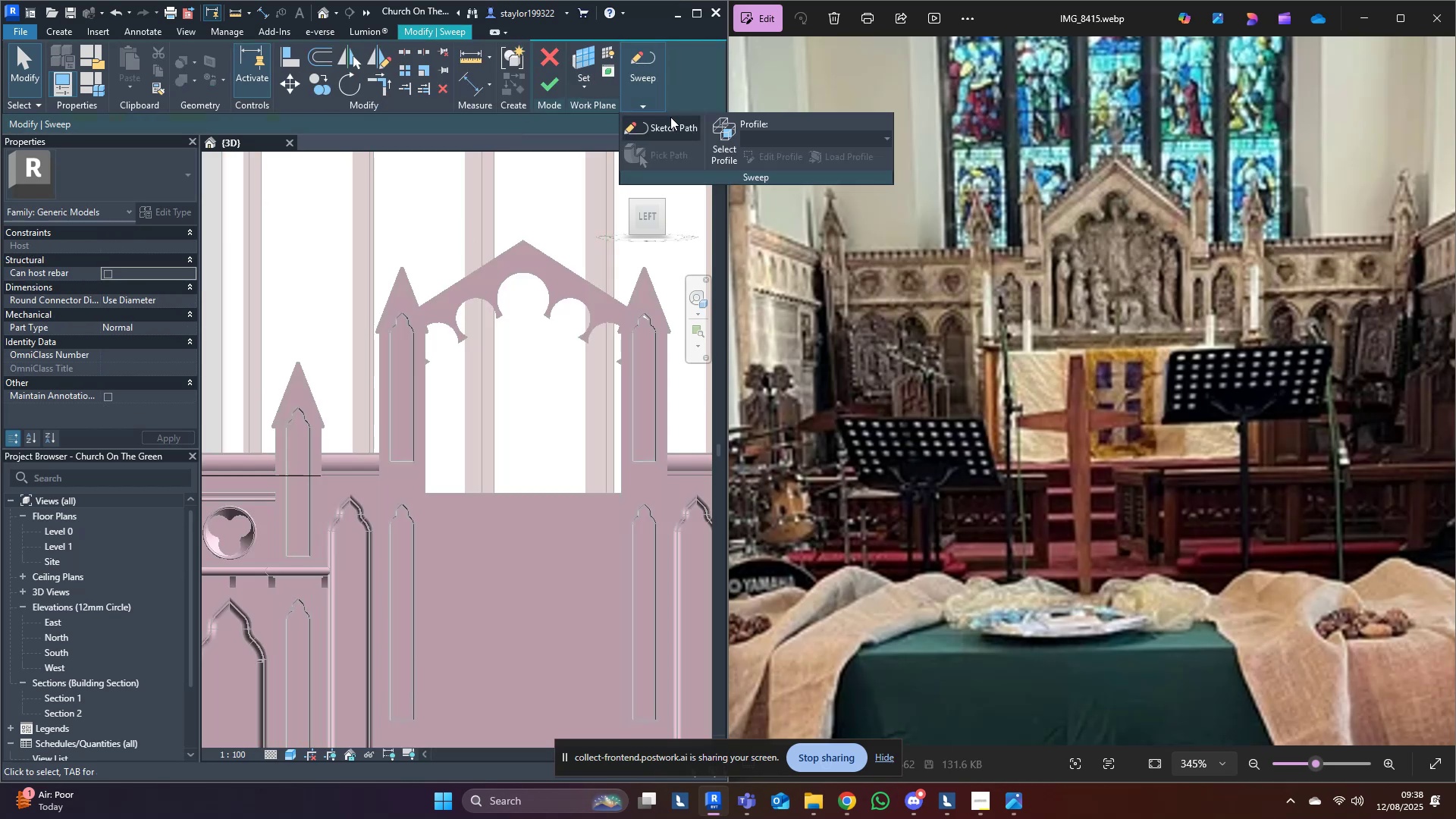 
left_click([668, 130])
 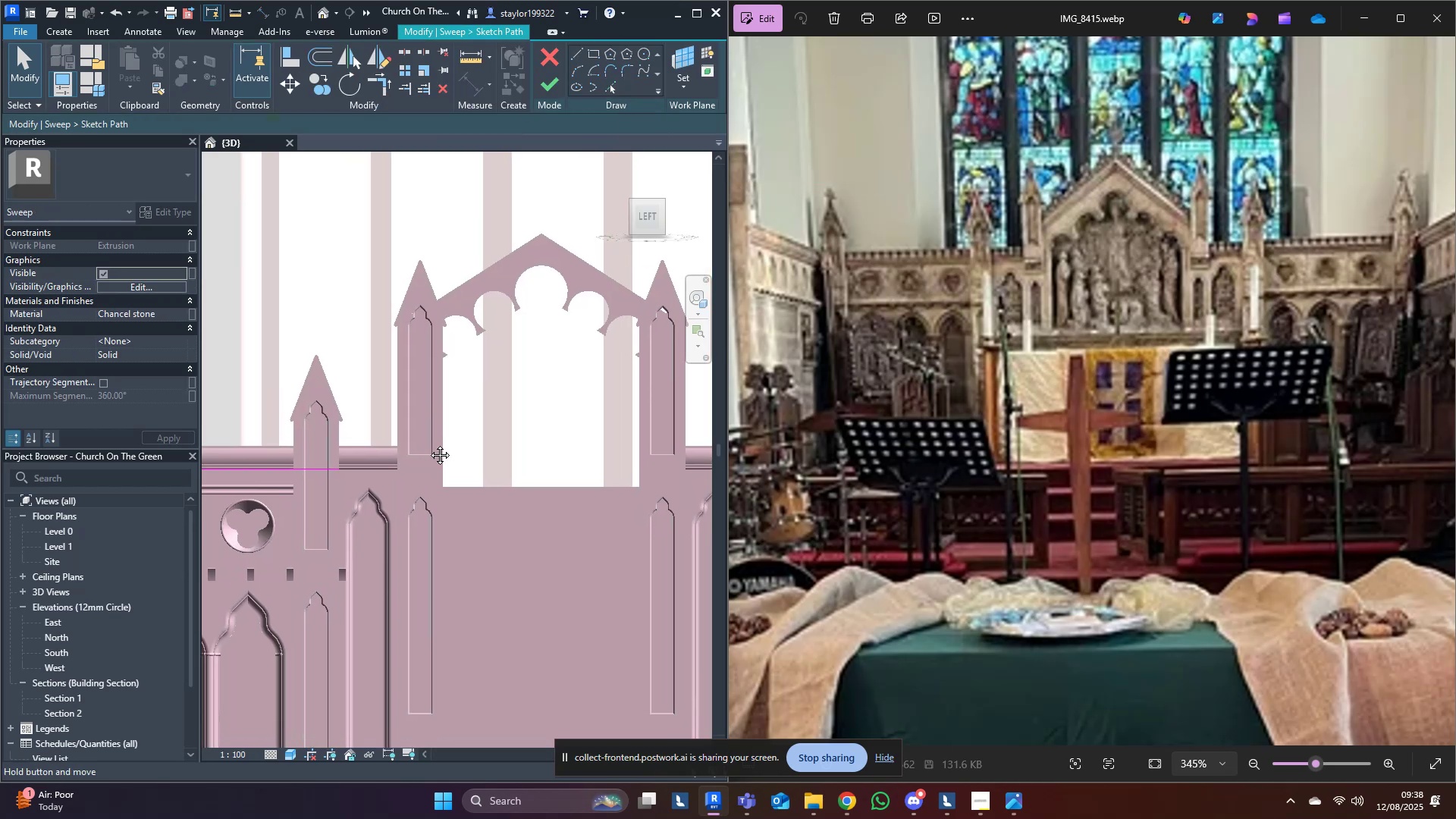 
scroll: coordinate [639, 408], scroll_direction: down, amount: 4.0
 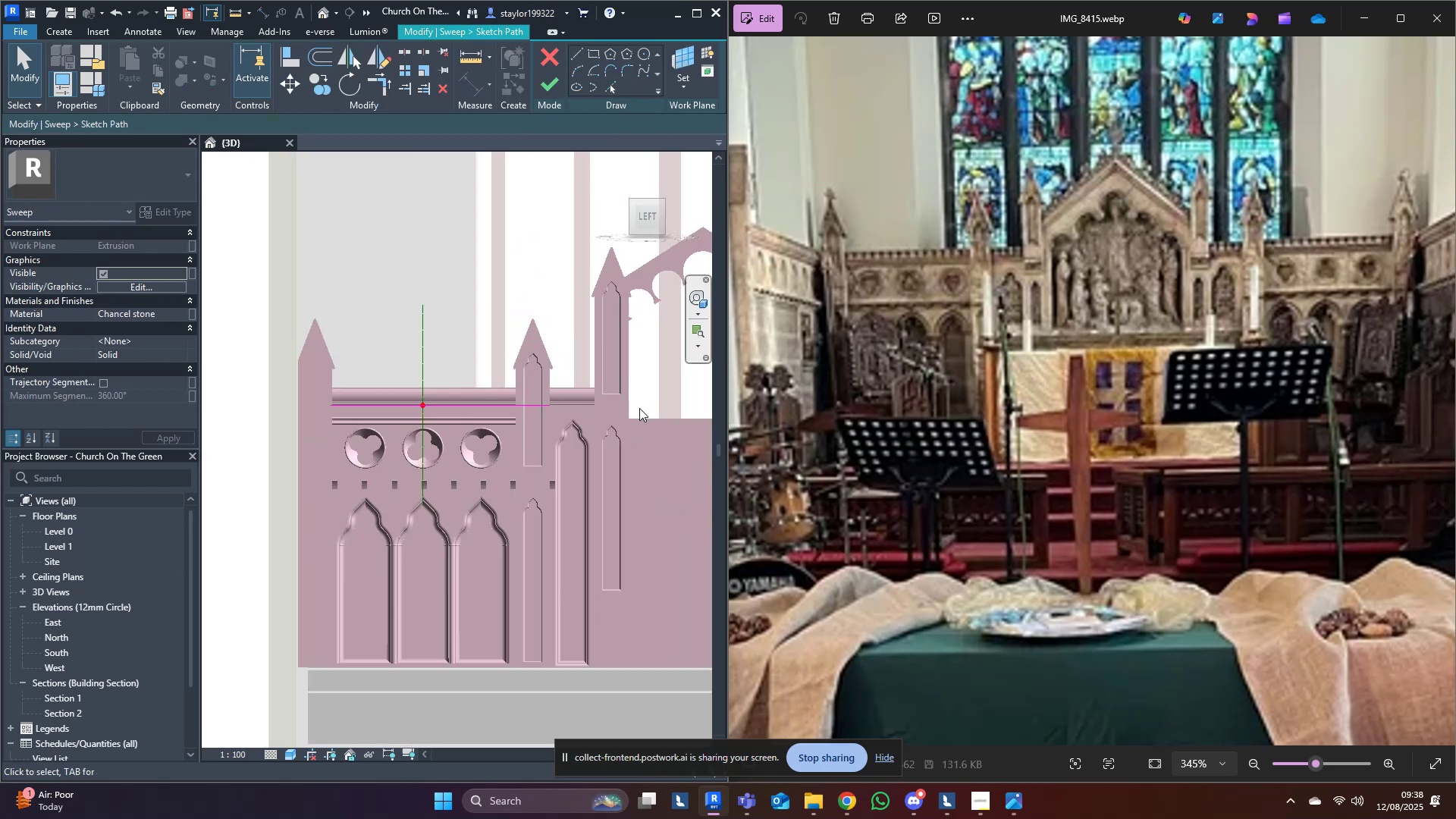 
hold_key(key=ShiftLeft, duration=8.34)
scroll: coordinate [533, 306], scroll_direction: up, amount: 8.0
 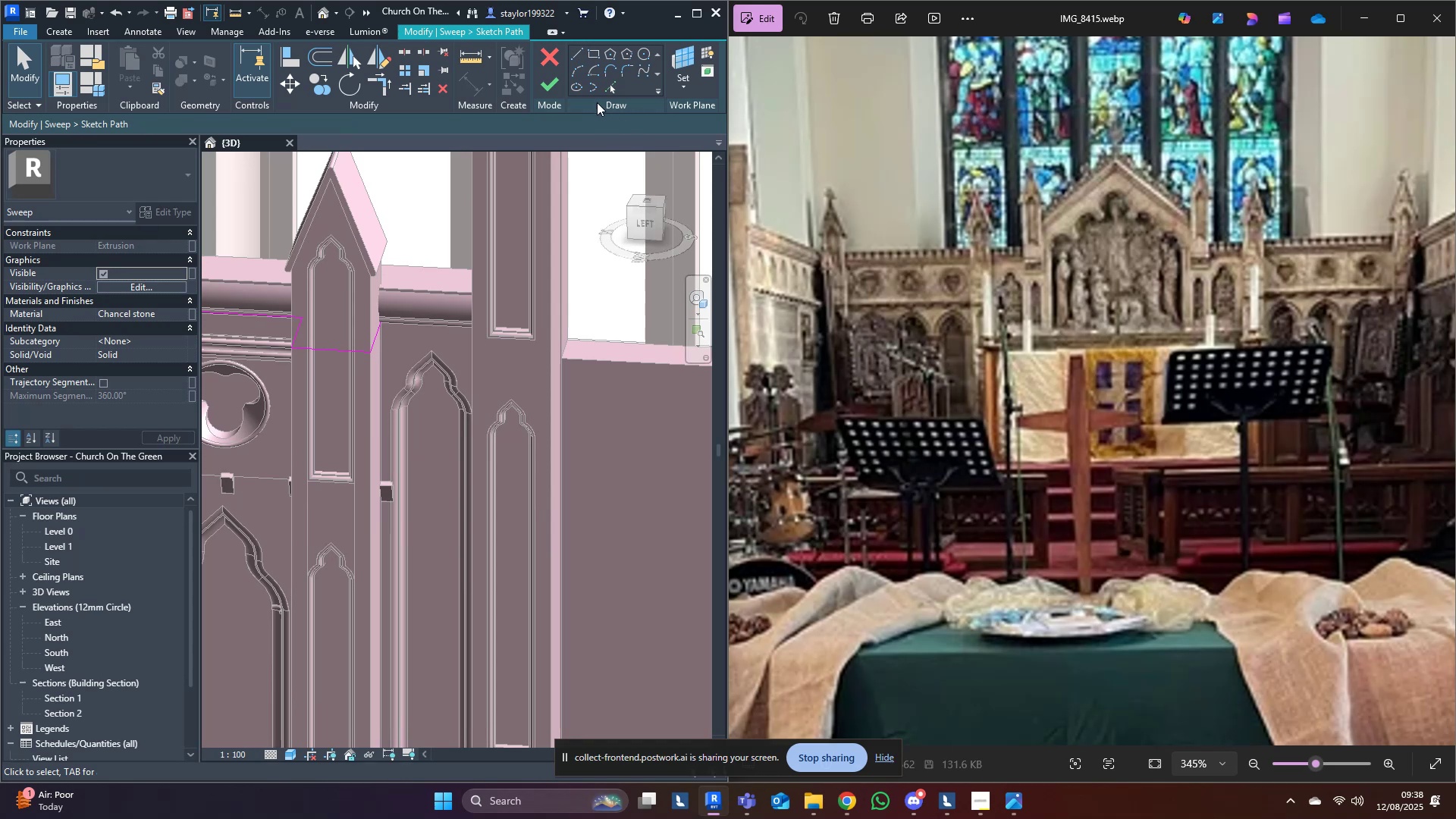 
left_click([615, 91])
 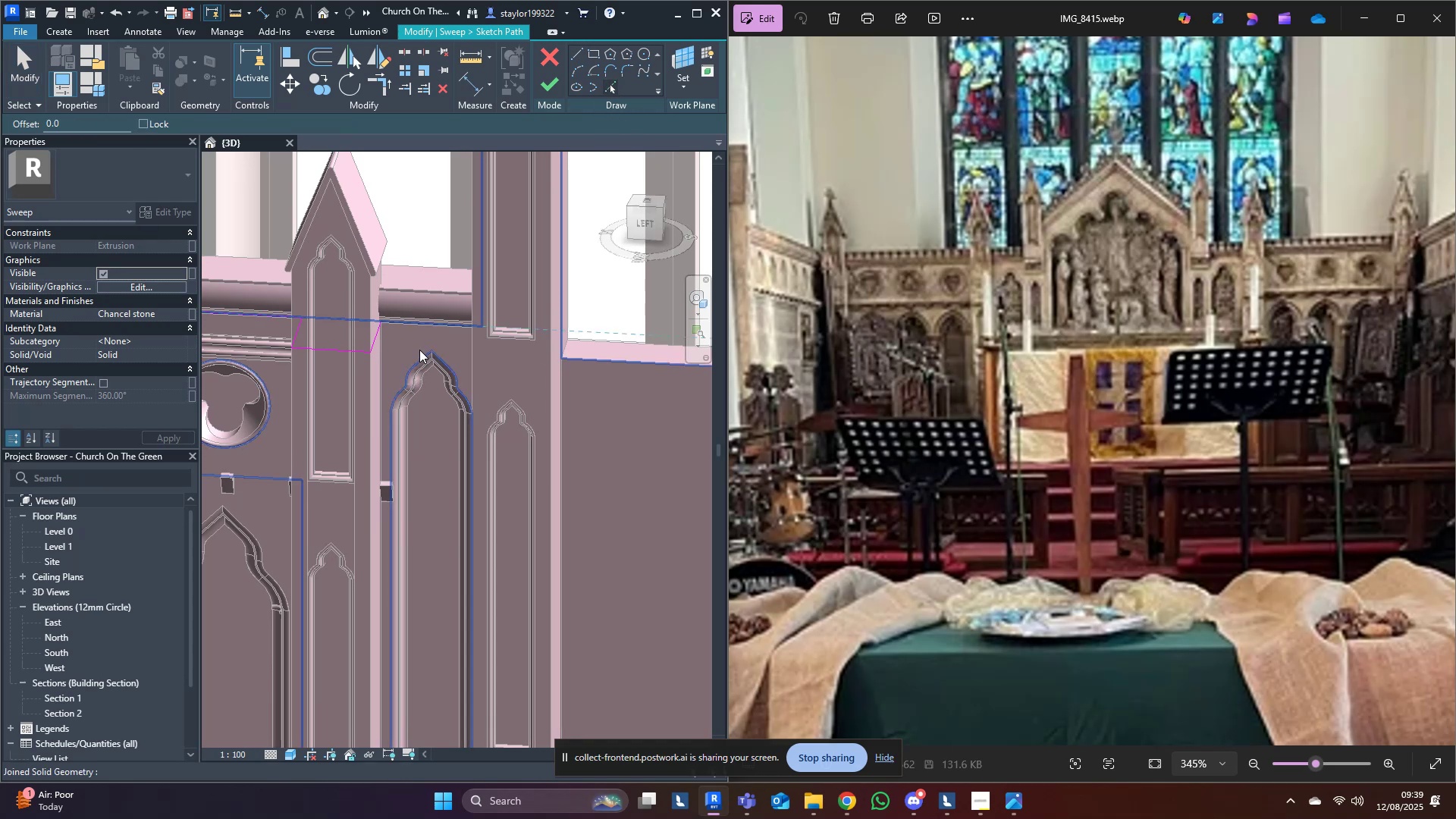 
left_click([419, 350])
 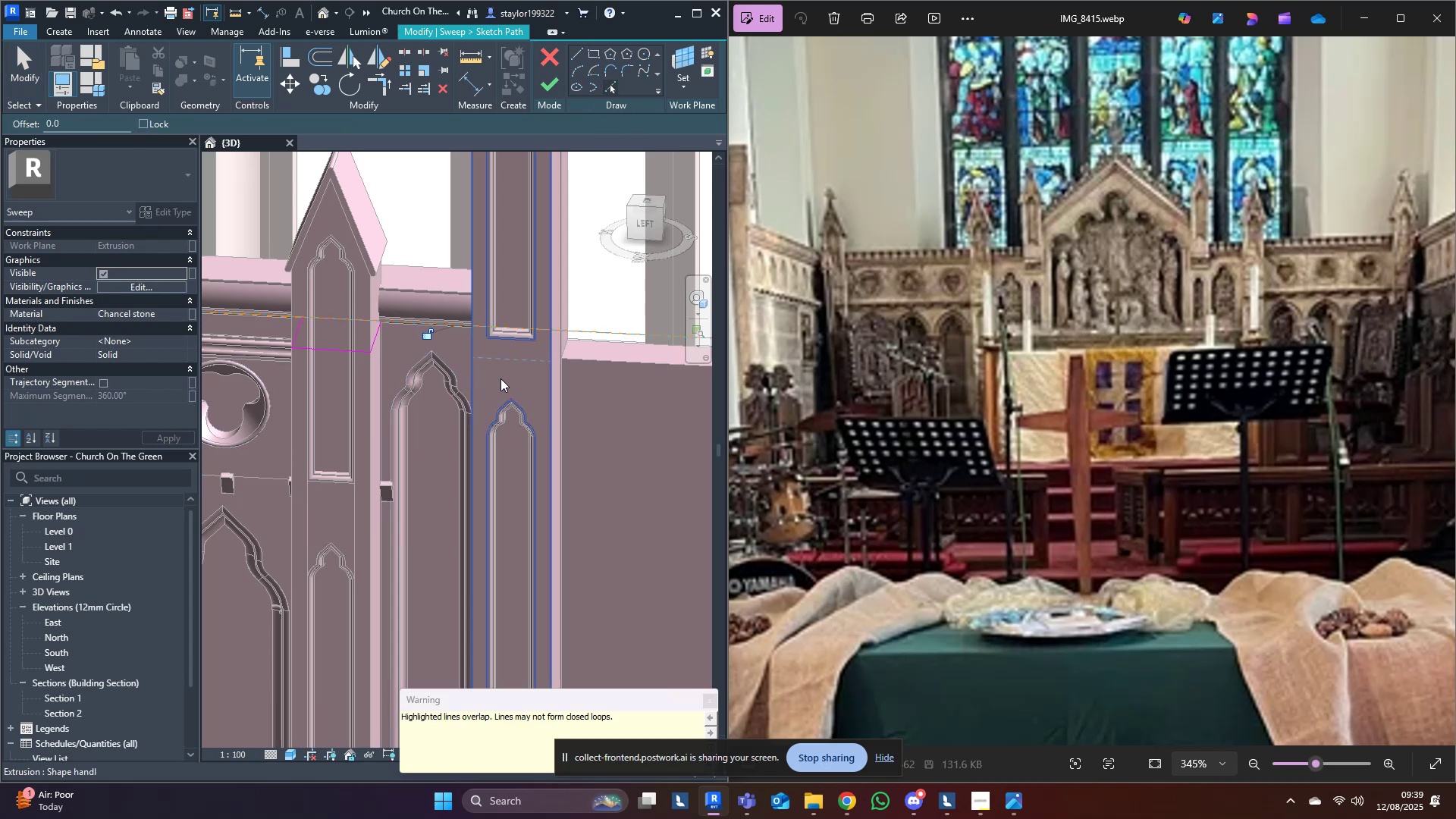 
left_click([501, 379])
 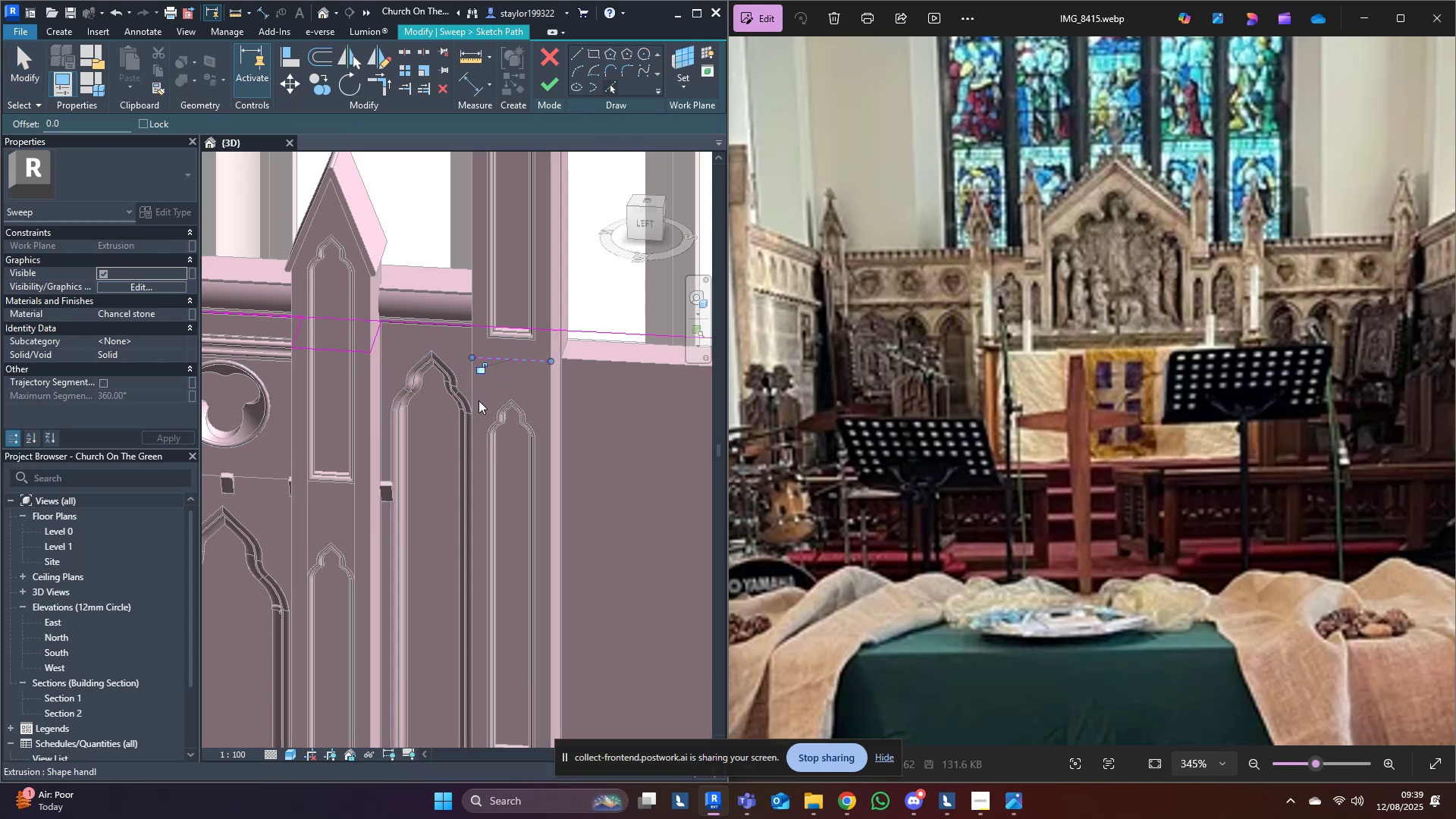 
hold_key(key=ShiftLeft, duration=0.33)
 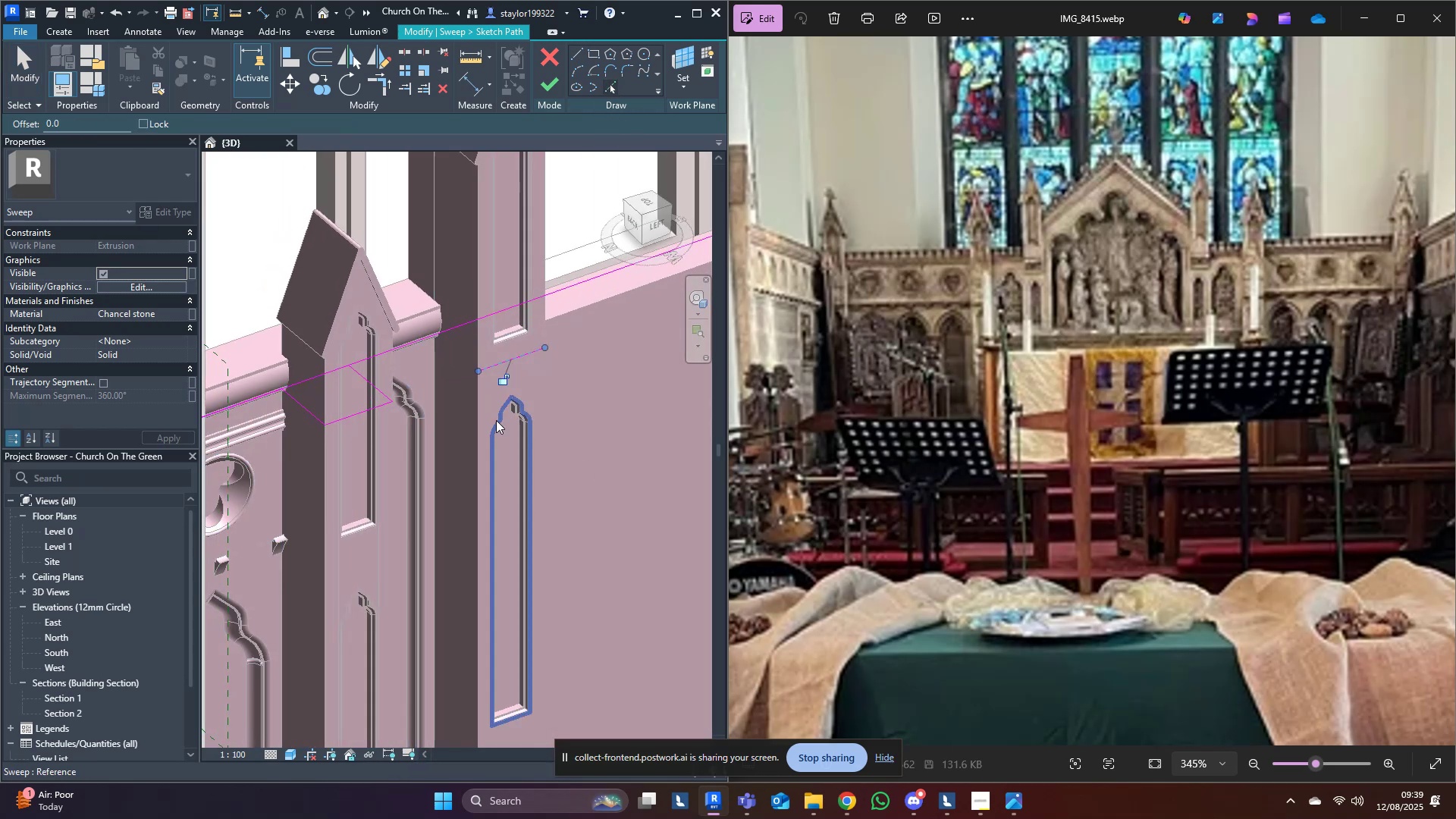 
scroll: coordinate [453, 396], scroll_direction: up, amount: 2.0
 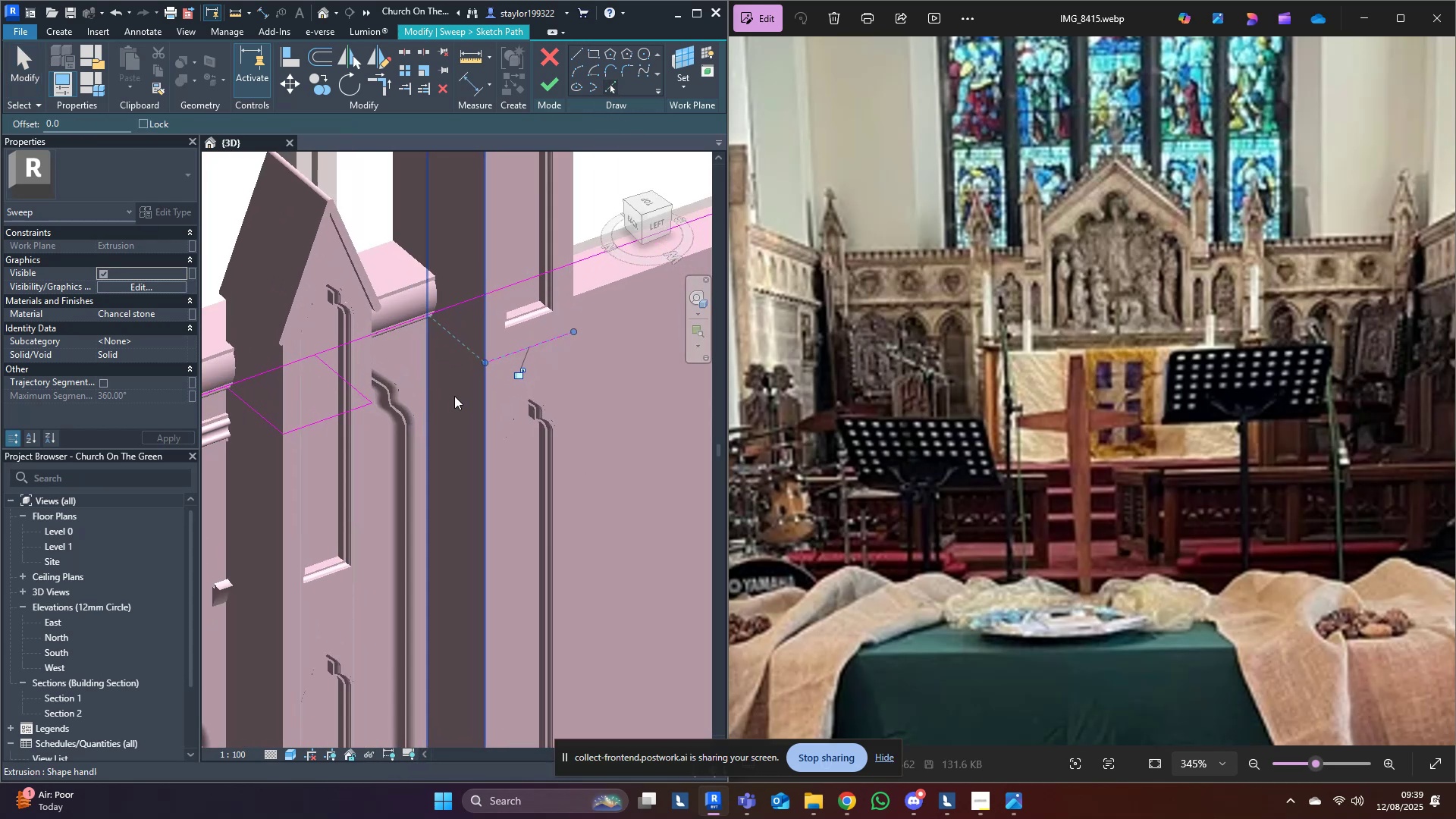 
left_click([454, 396])
 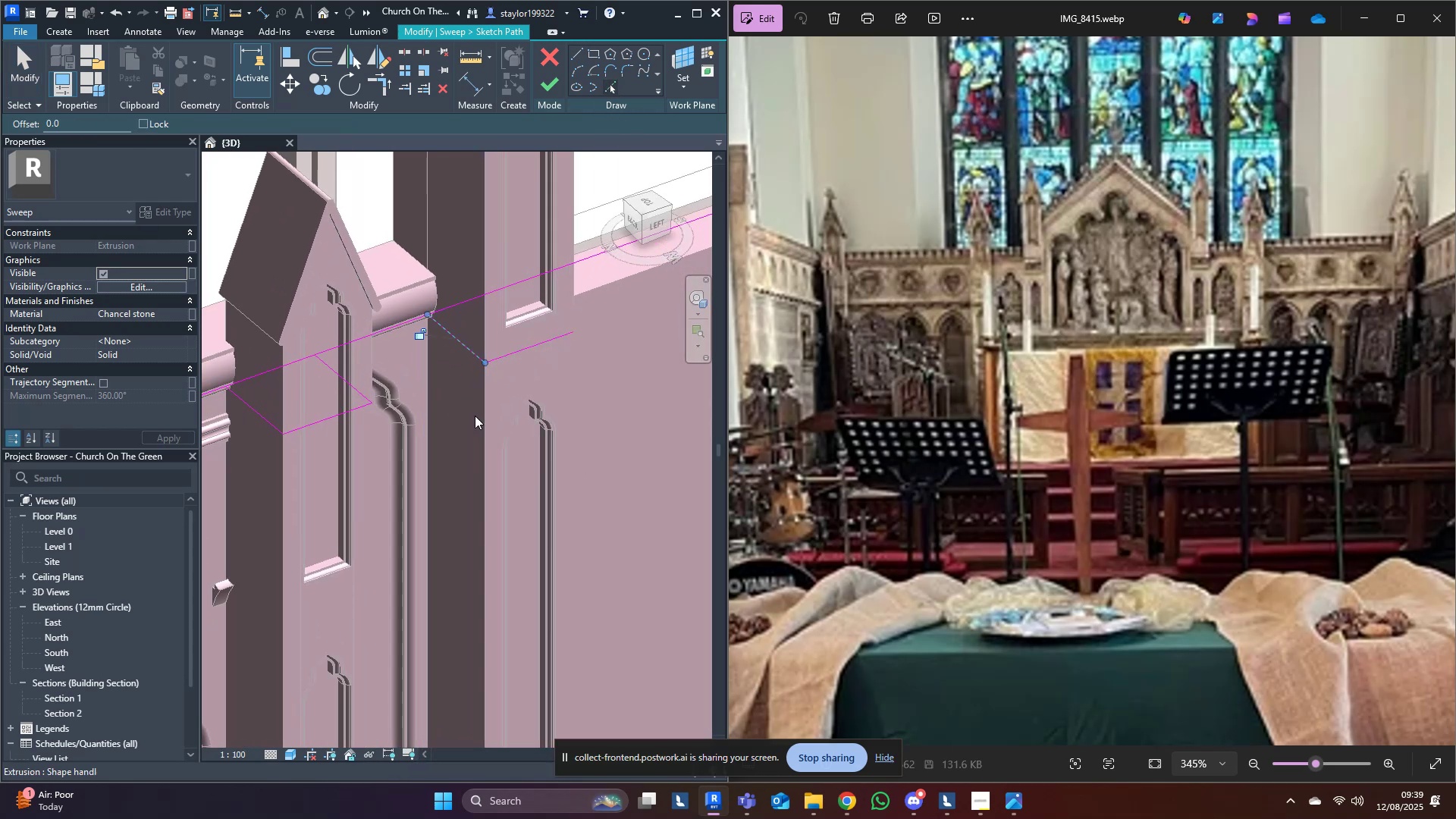 
hold_key(key=ShiftLeft, duration=0.39)
 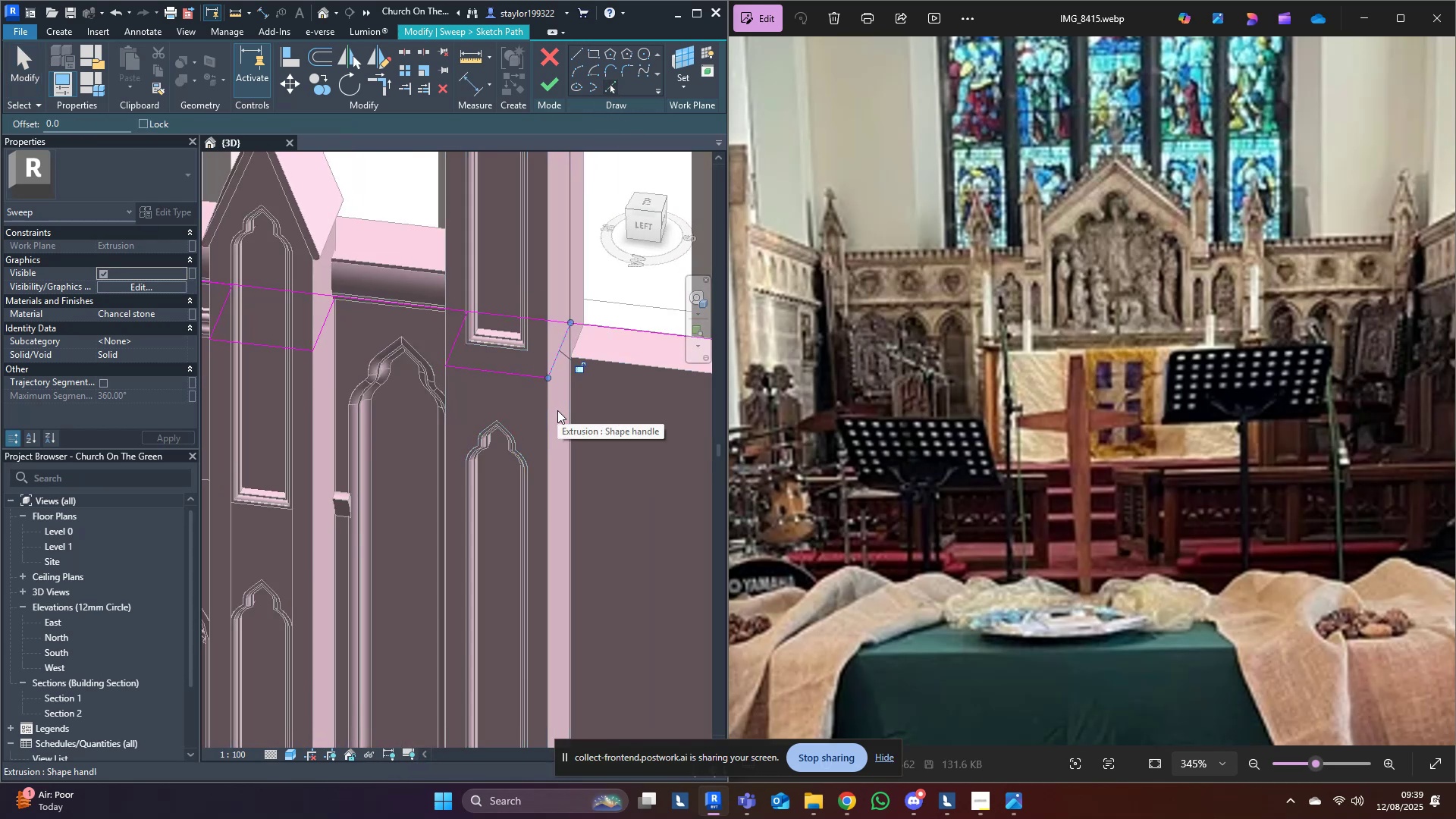 
double_click([663, 453])
 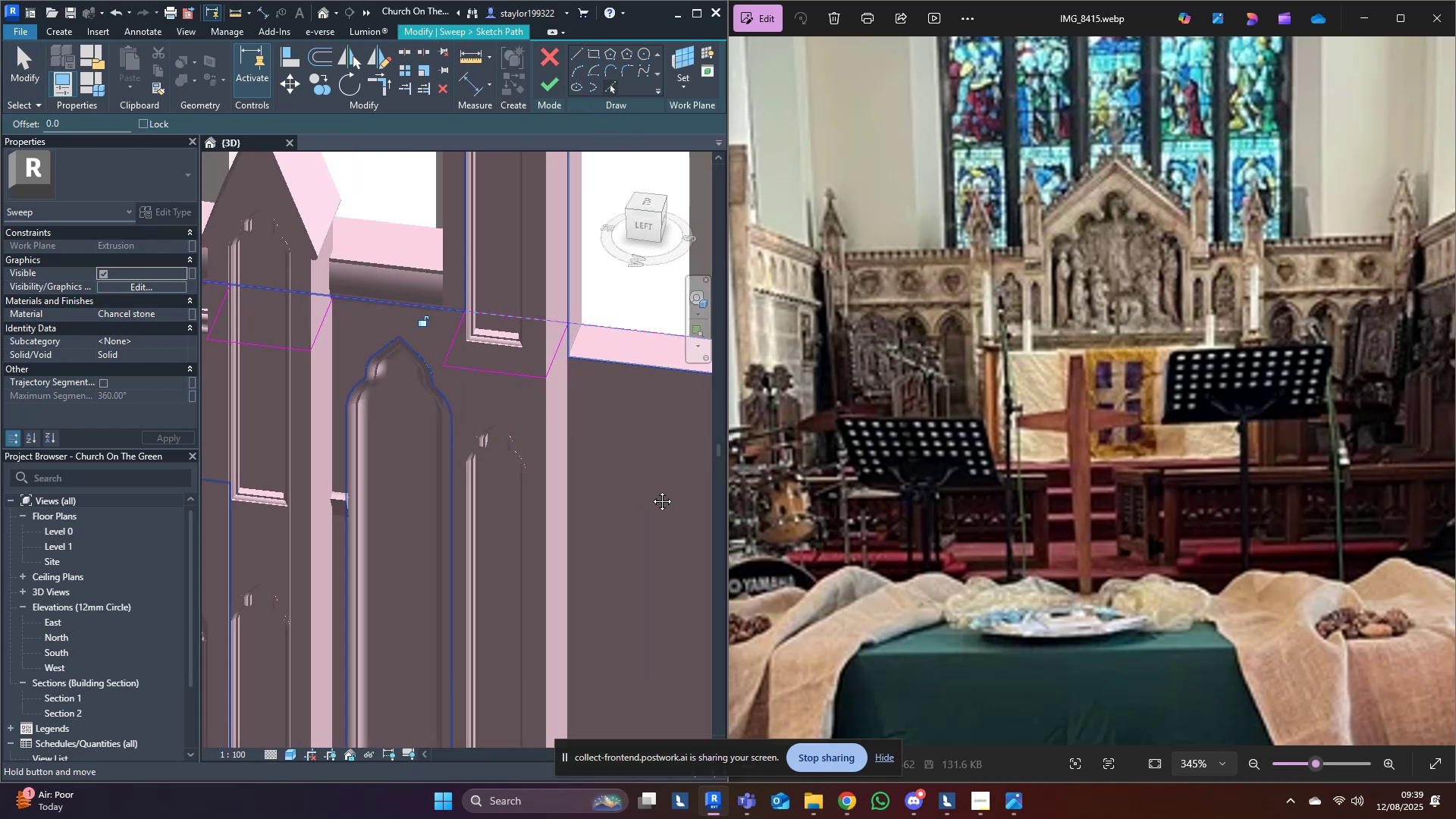 
scroll: coordinate [435, 494], scroll_direction: down, amount: 3.0
 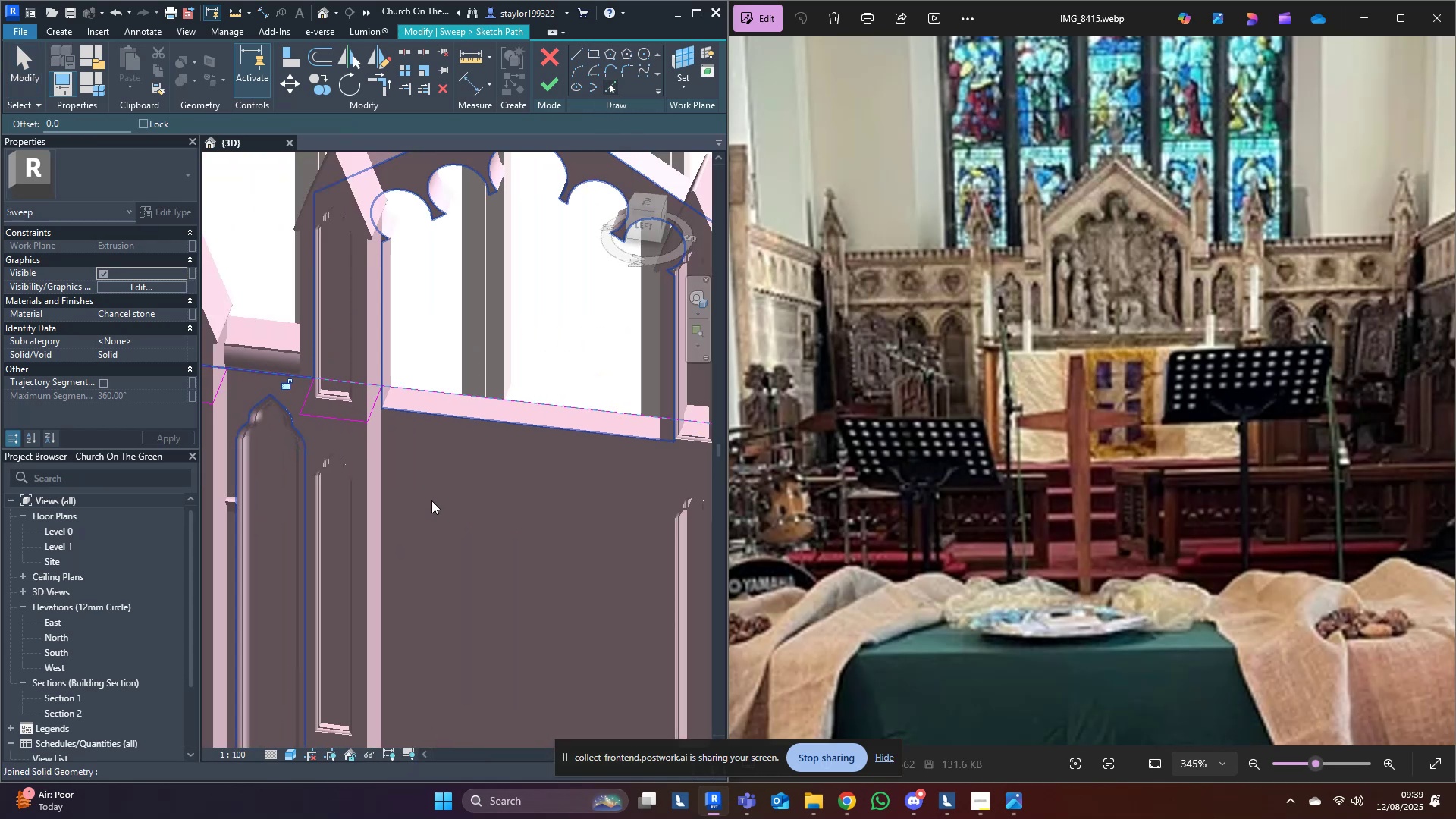 
key(Shift+ShiftLeft)
 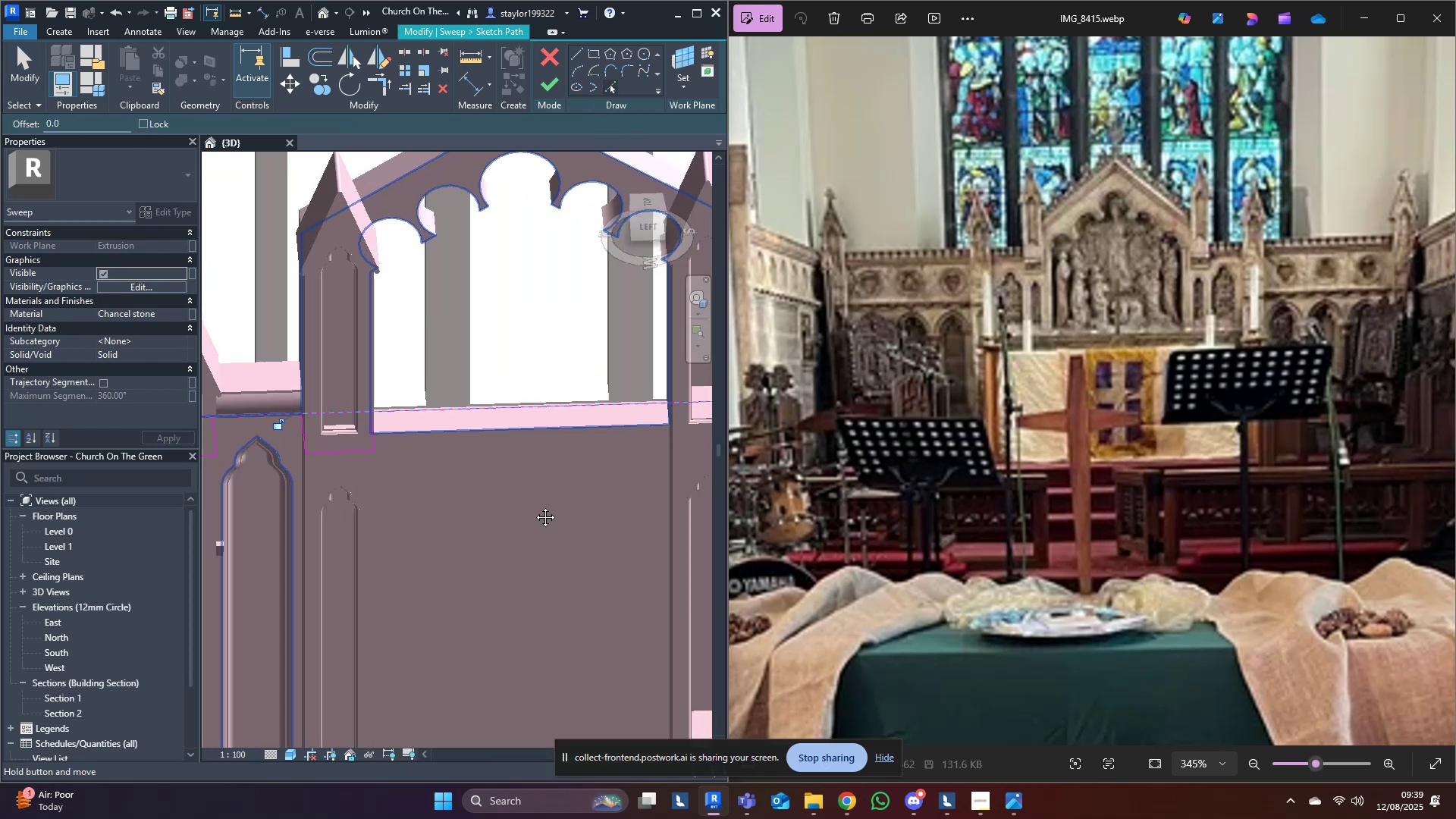 
hold_key(key=ShiftLeft, duration=0.32)
 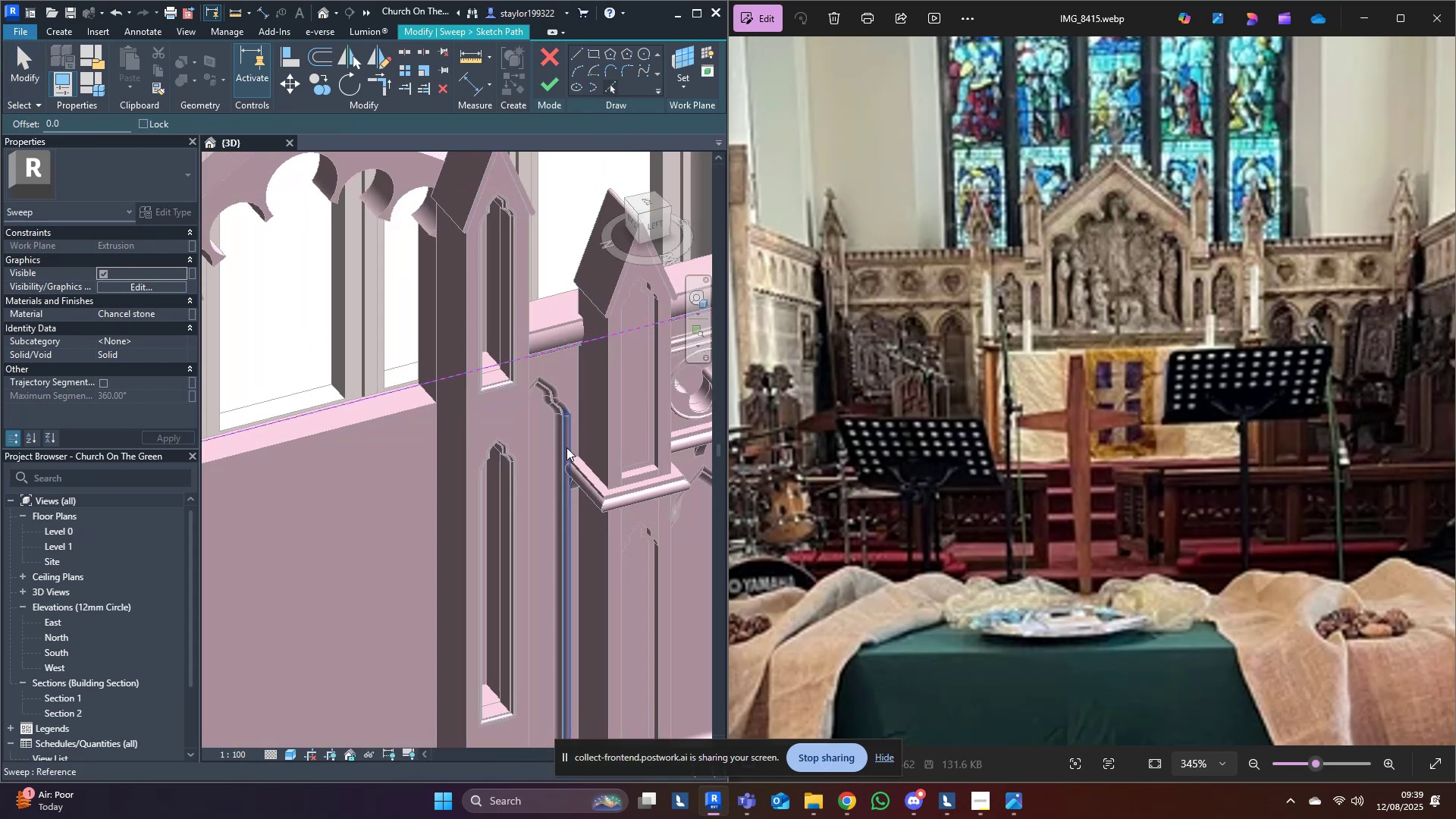 
scroll: coordinate [463, 414], scroll_direction: up, amount: 4.0
 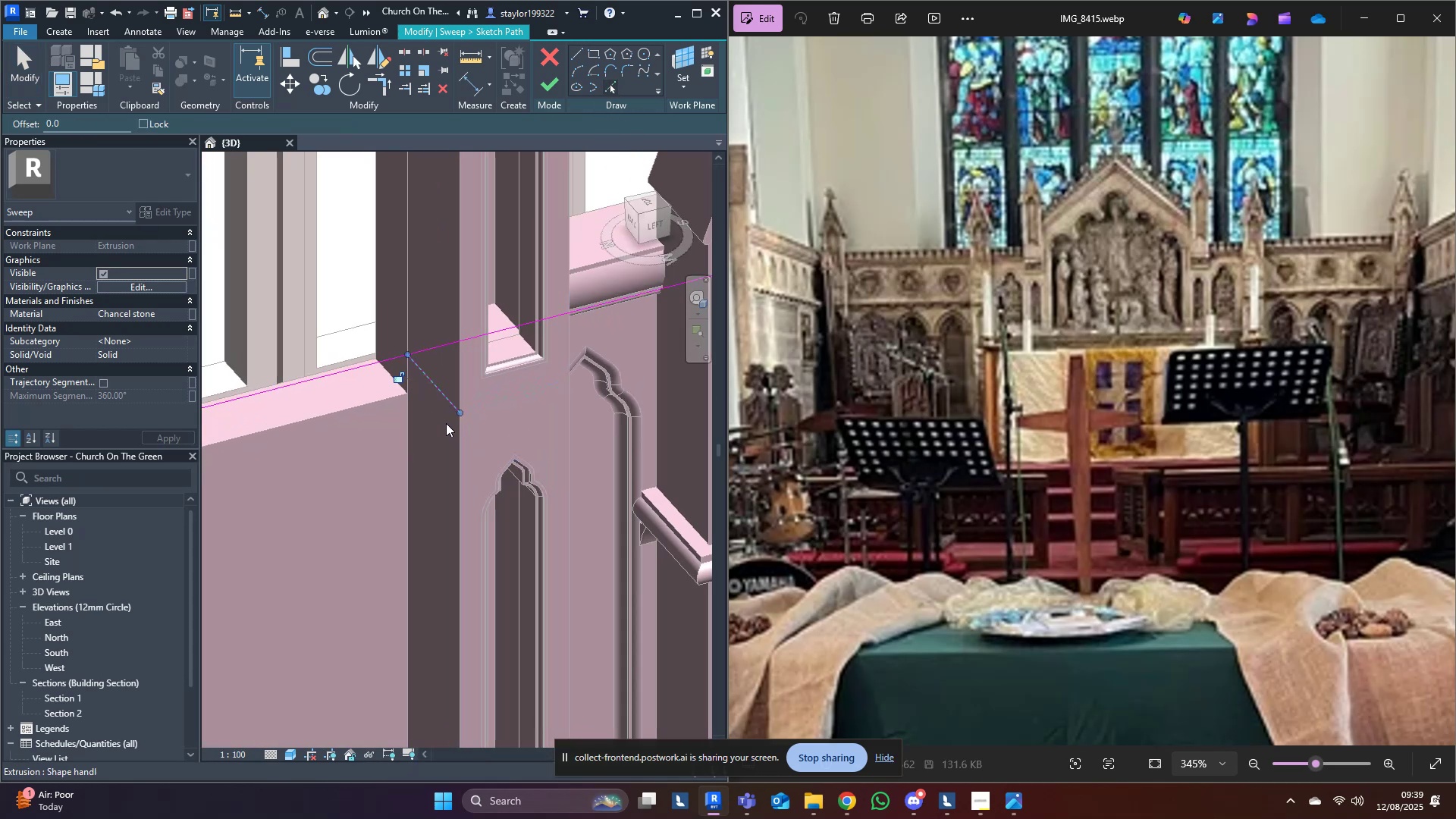 
double_click([495, 418])
 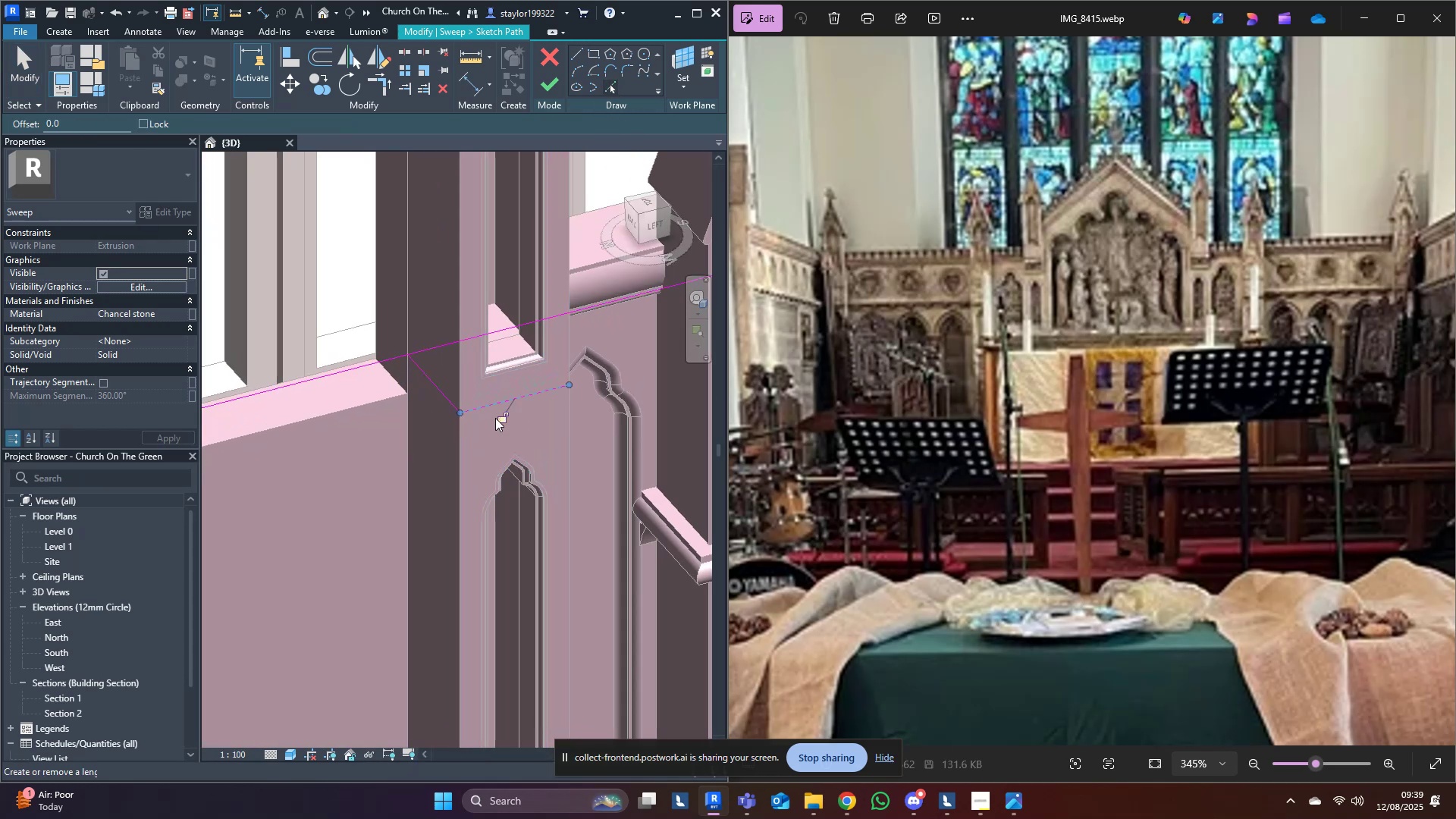 
hold_key(key=ShiftLeft, duration=0.36)
 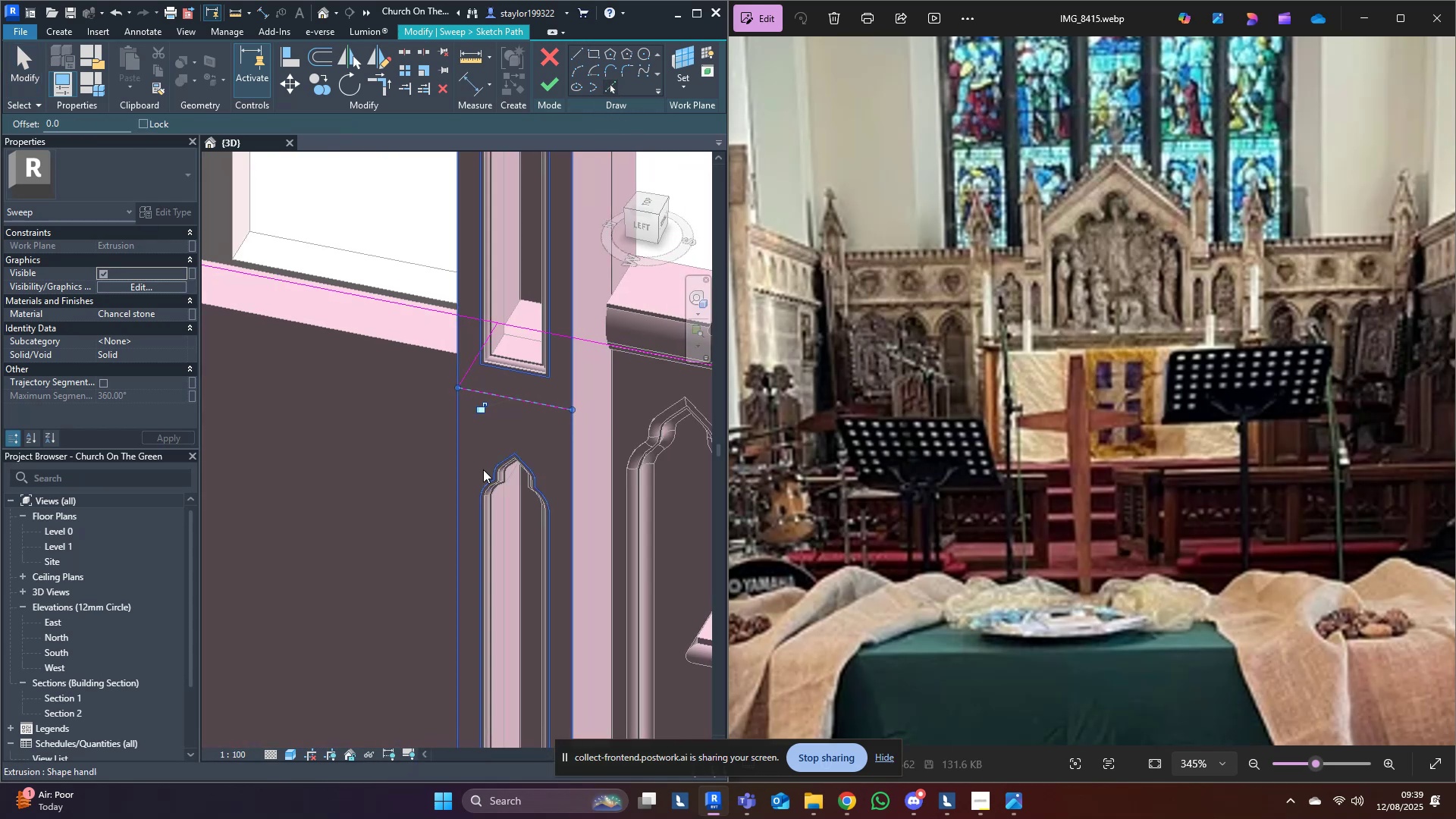 
key(Control+Z)
 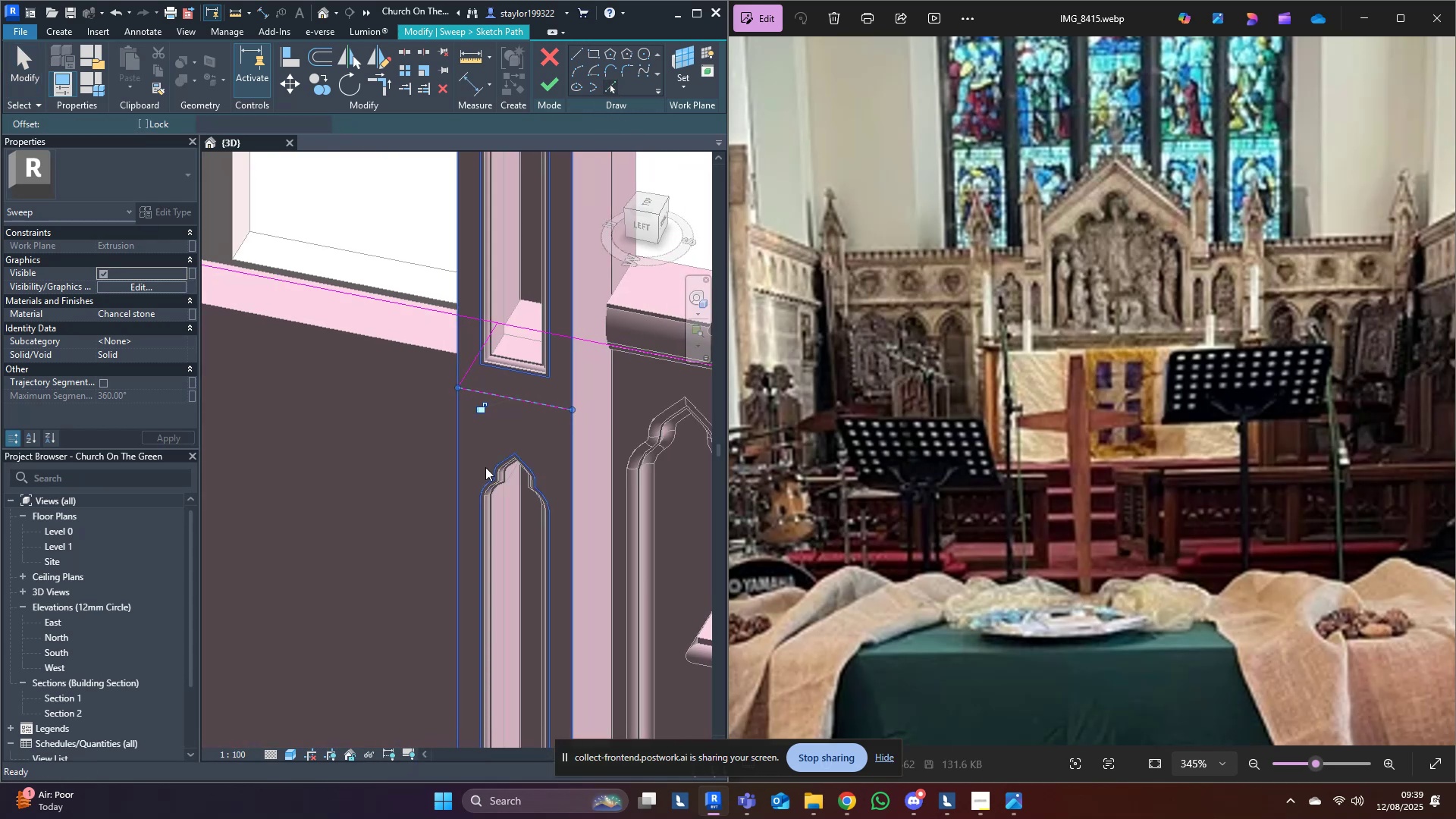 
key(Control+Z)
 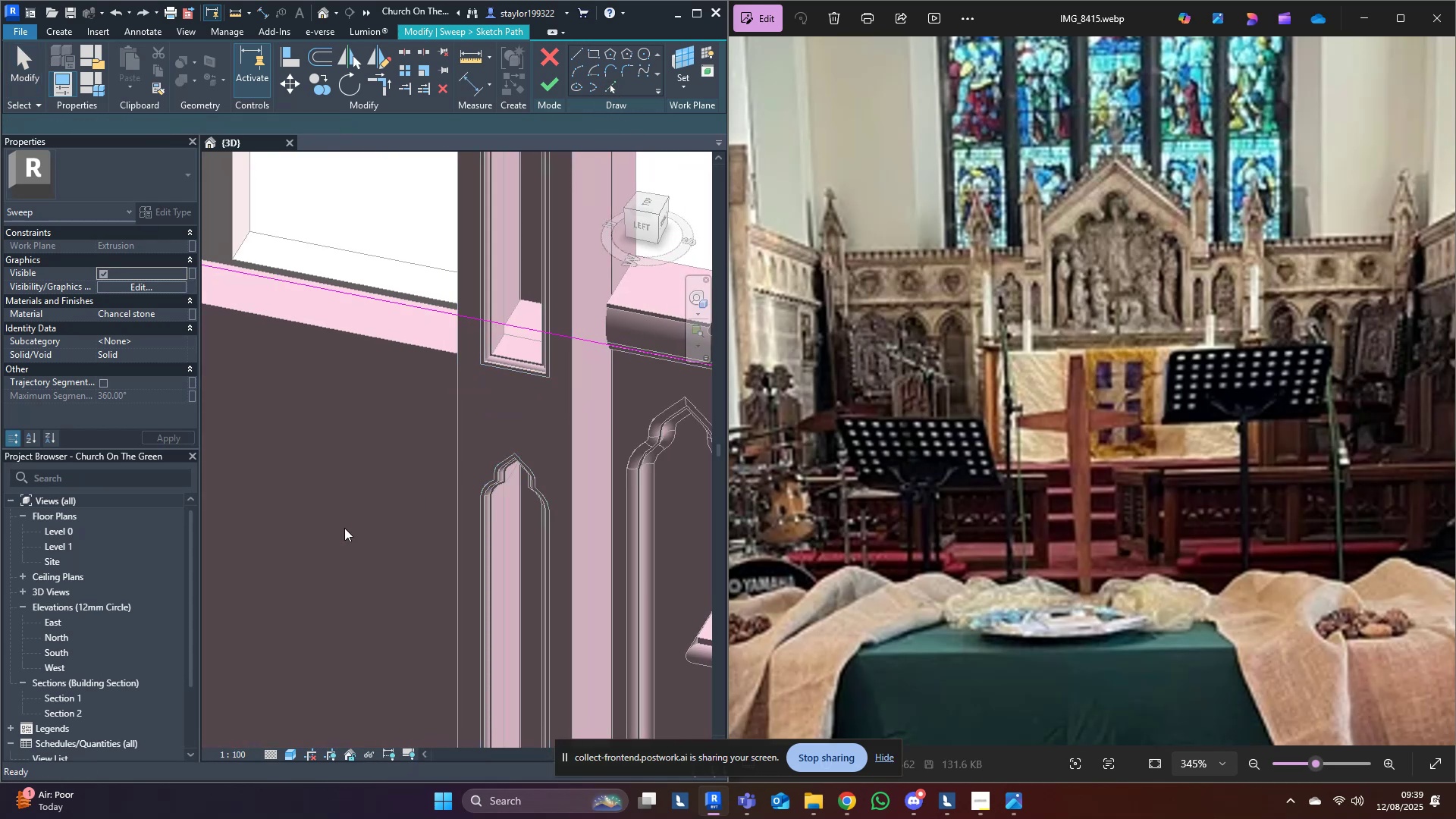 
scroll: coordinate [678, 499], scroll_direction: down, amount: 3.0
 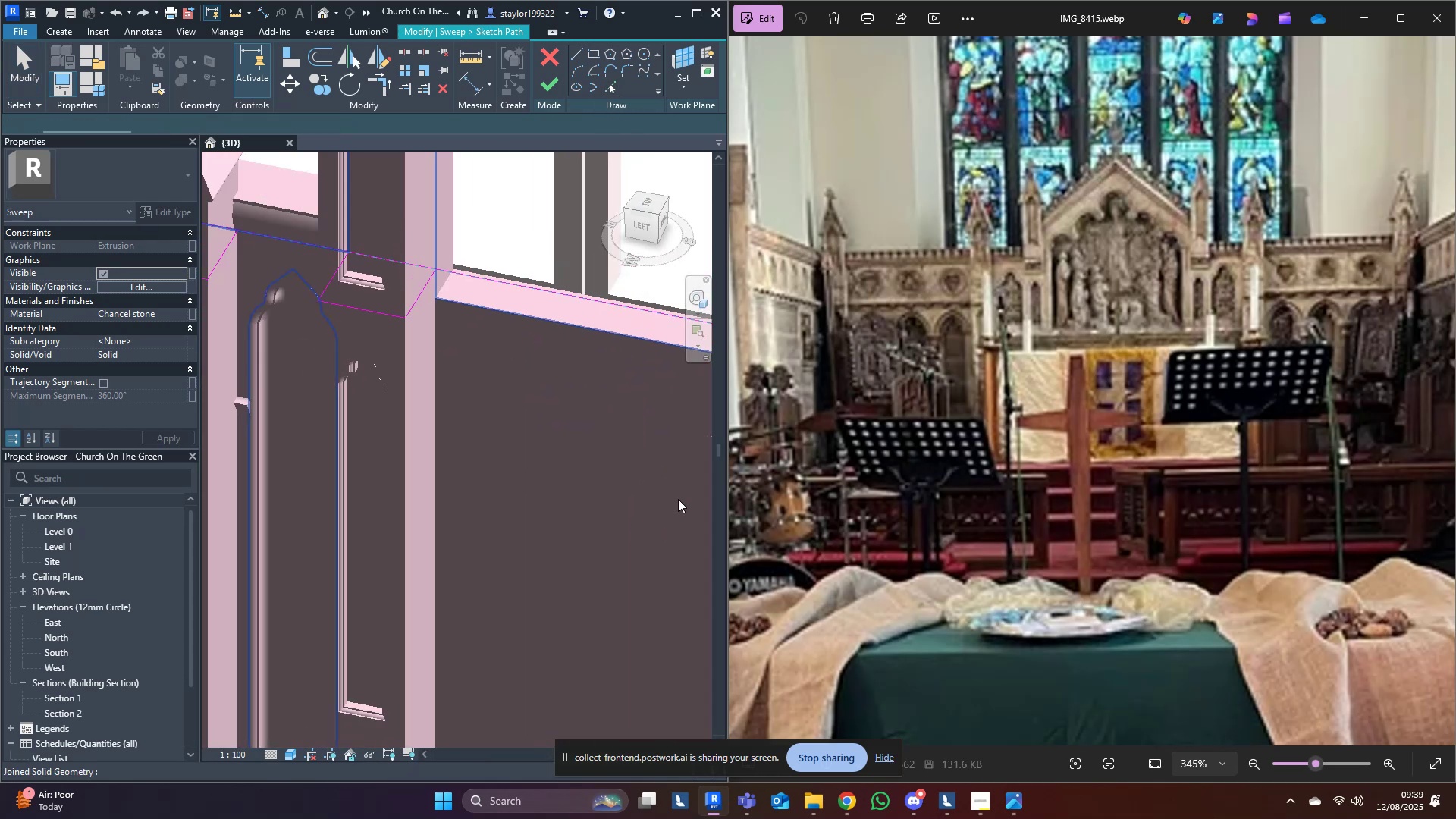 
hold_key(key=ShiftLeft, duration=0.55)
 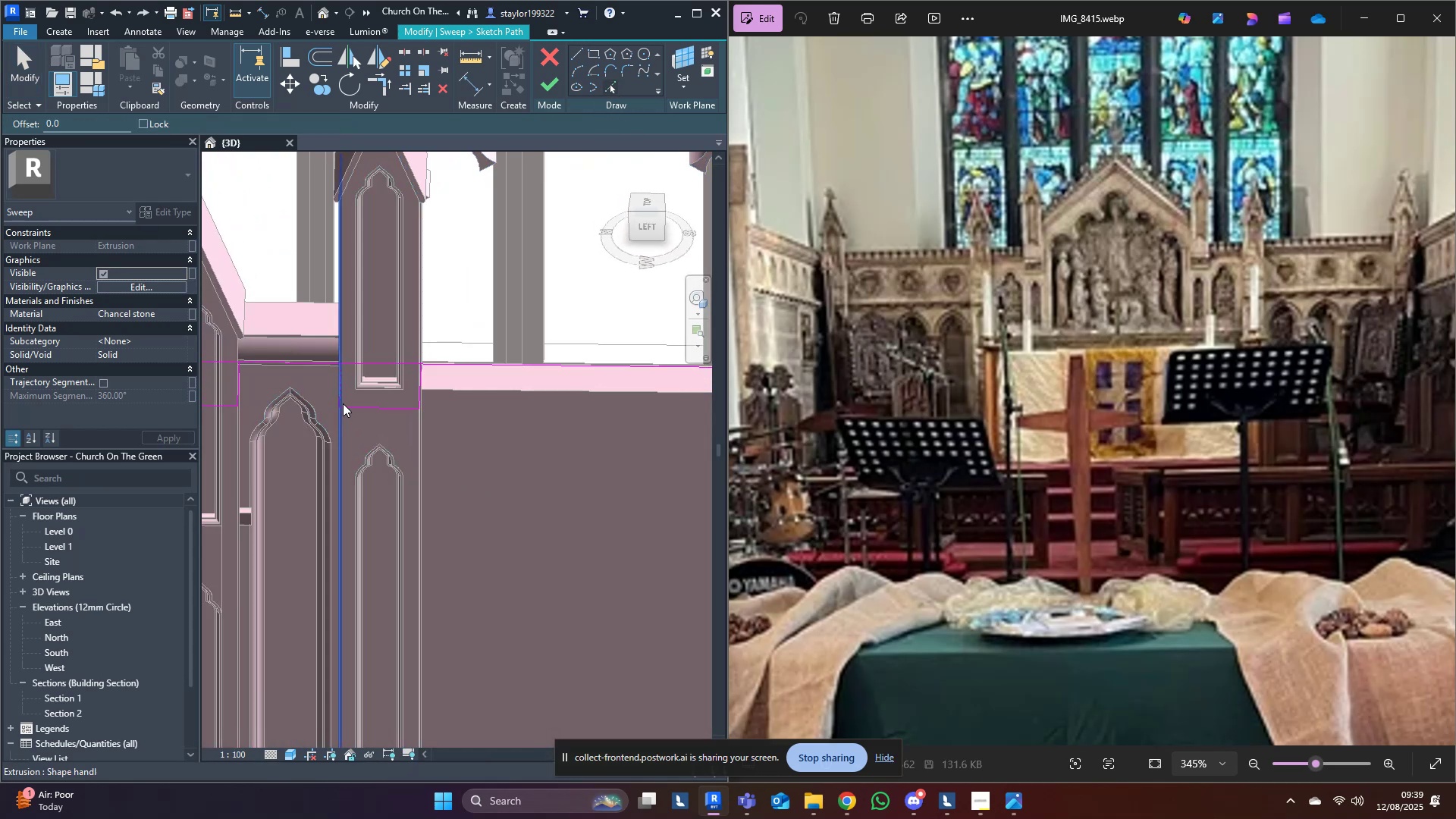 
key(R)
 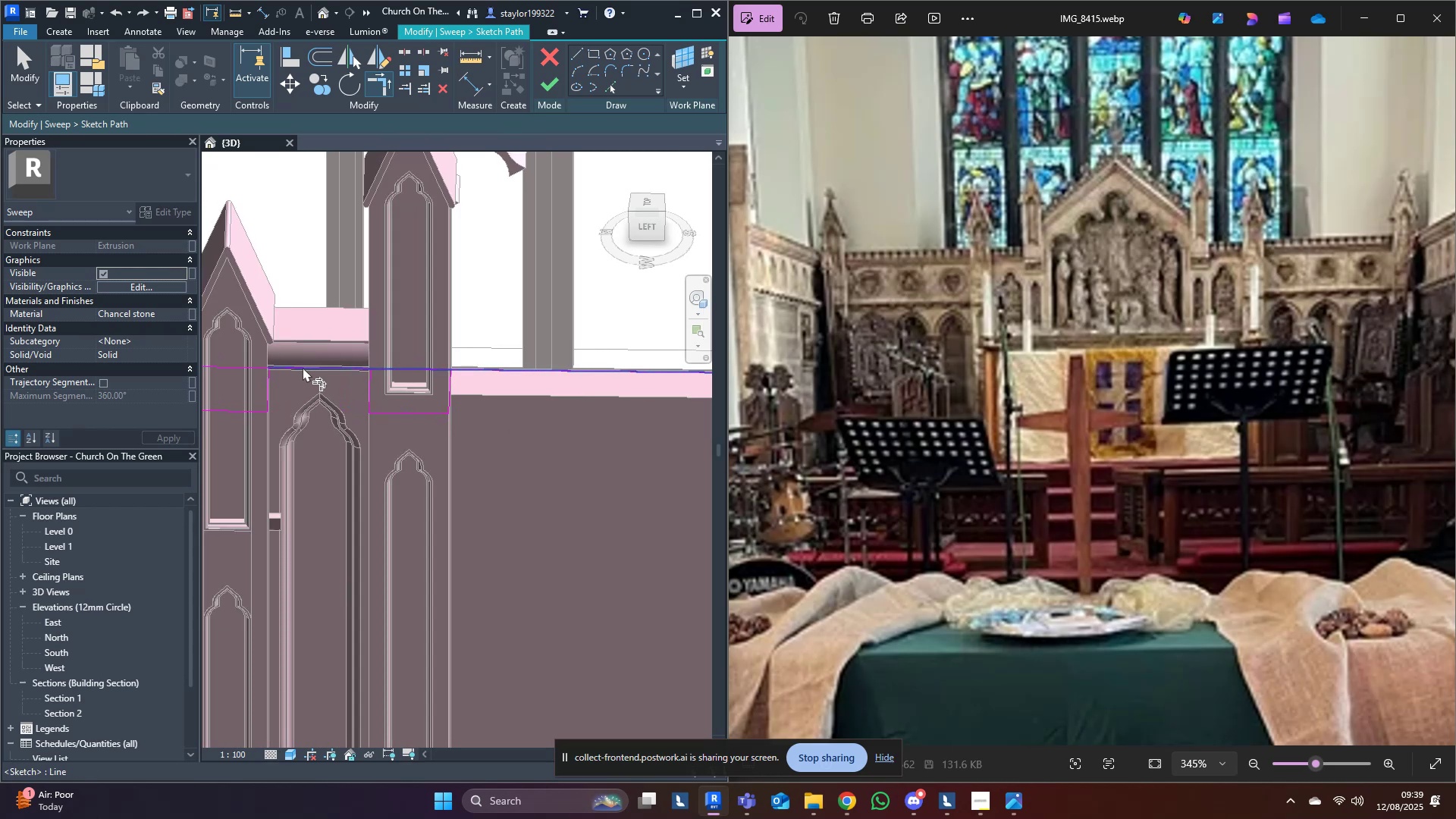 
left_click([366, 385])
 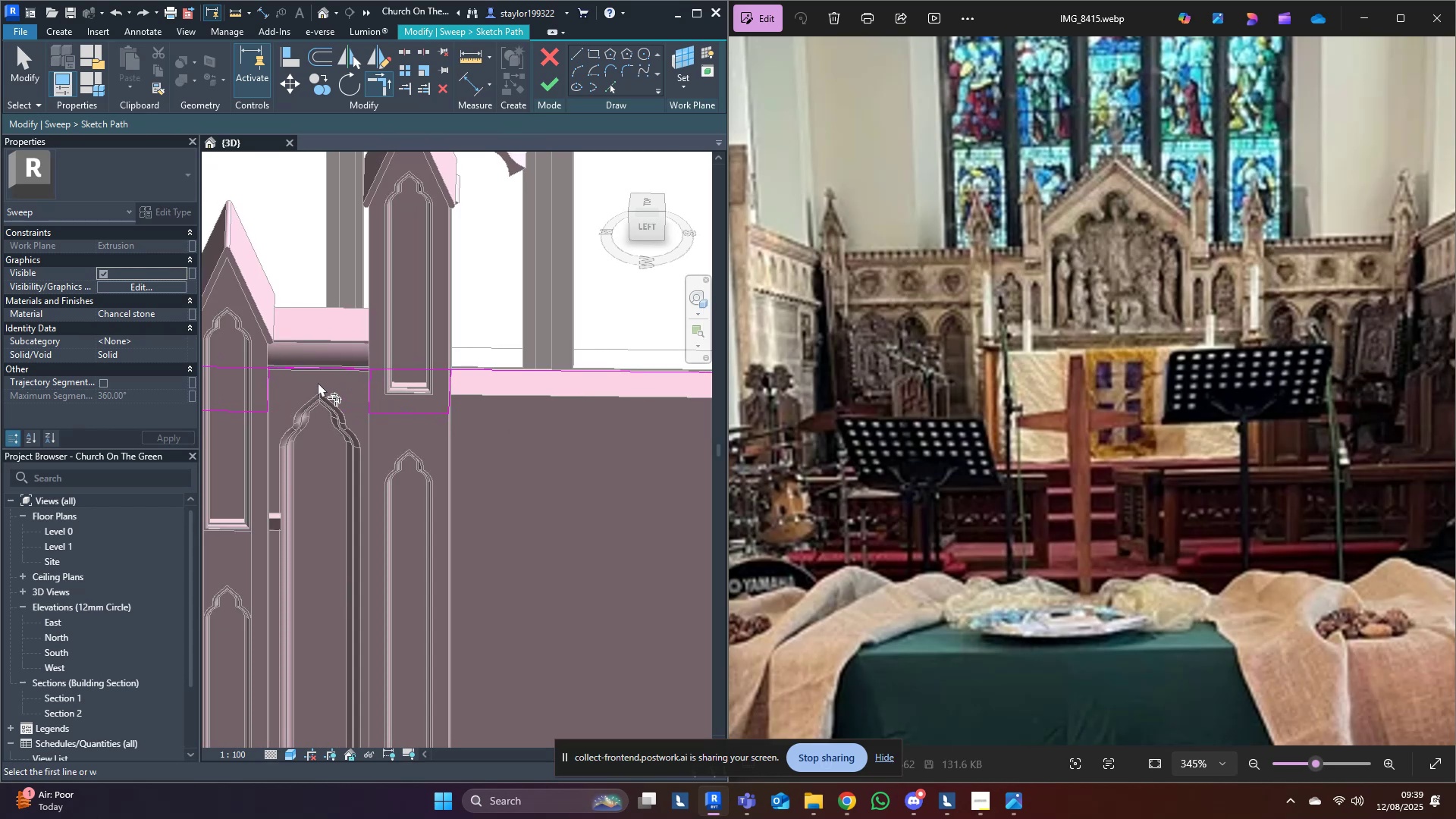 
double_click([291, 389])
 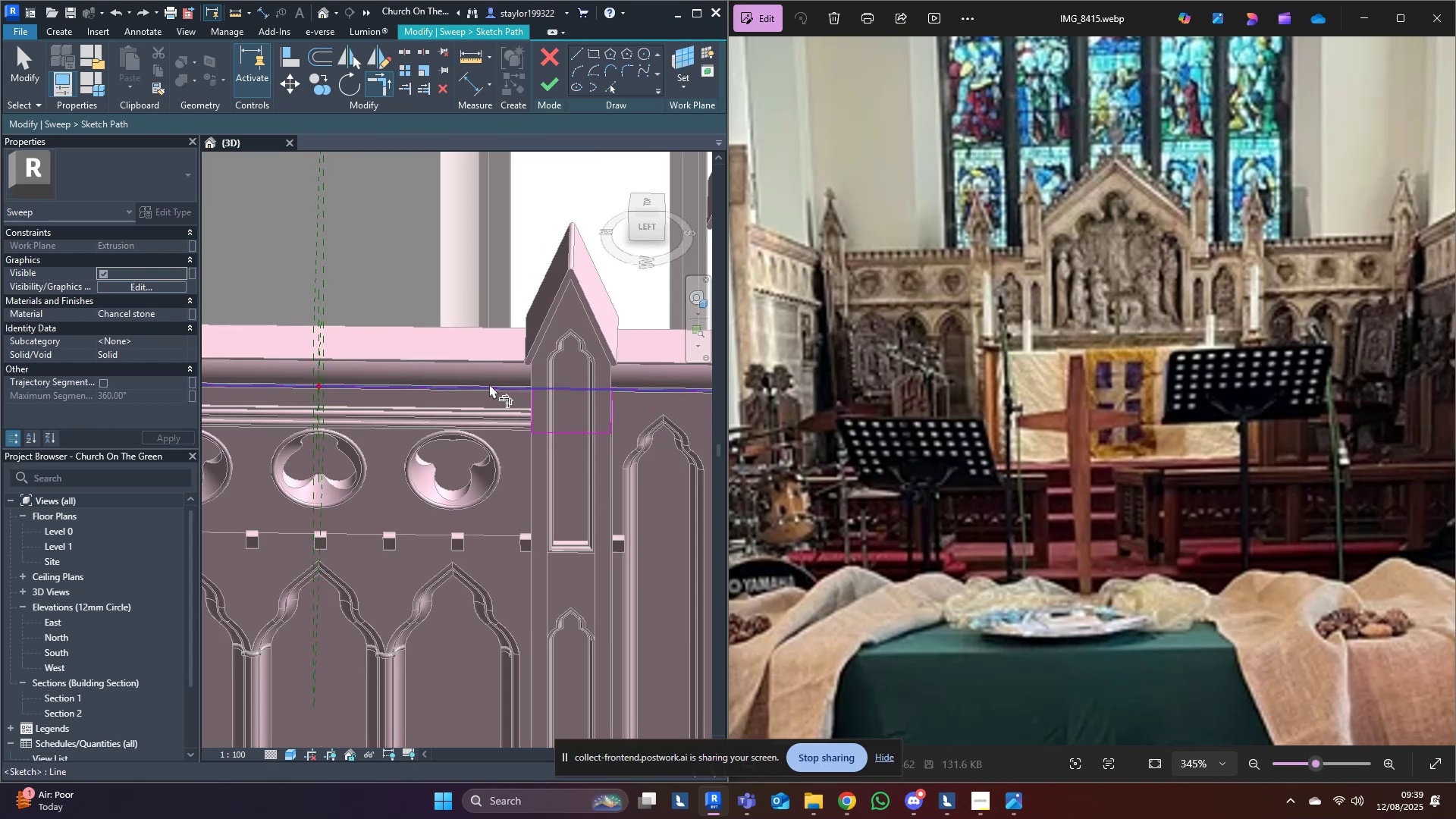 
left_click([529, 410])
 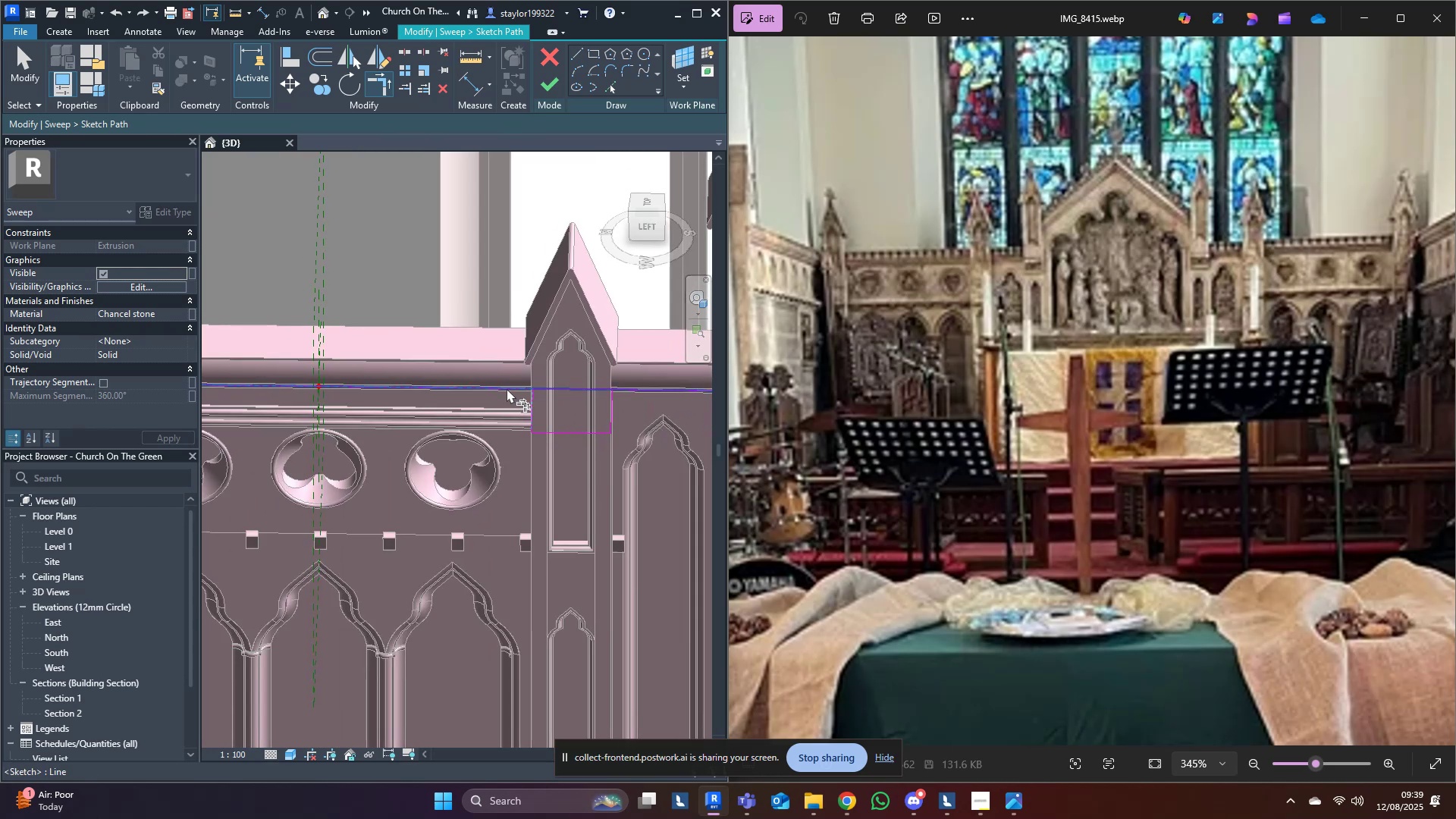 
left_click([507, 388])
 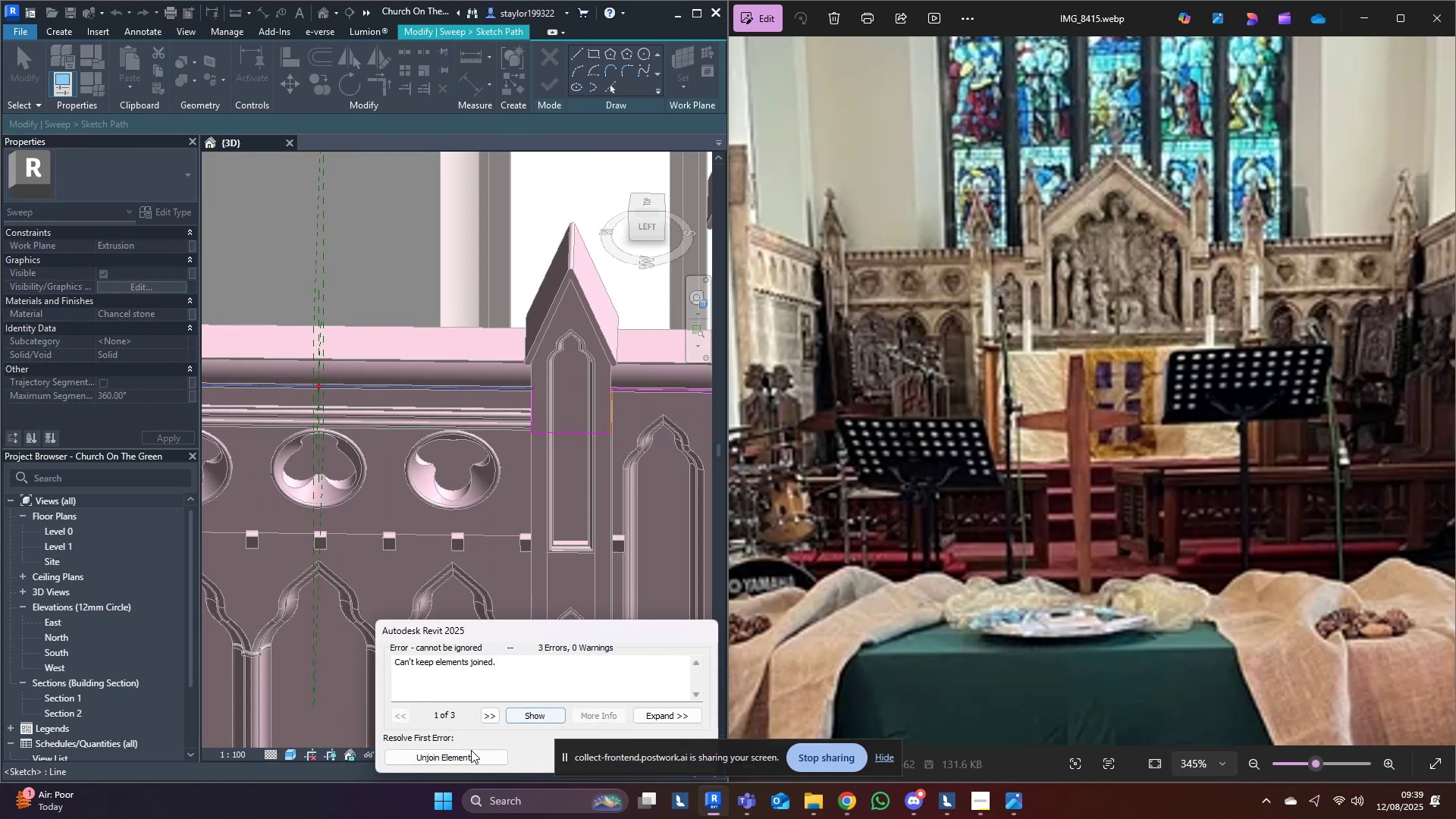 
left_click([465, 751])
 